 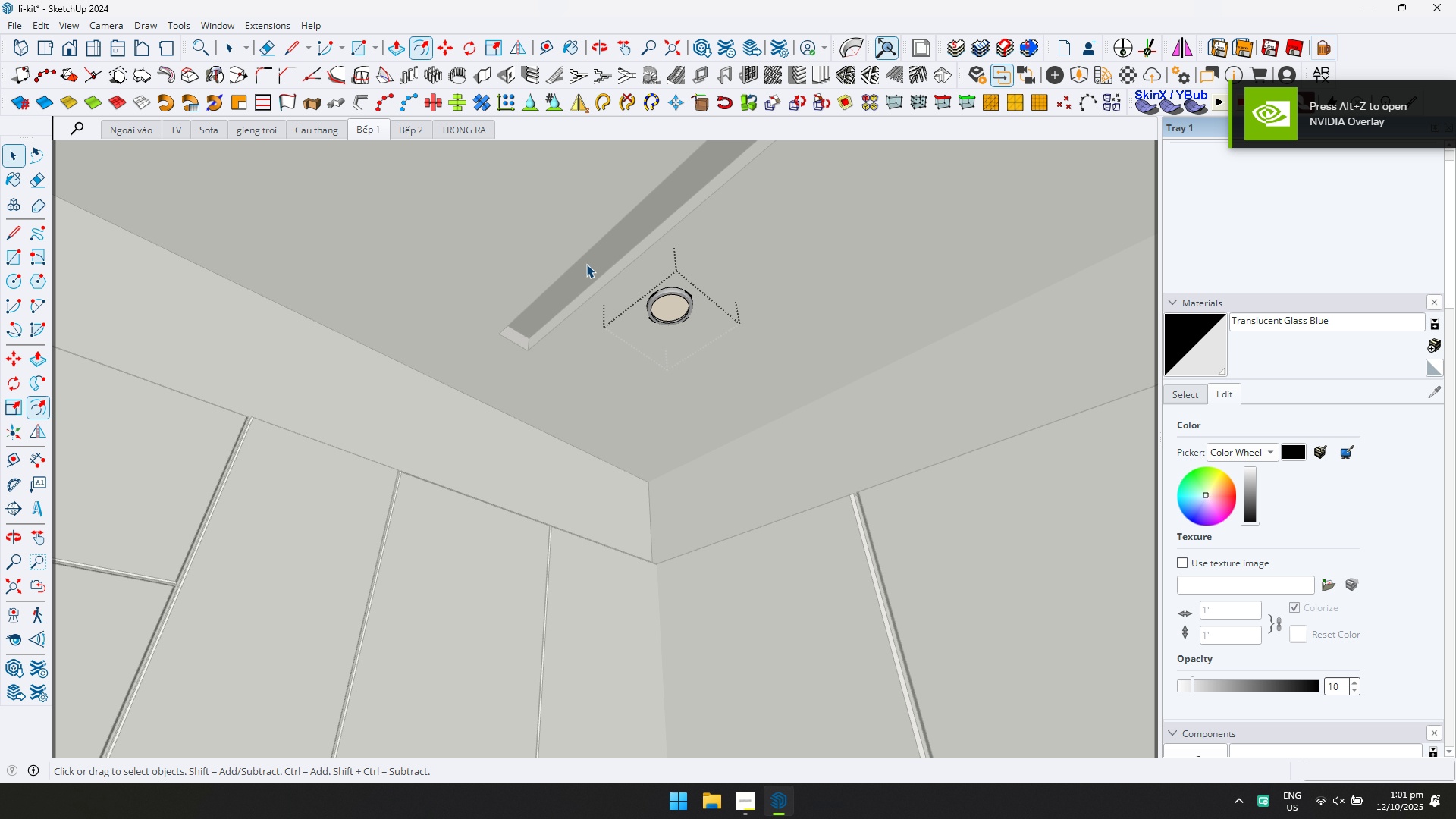 
key(Escape)
 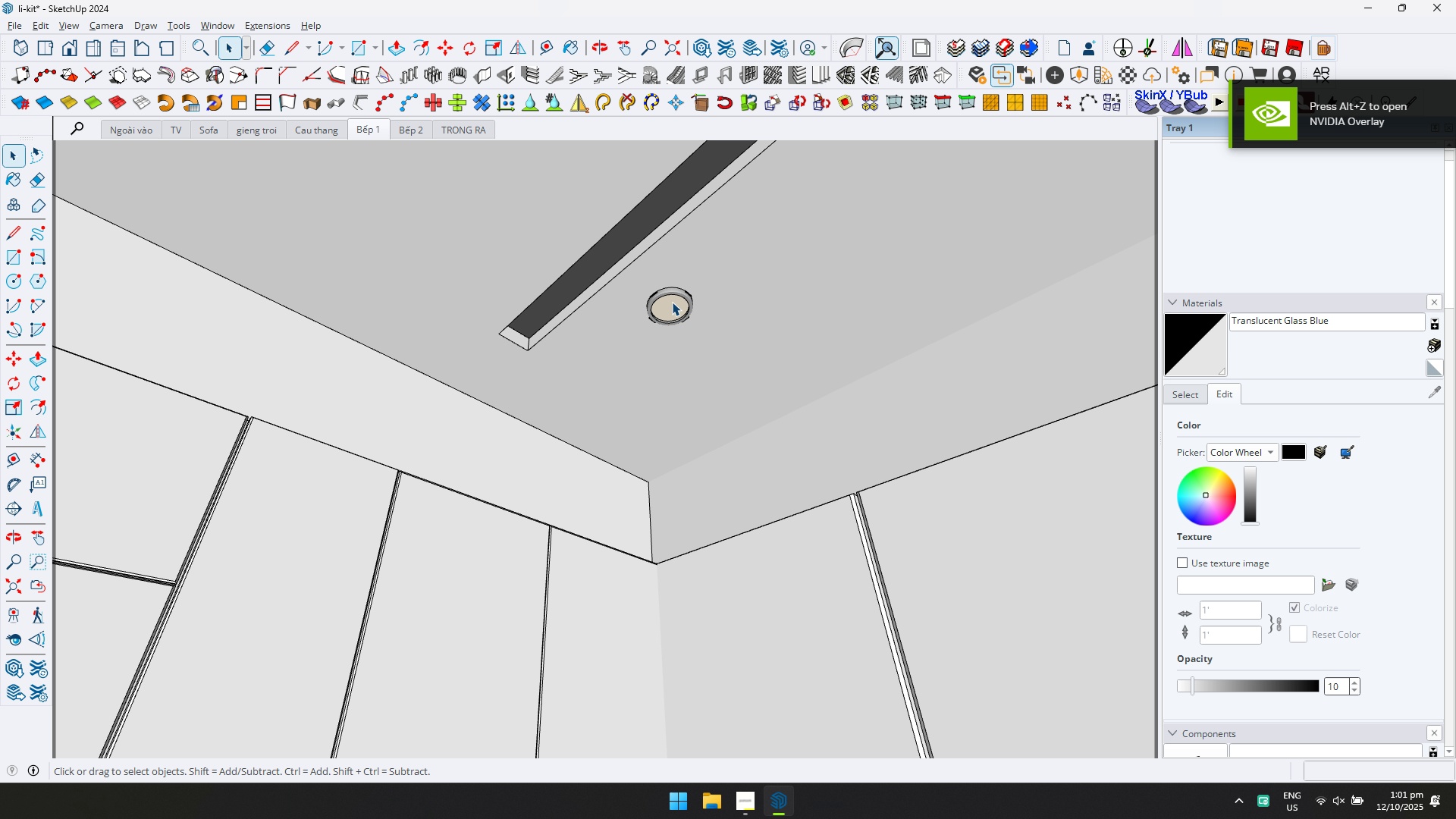 
left_click([672, 302])
 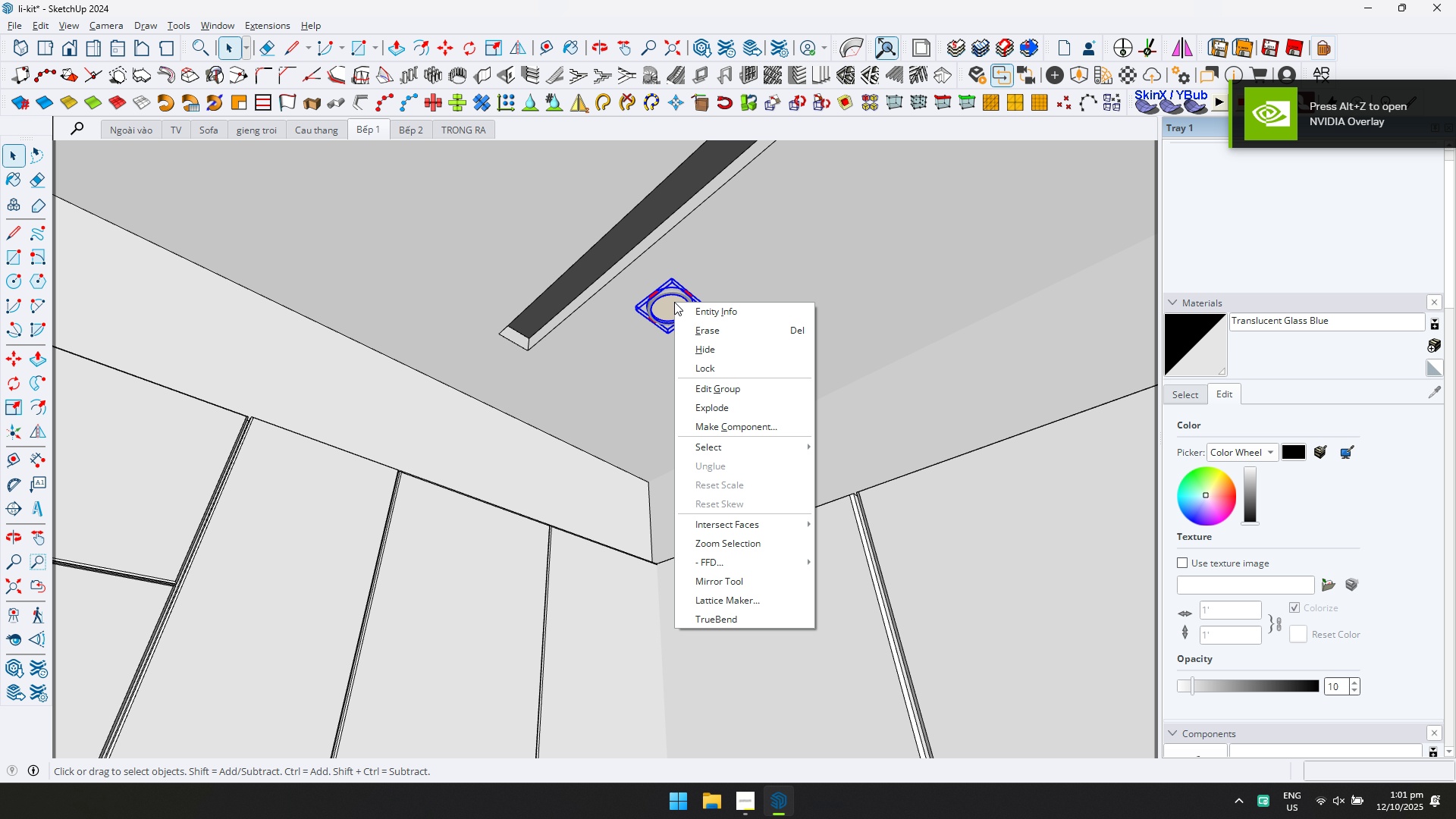 
right_click([674, 302])
 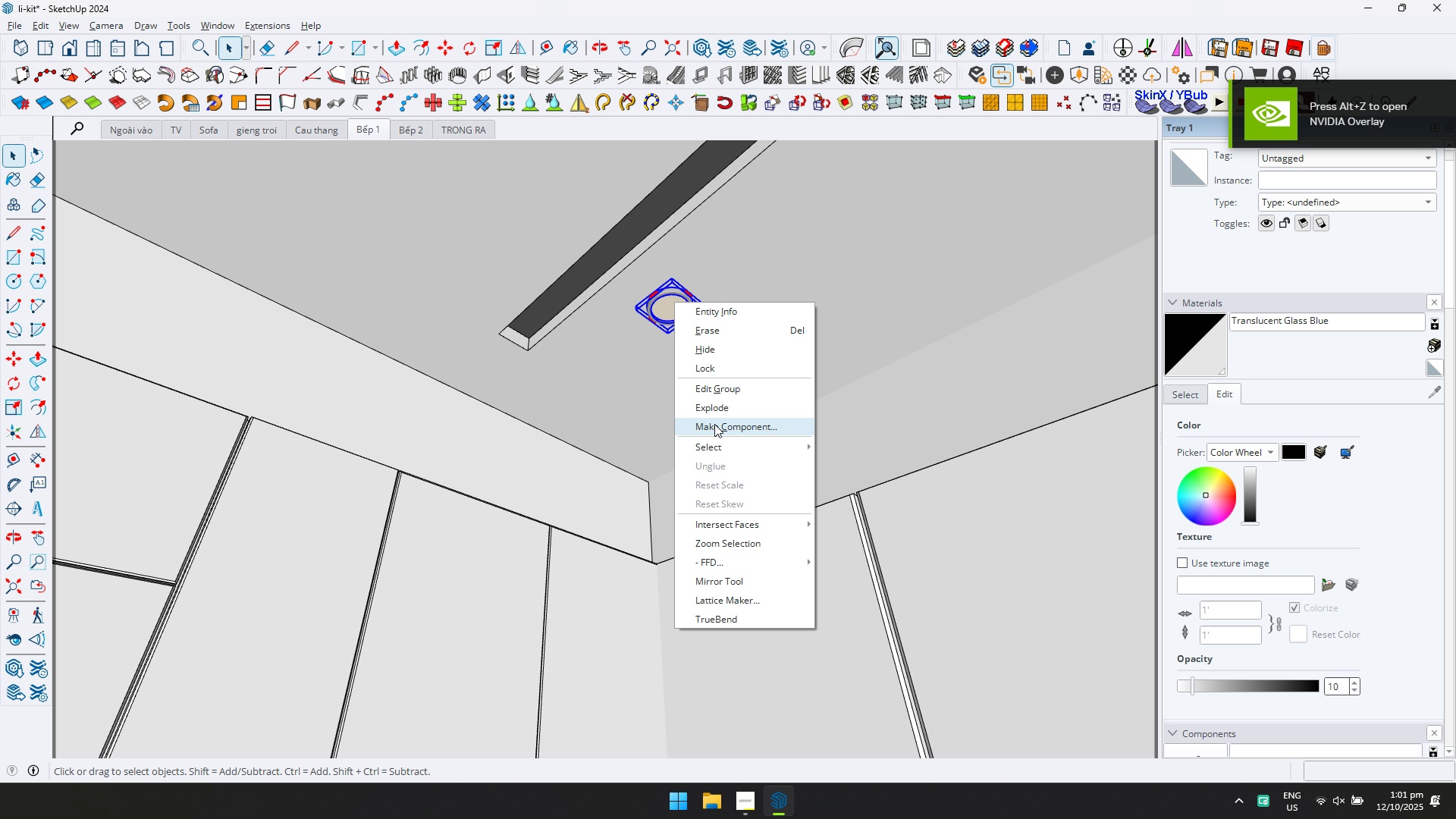 
left_click([715, 424])
 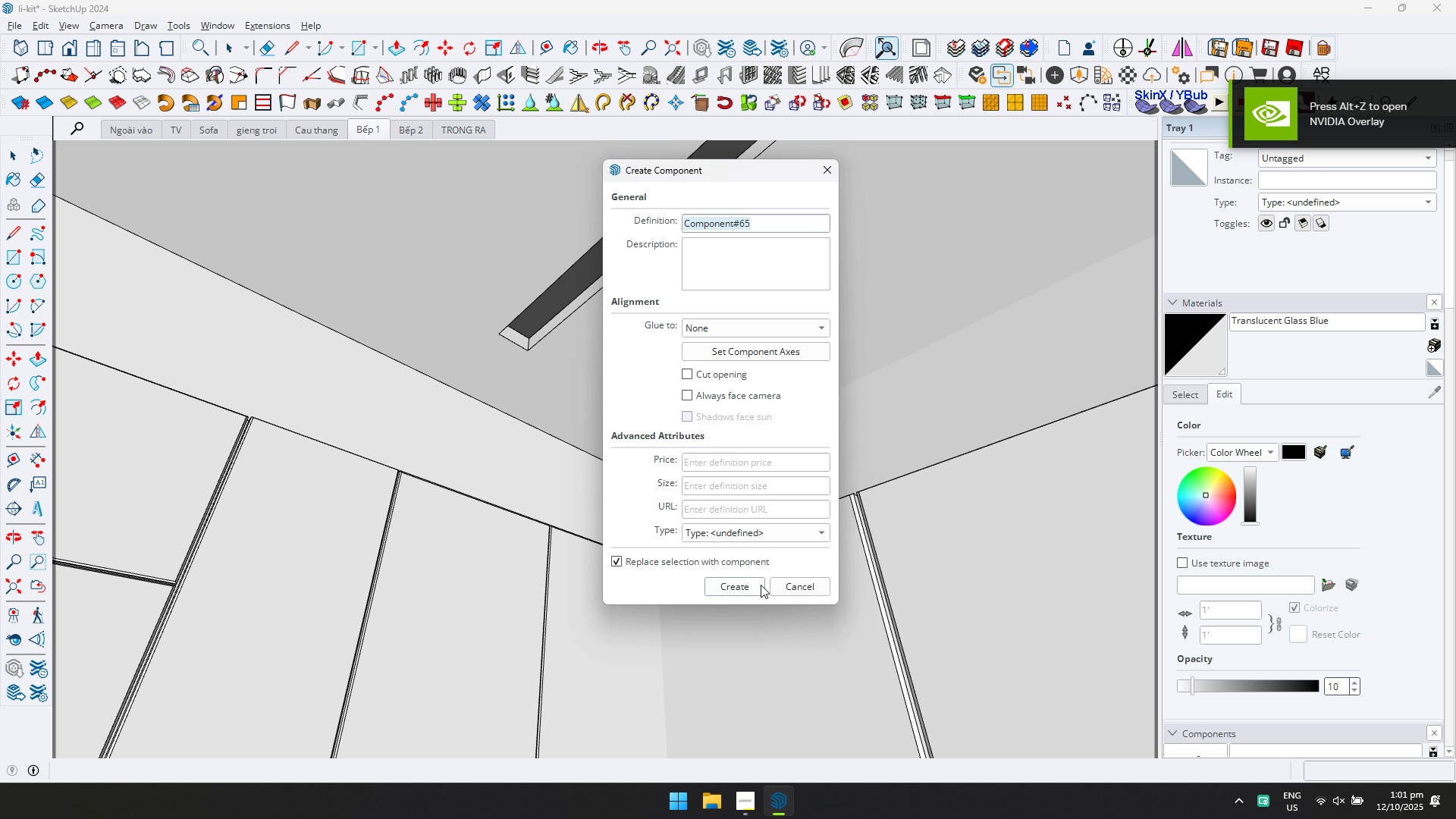 
left_click([761, 586])
 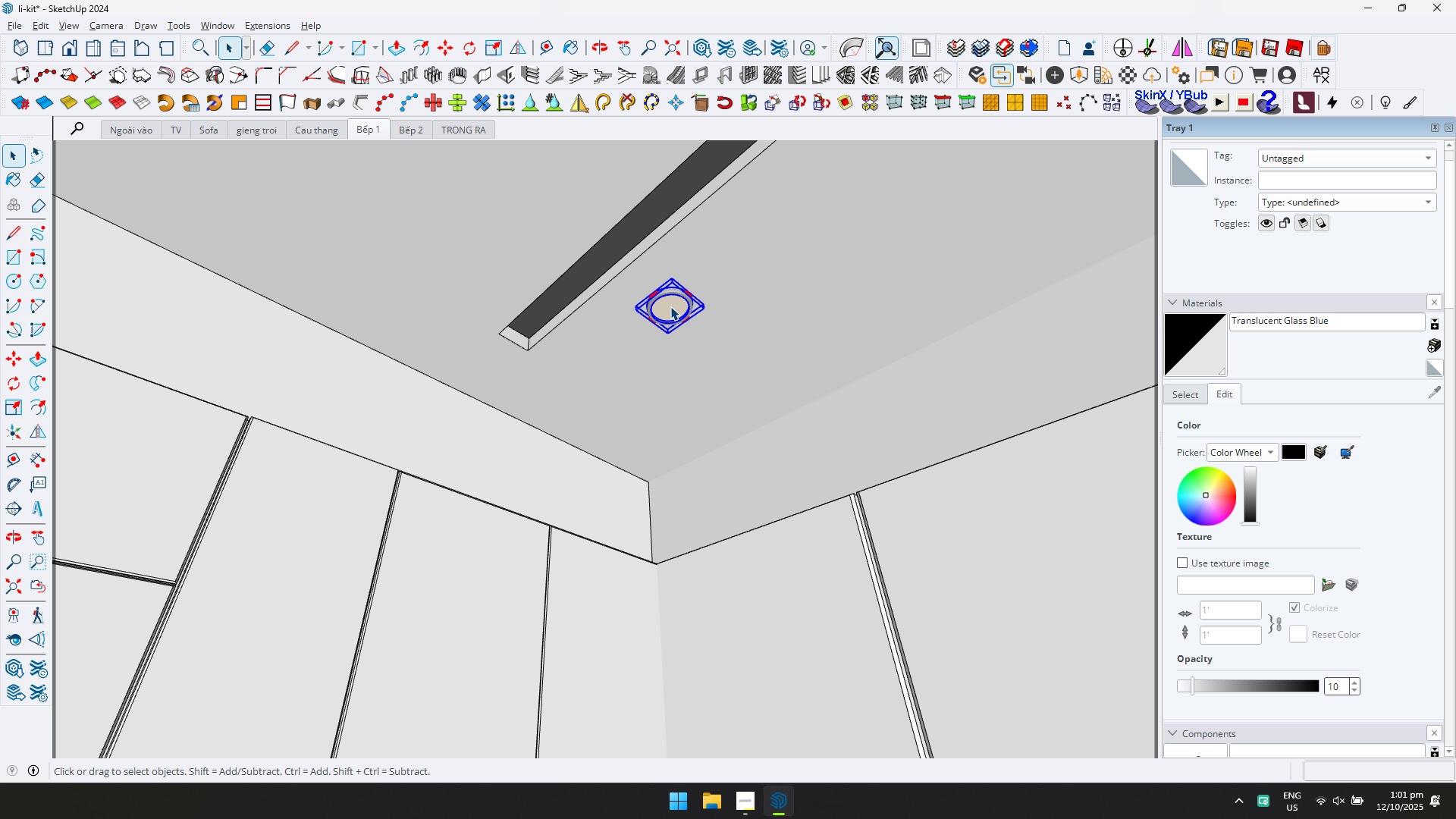 
double_click([670, 306])
 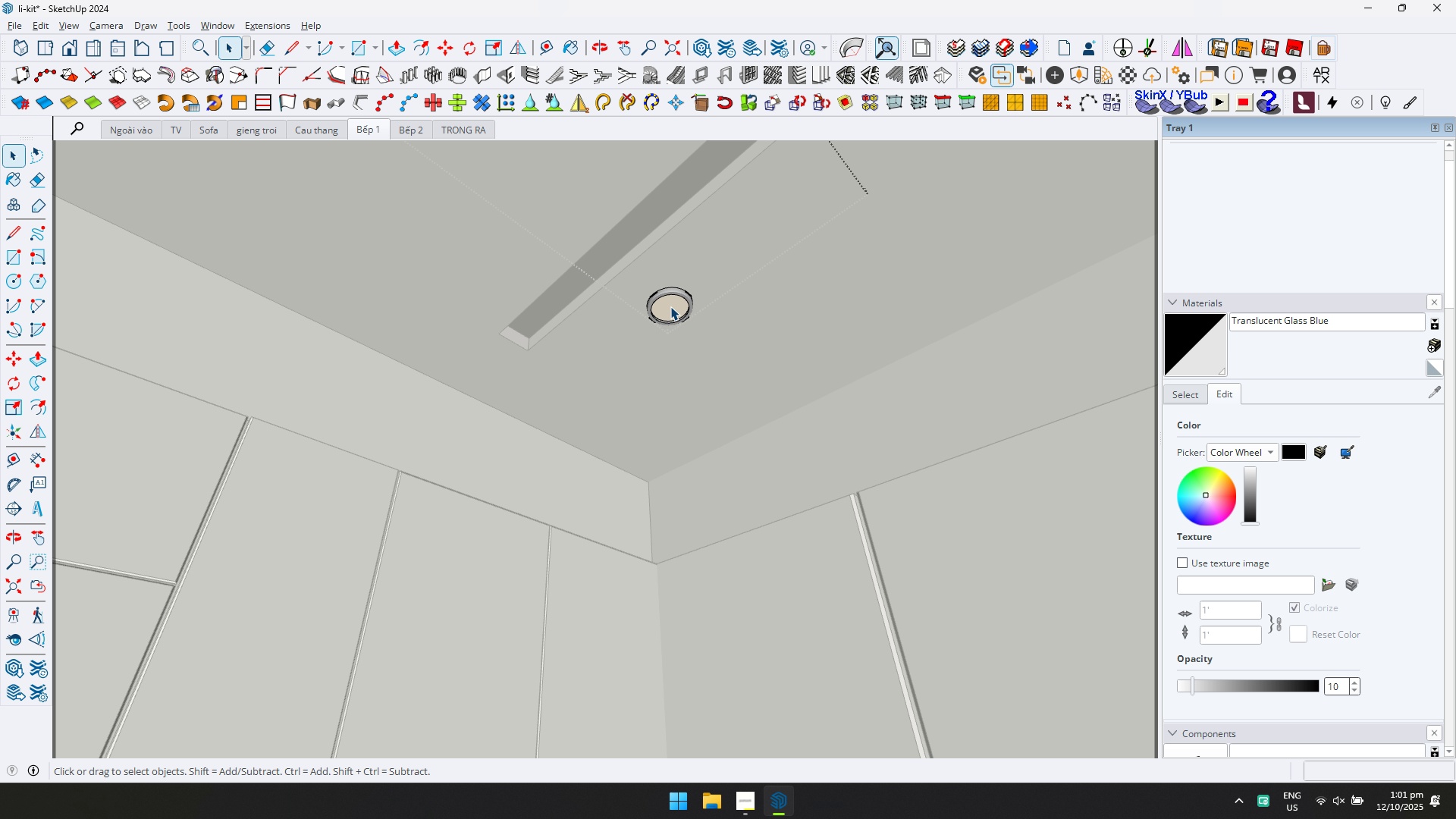 
key(Control+ControlLeft)
 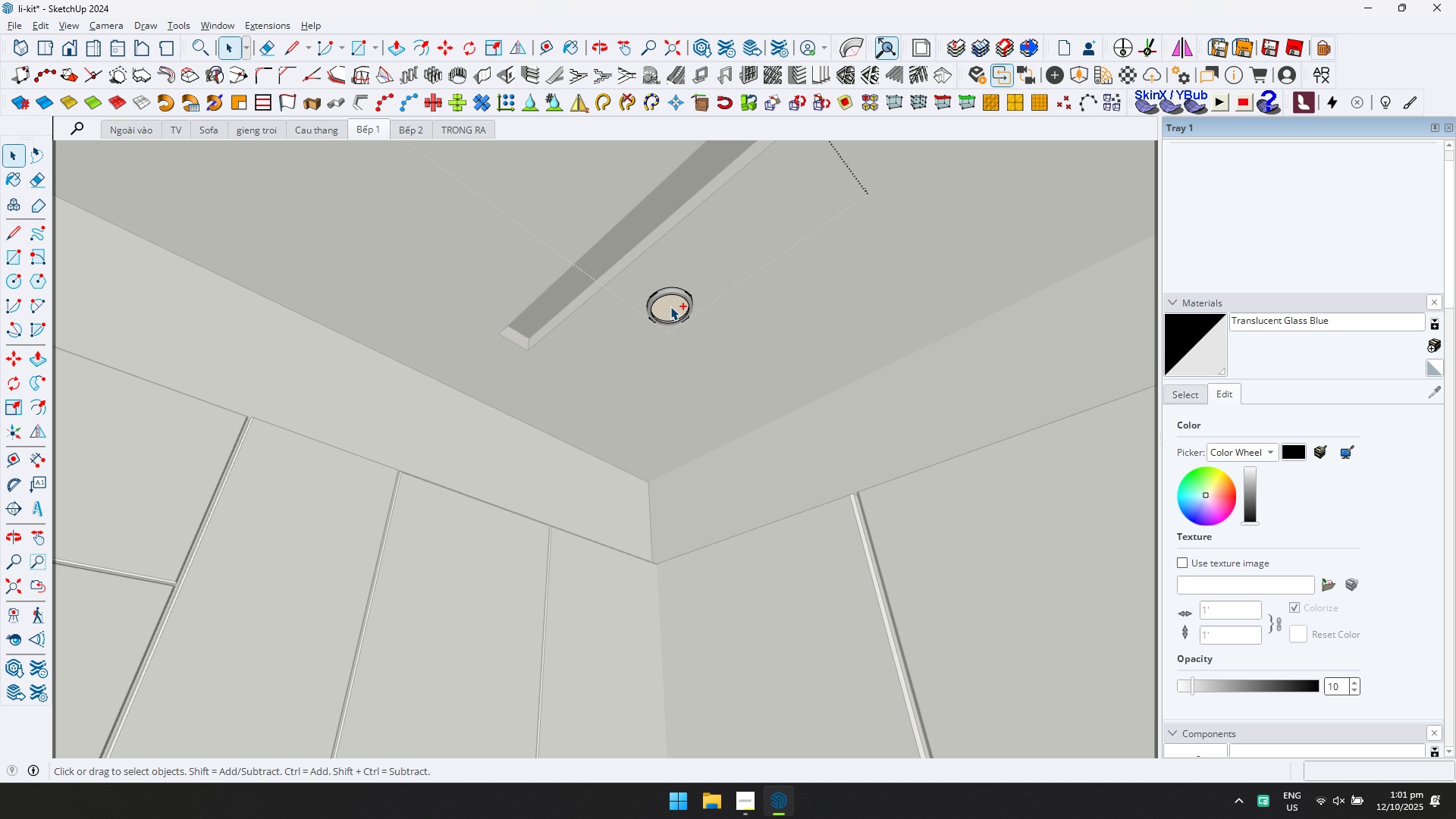 
key(Control+S)
 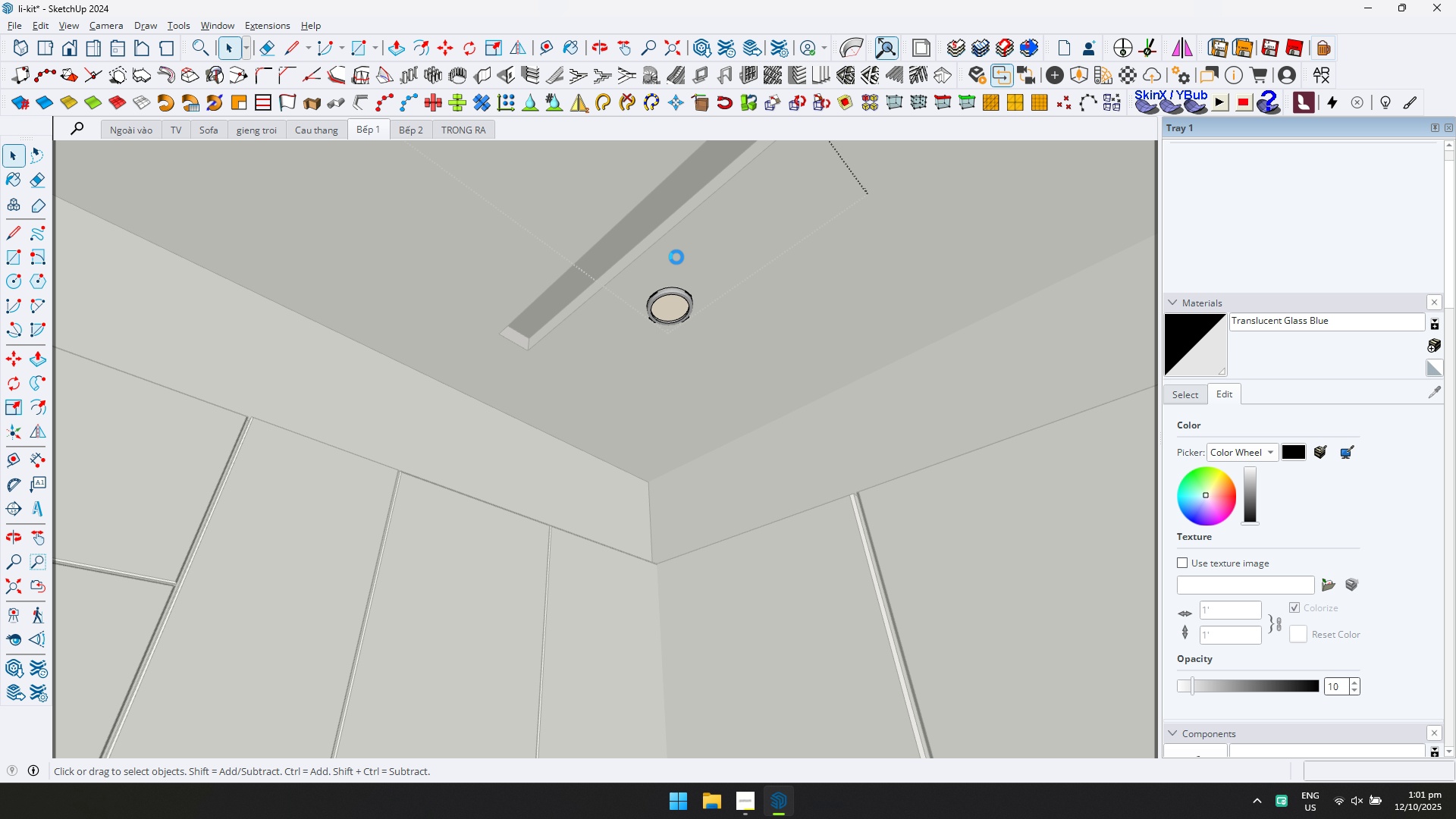 
wait(11.82)
 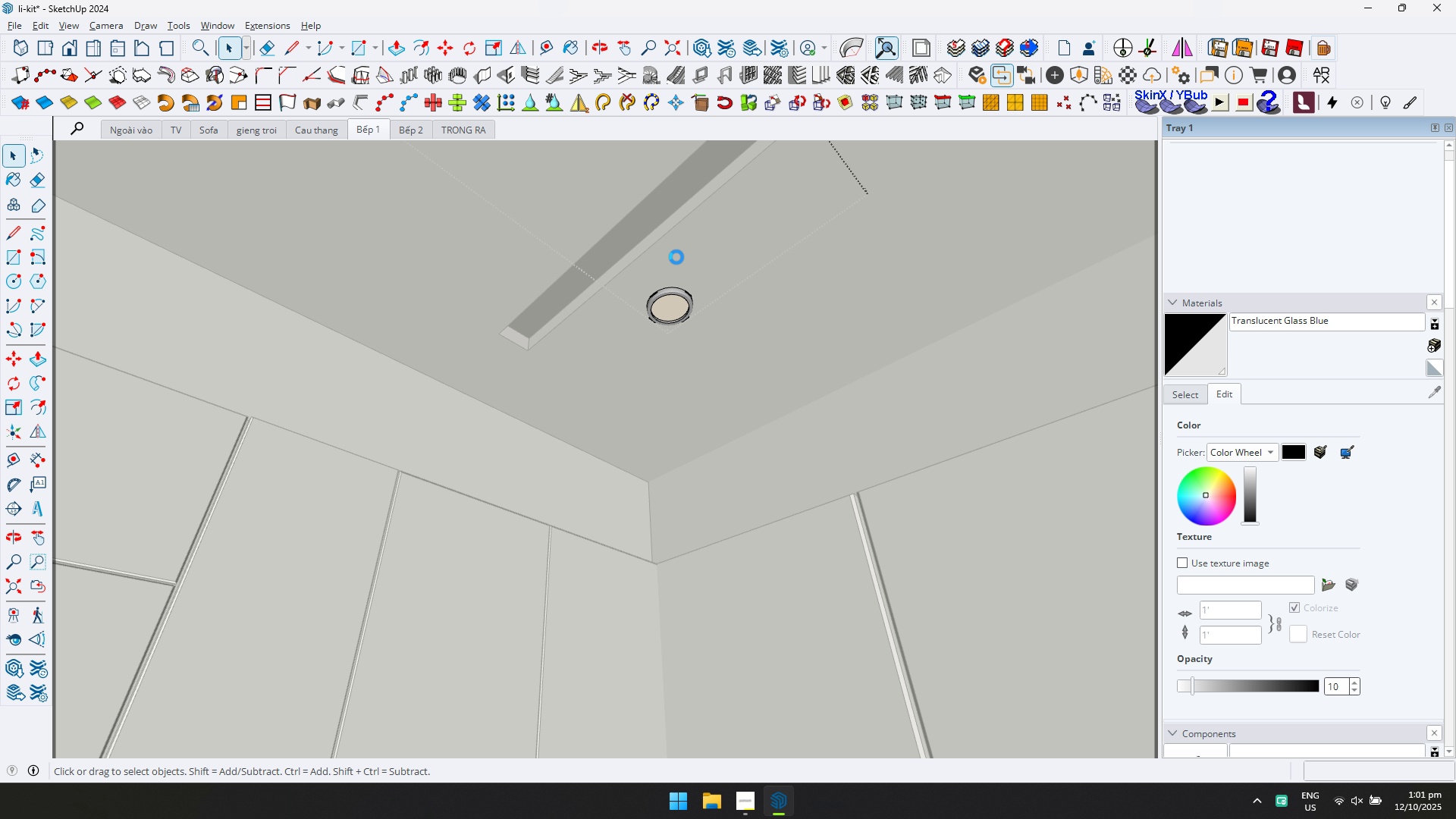 
mouse_move([577, 231])
 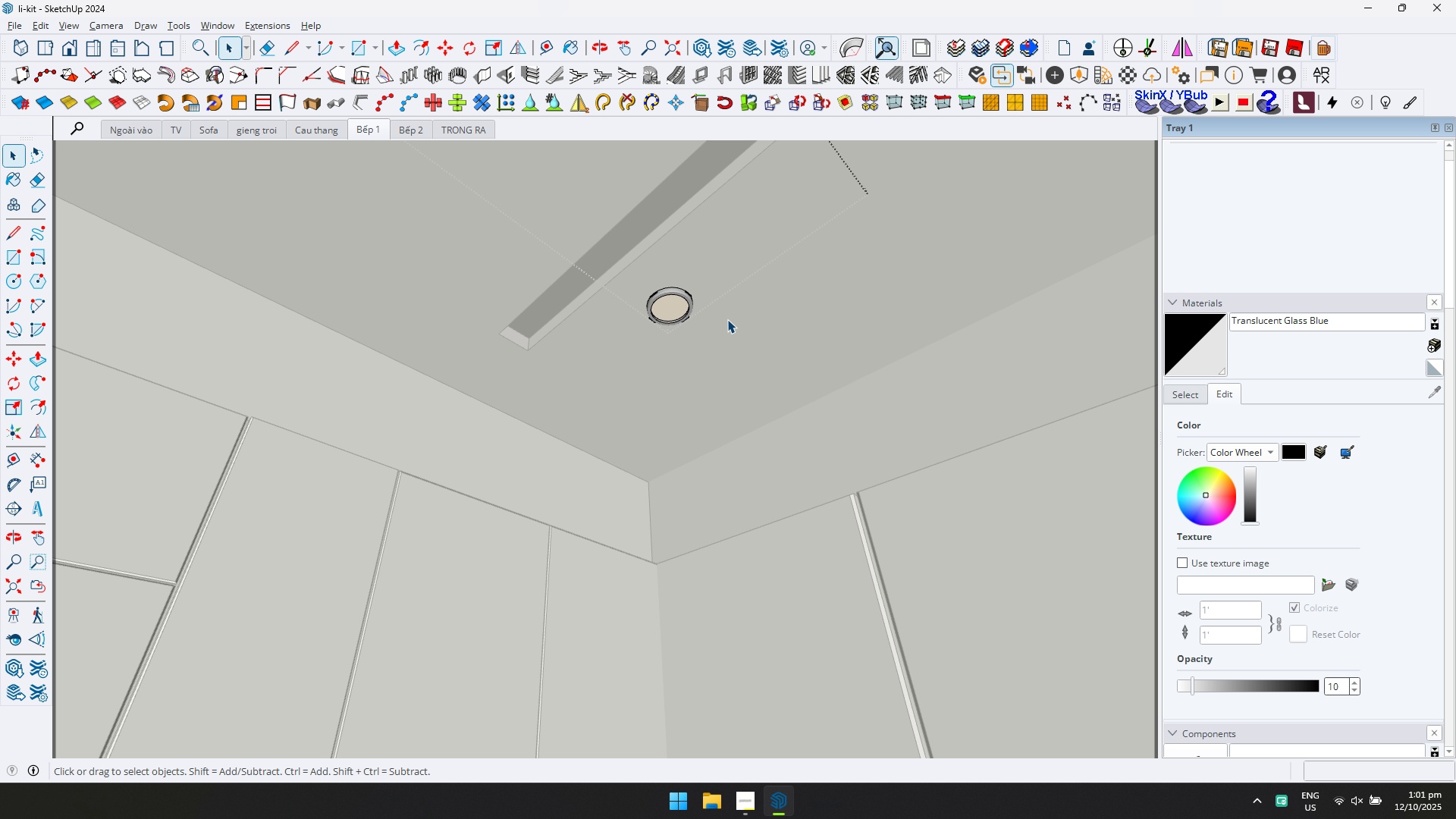 
left_click([1060, 83])
 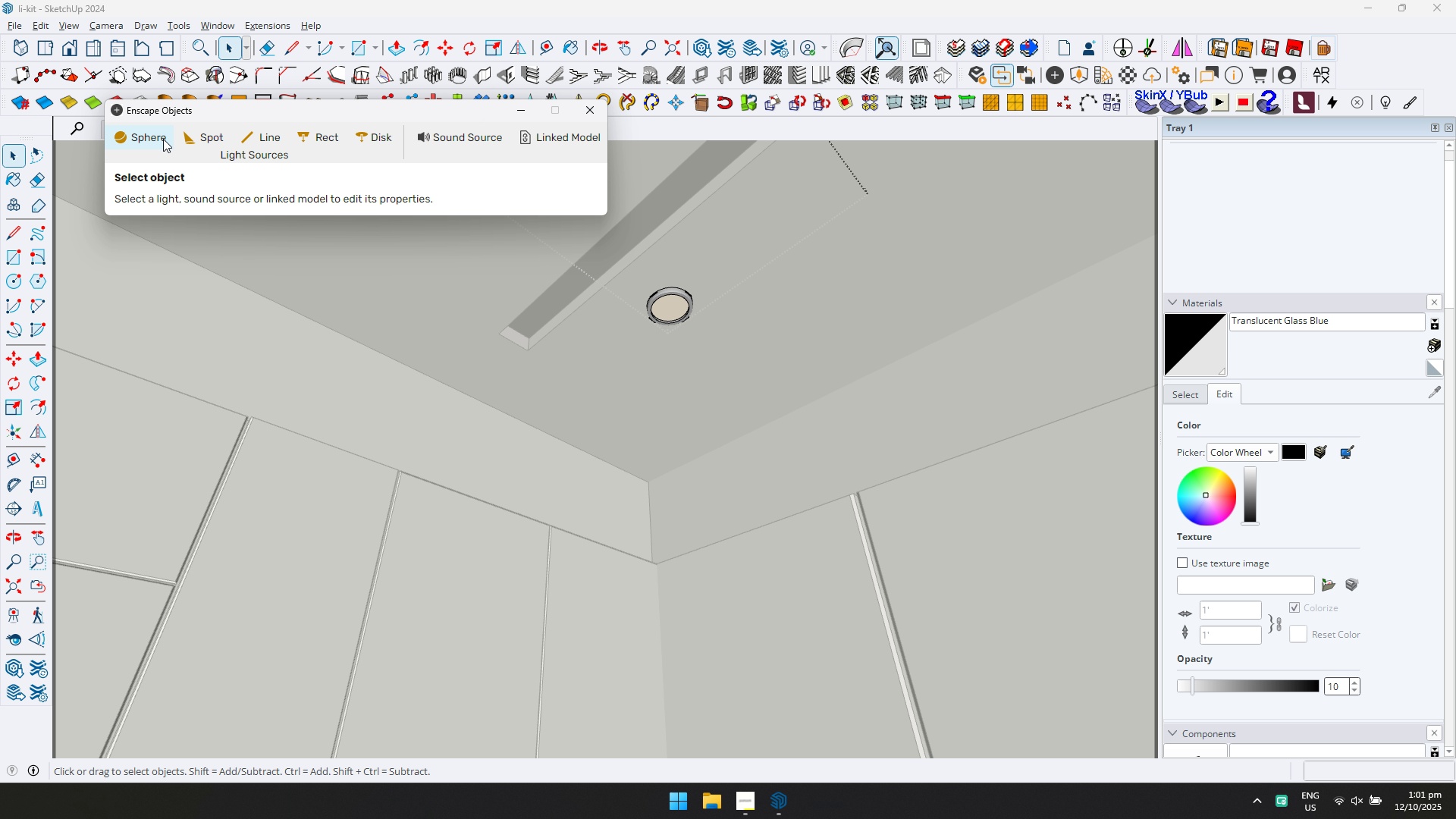 
left_click([190, 137])
 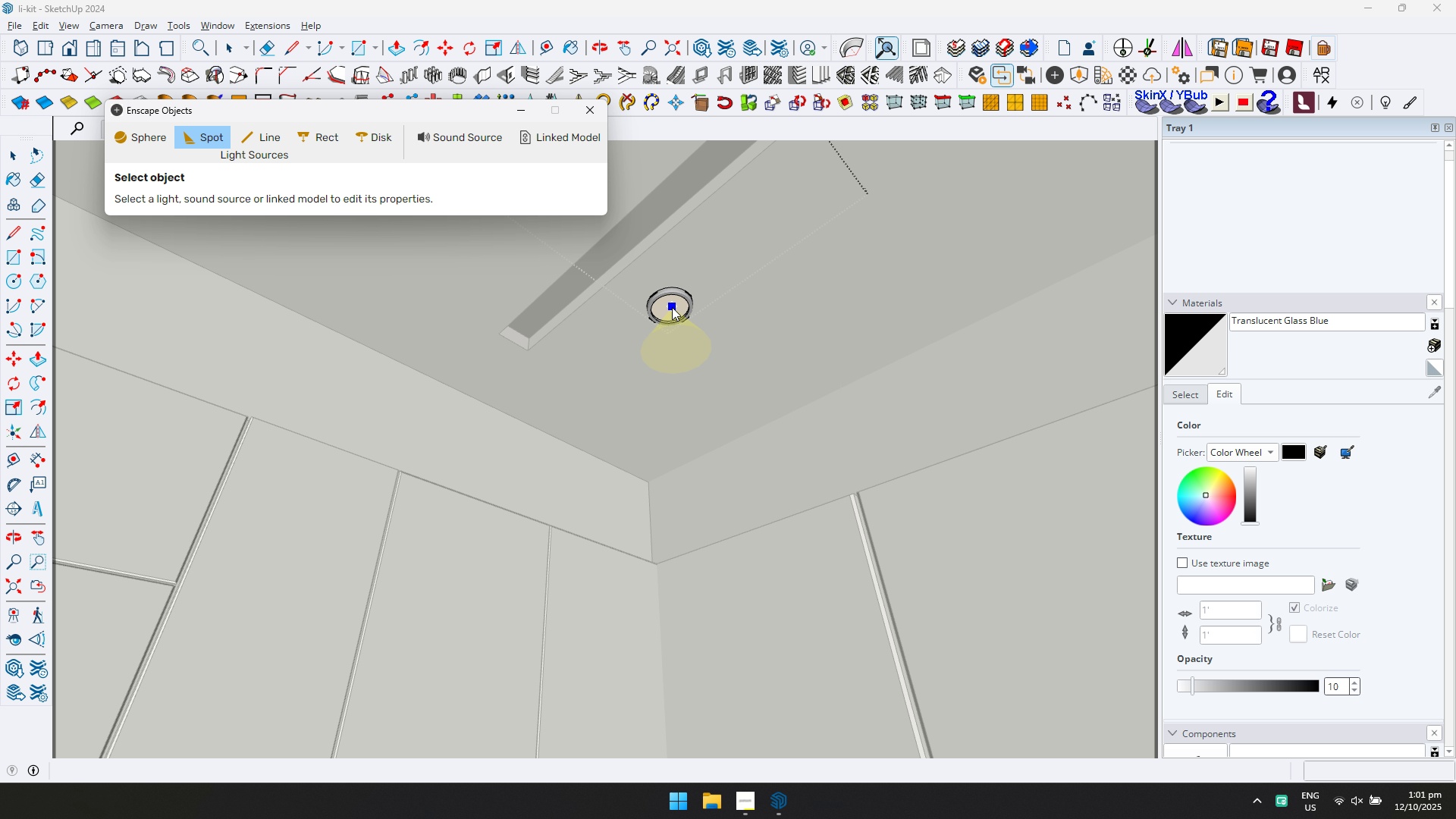 
left_click([670, 307])
 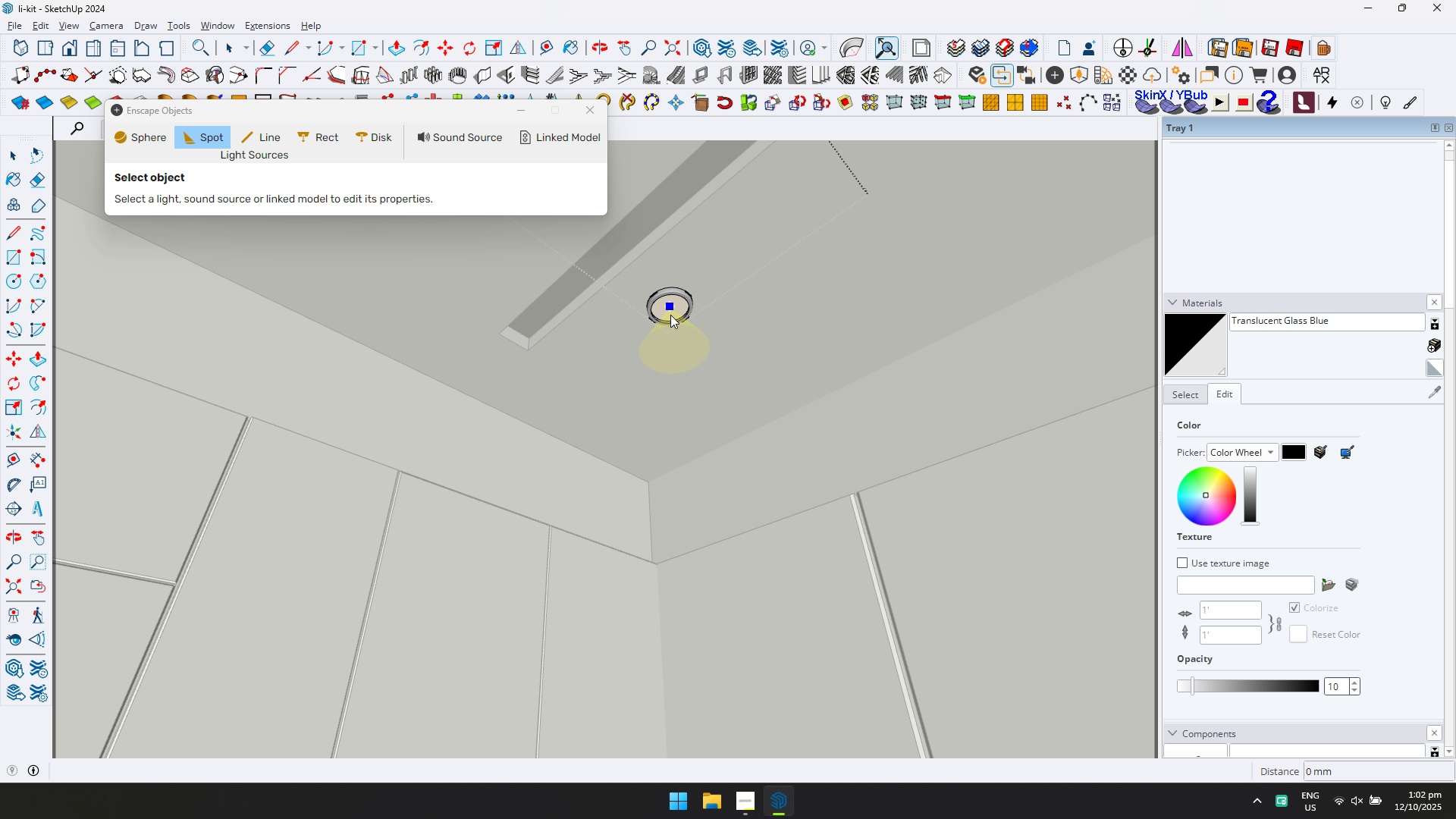 
scroll: coordinate [702, 443], scroll_direction: up, amount: 5.0
 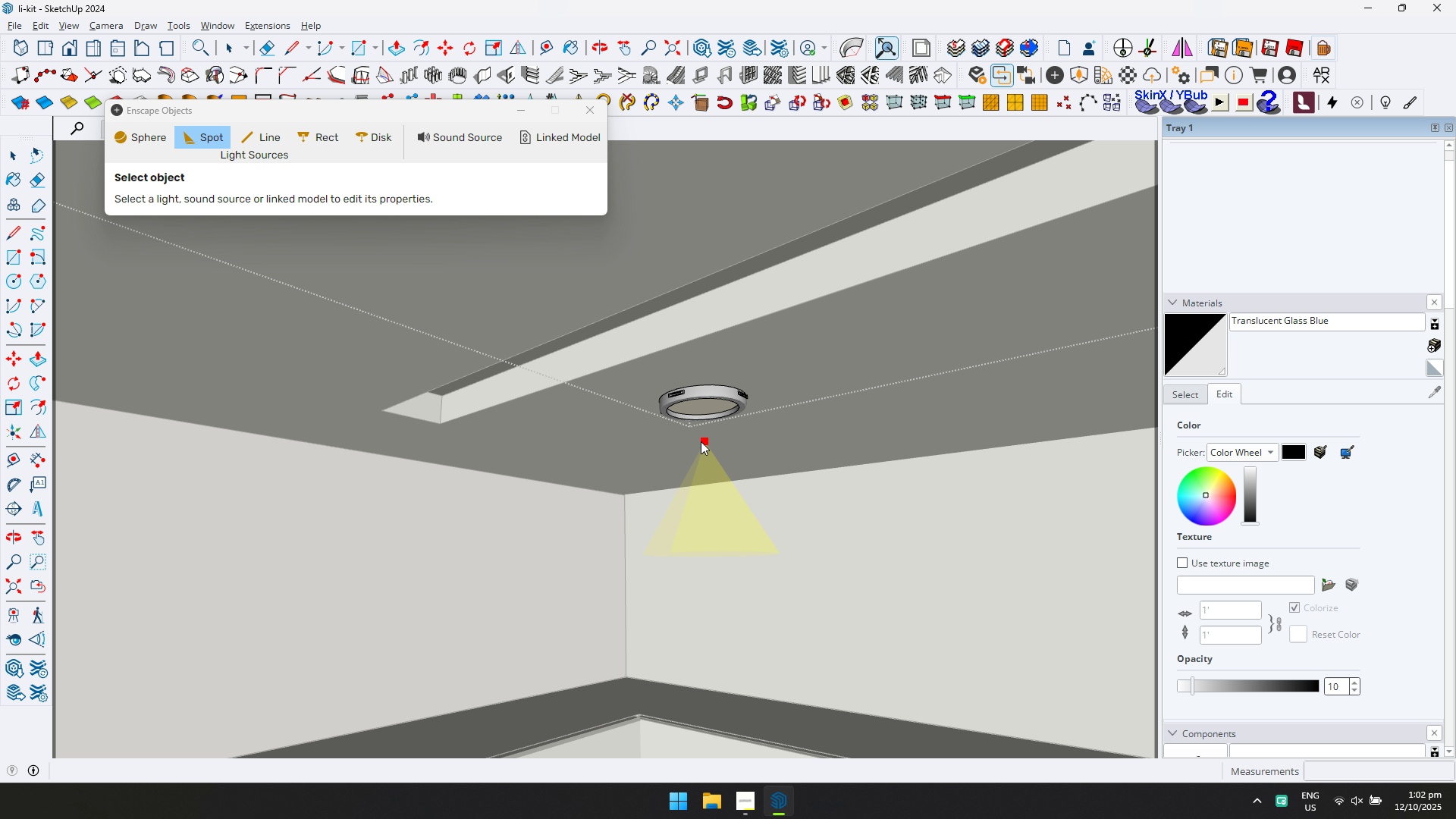 
left_click([701, 441])
 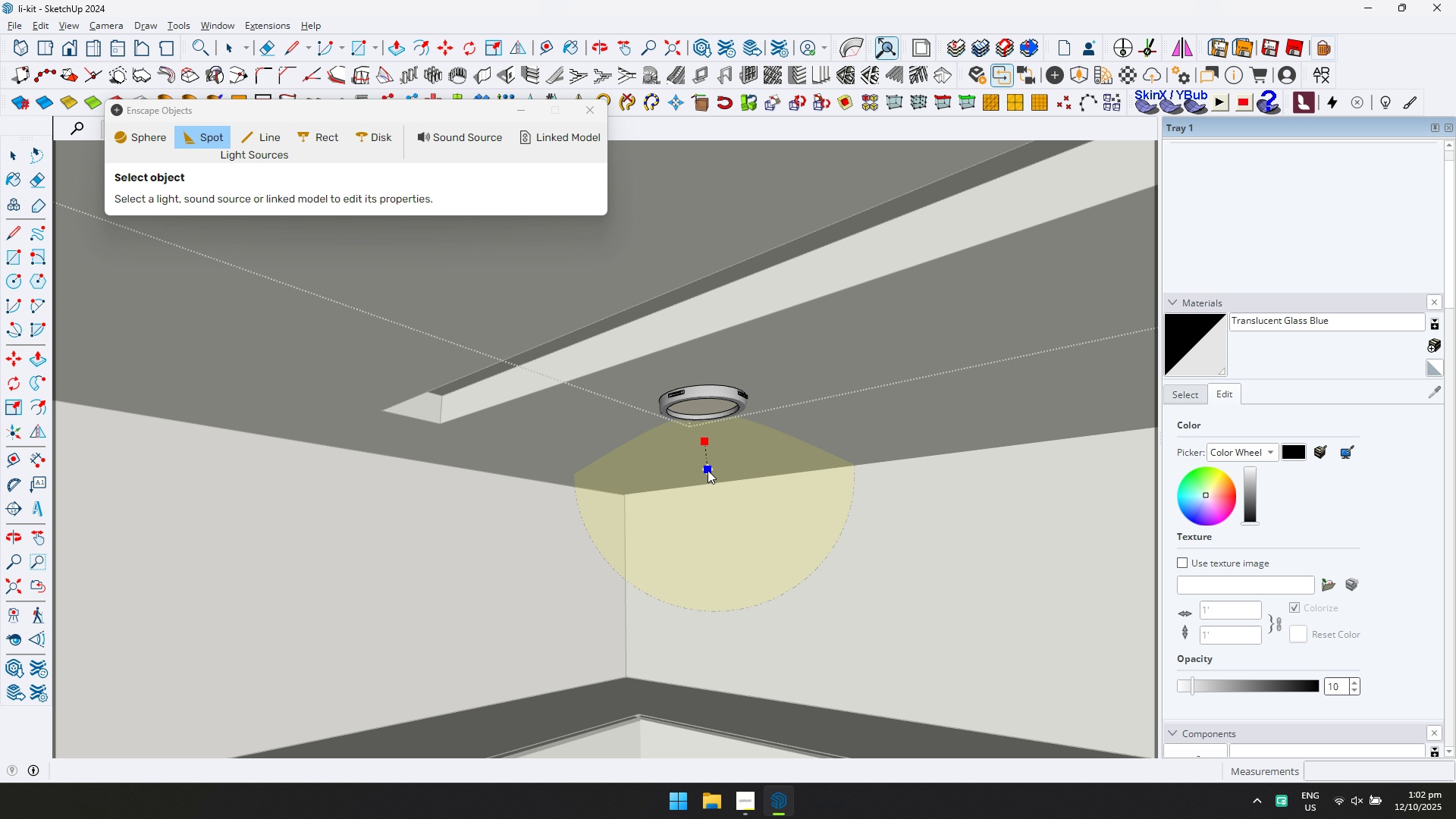 
key(Escape)
 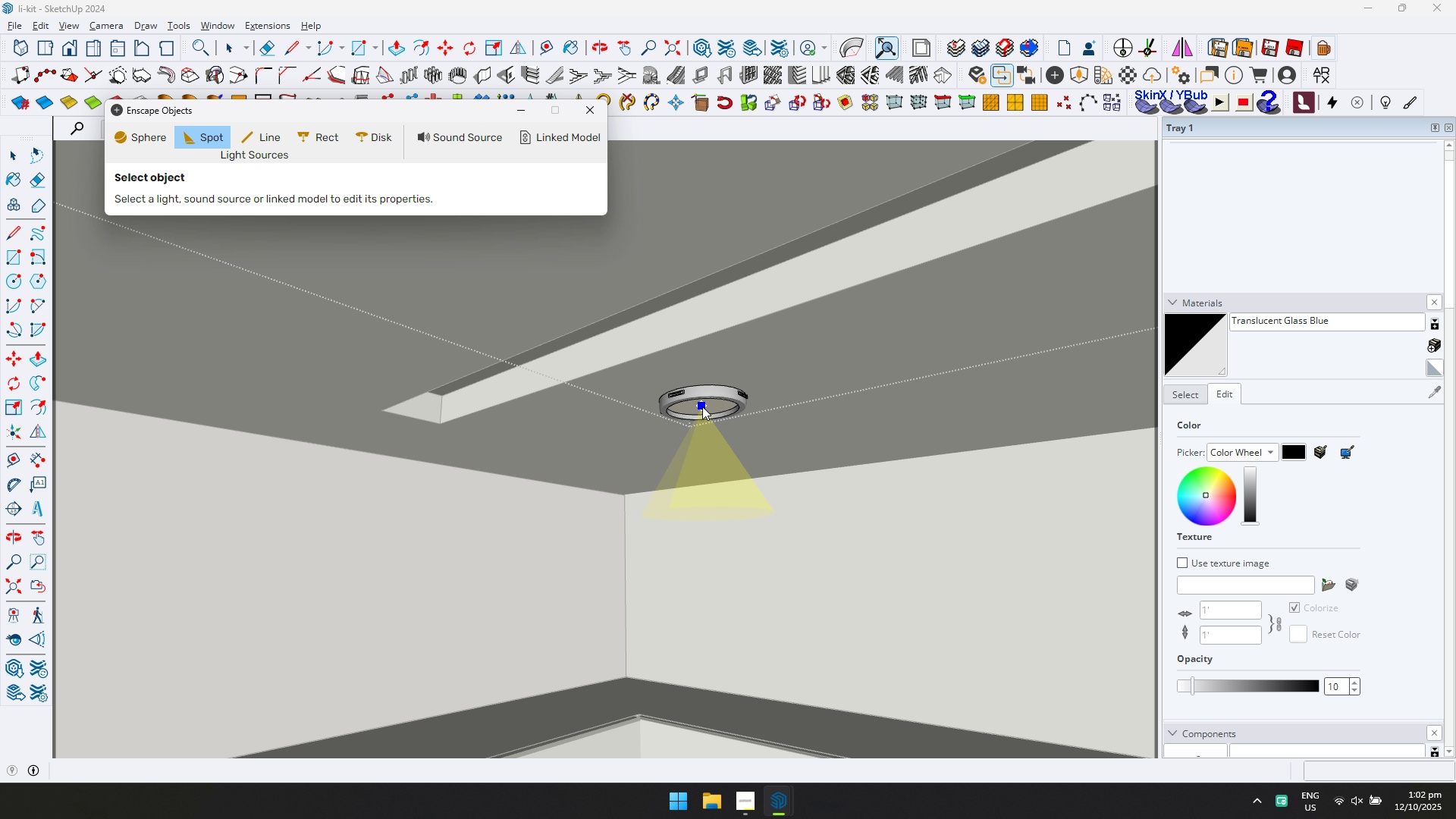 
double_click([702, 406])
 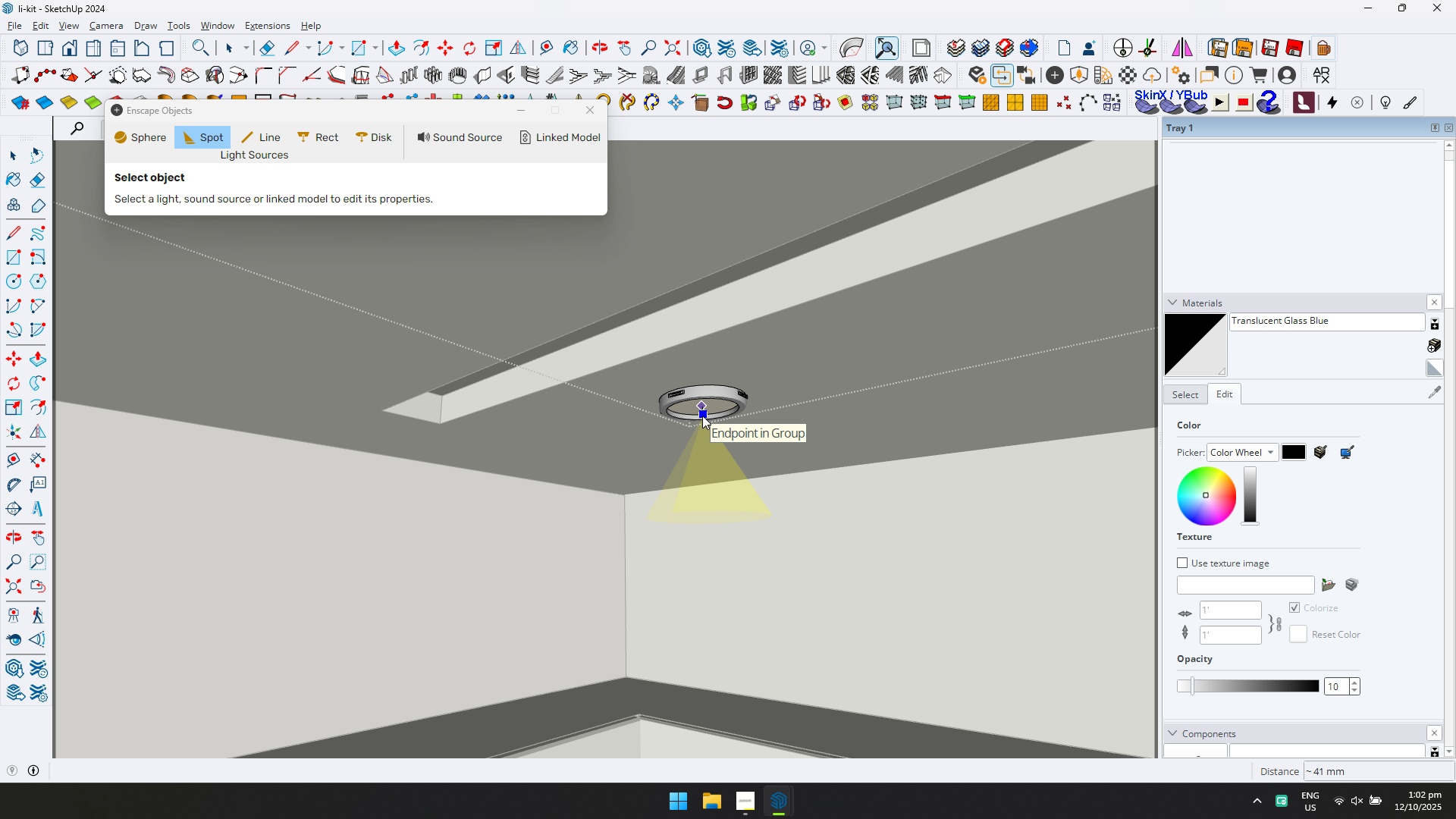 
left_click([702, 416])
 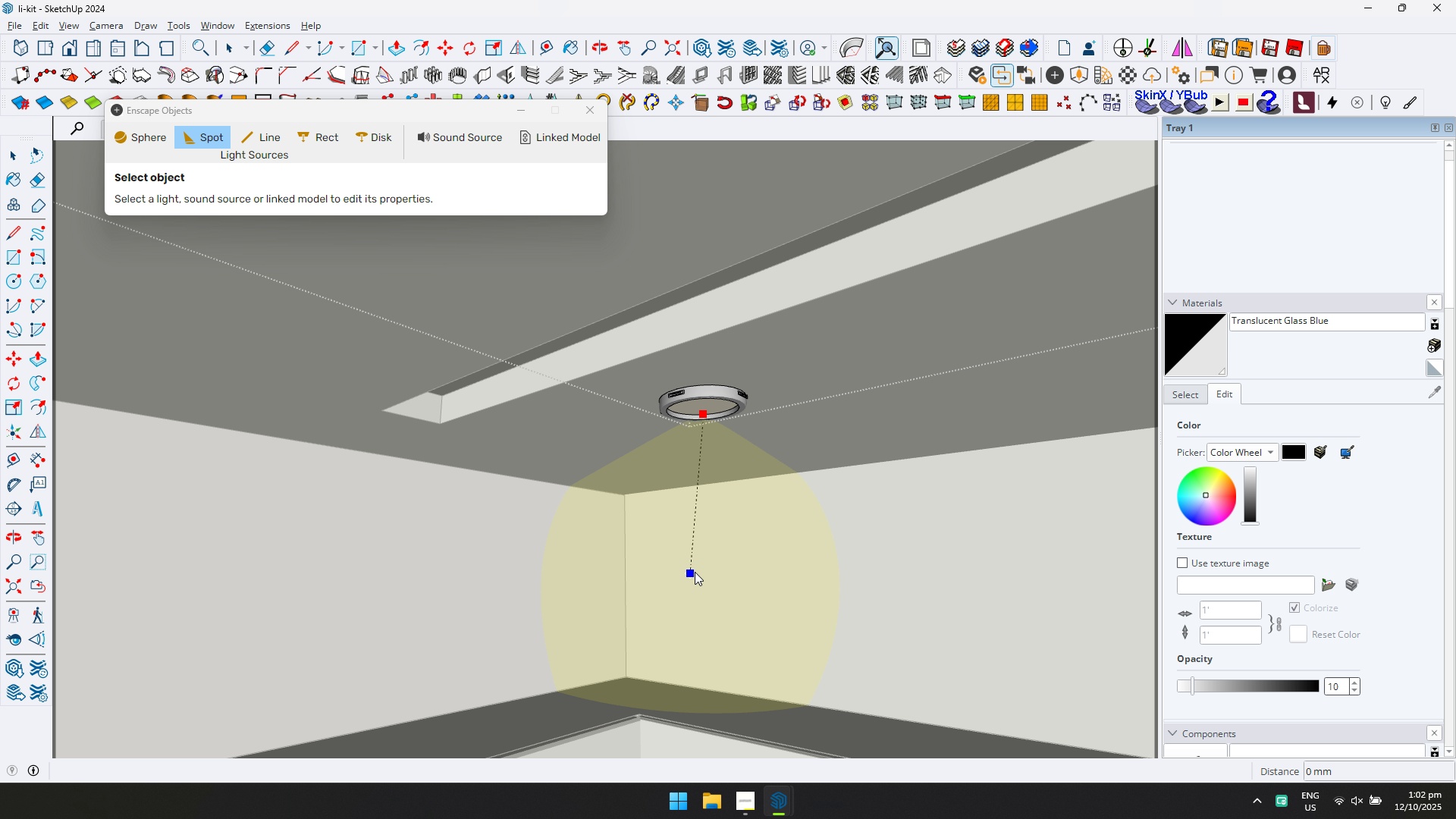 
key(Escape)
 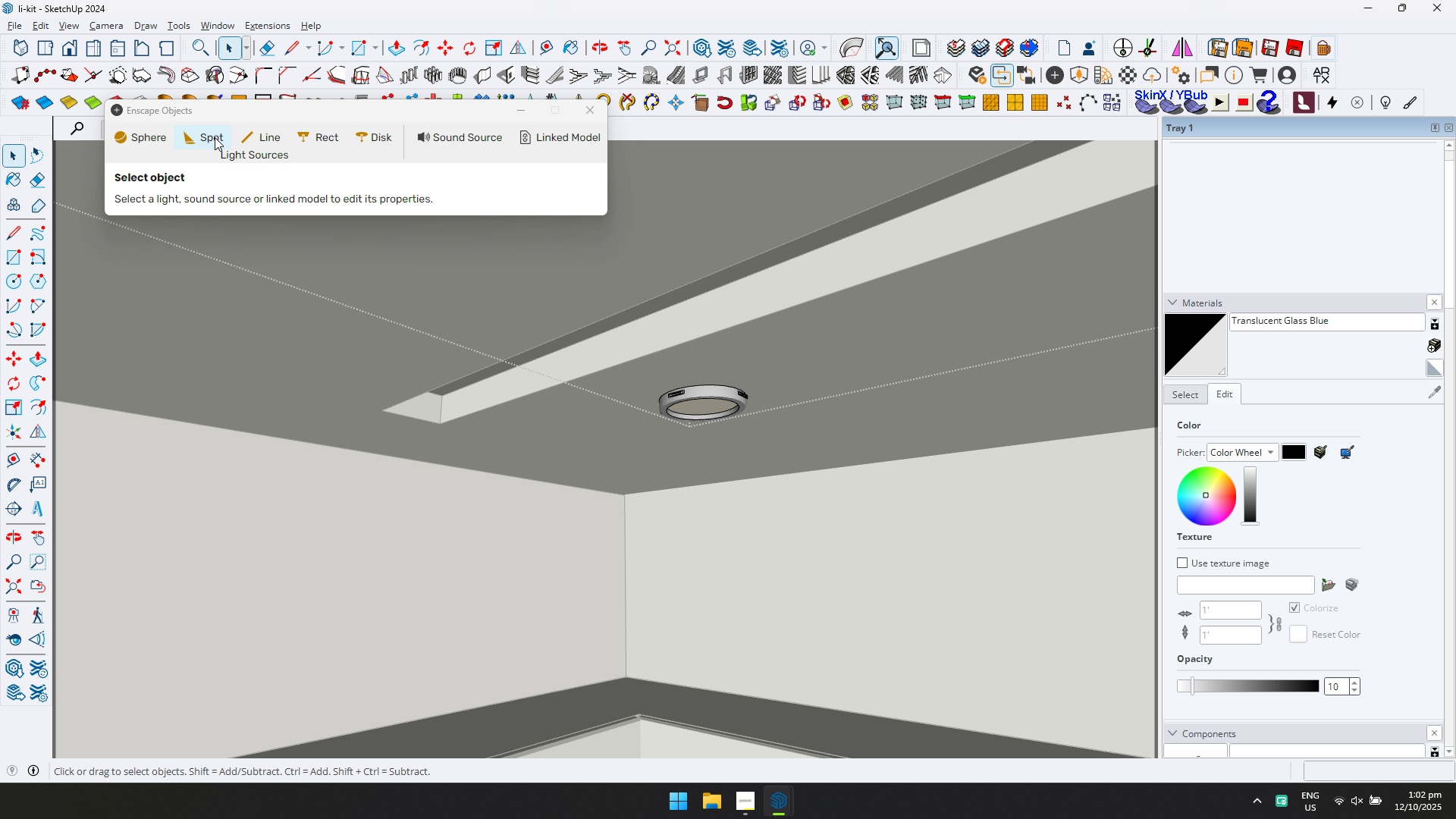 
left_click([215, 135])
 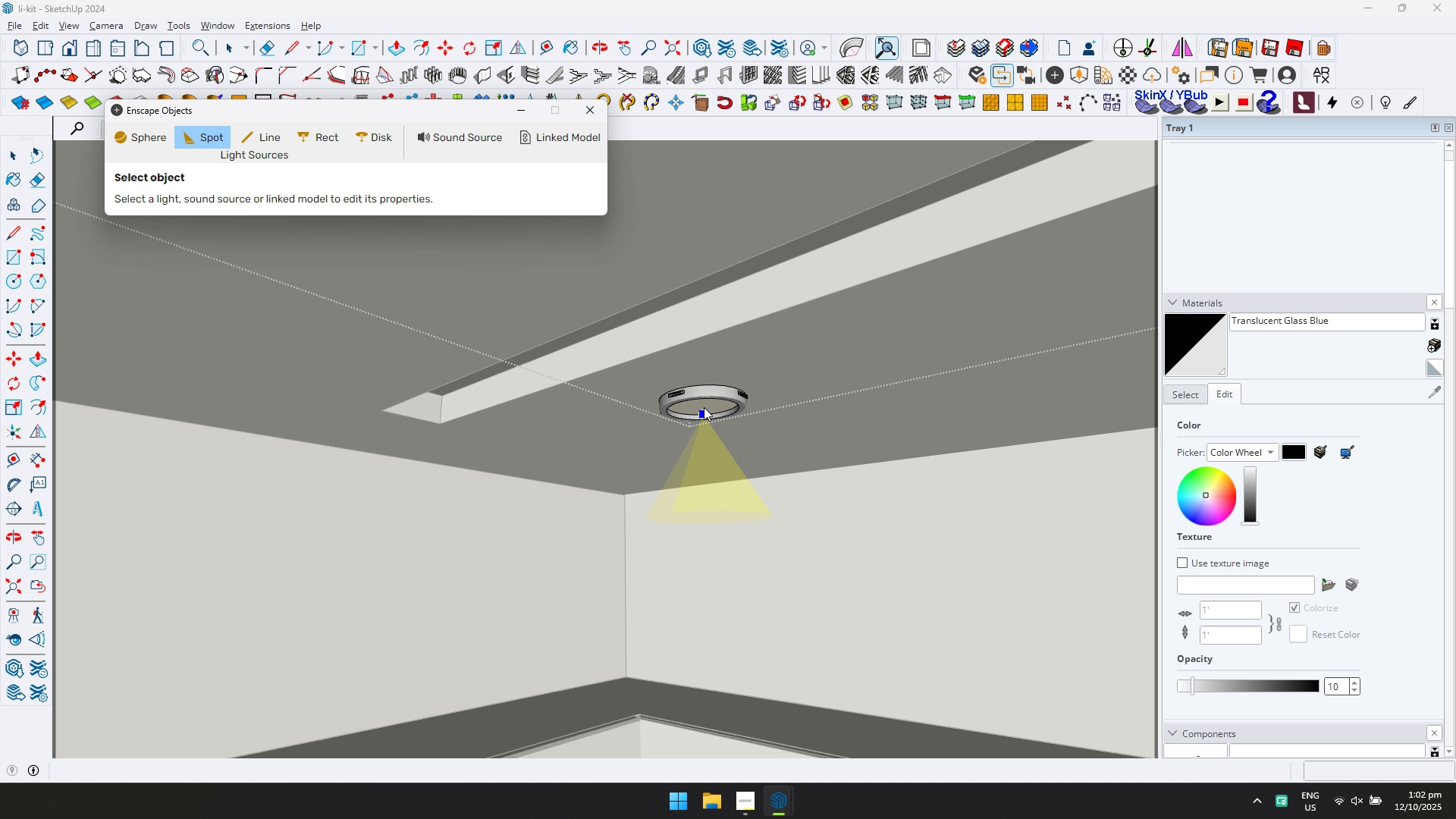 
scroll: coordinate [703, 408], scroll_direction: up, amount: 4.0
 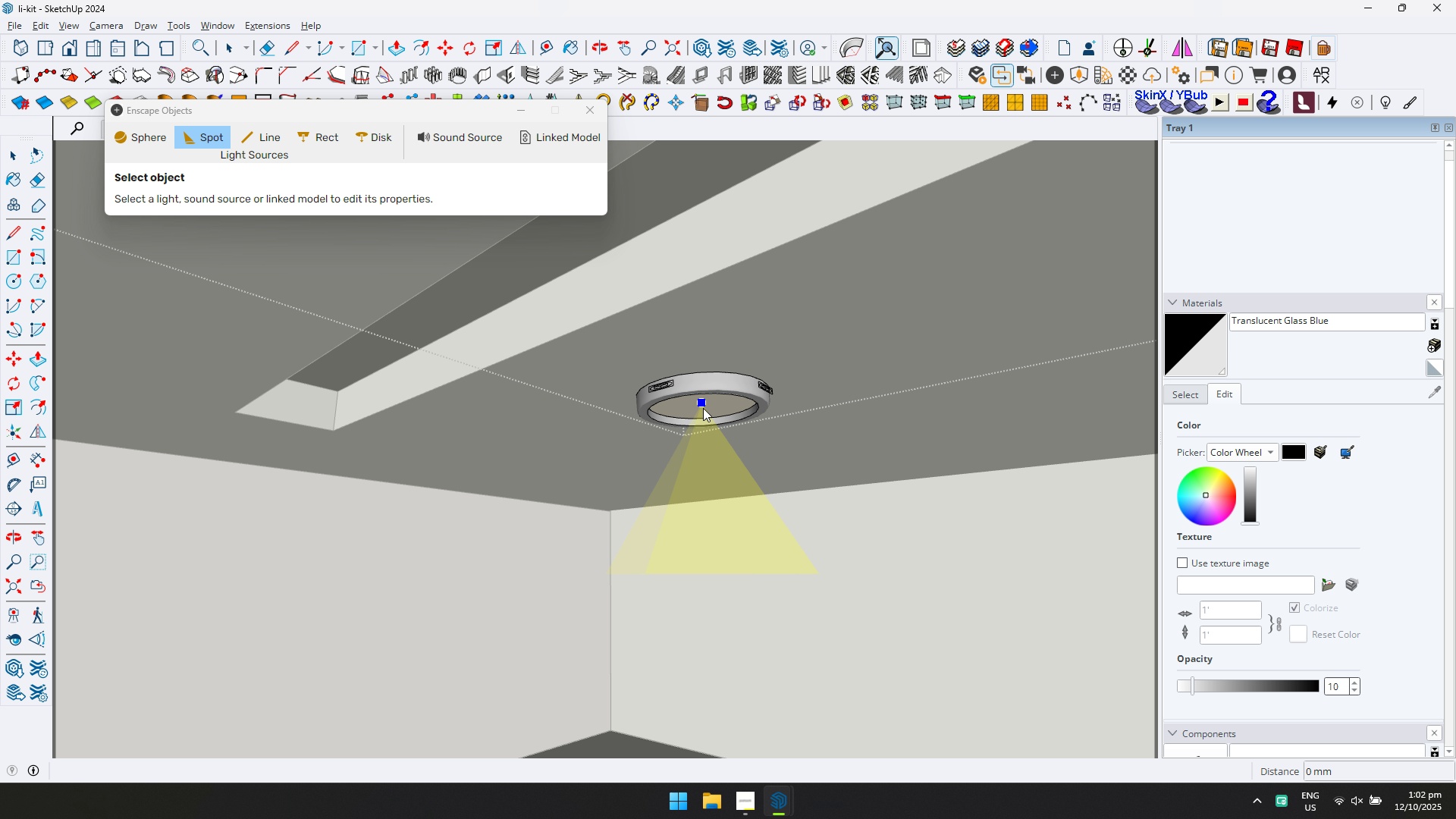 
double_click([703, 408])
 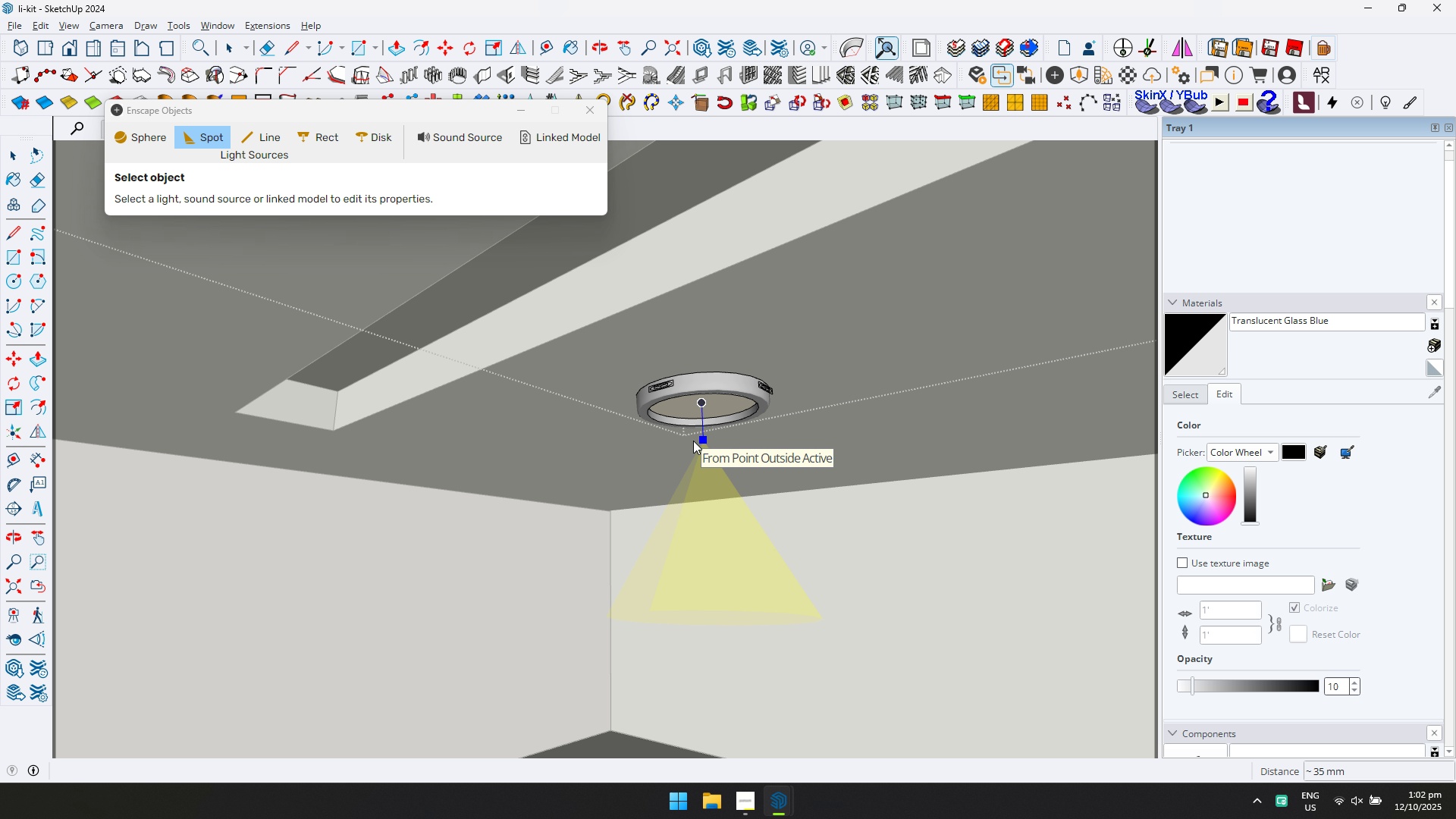 
left_click([693, 441])
 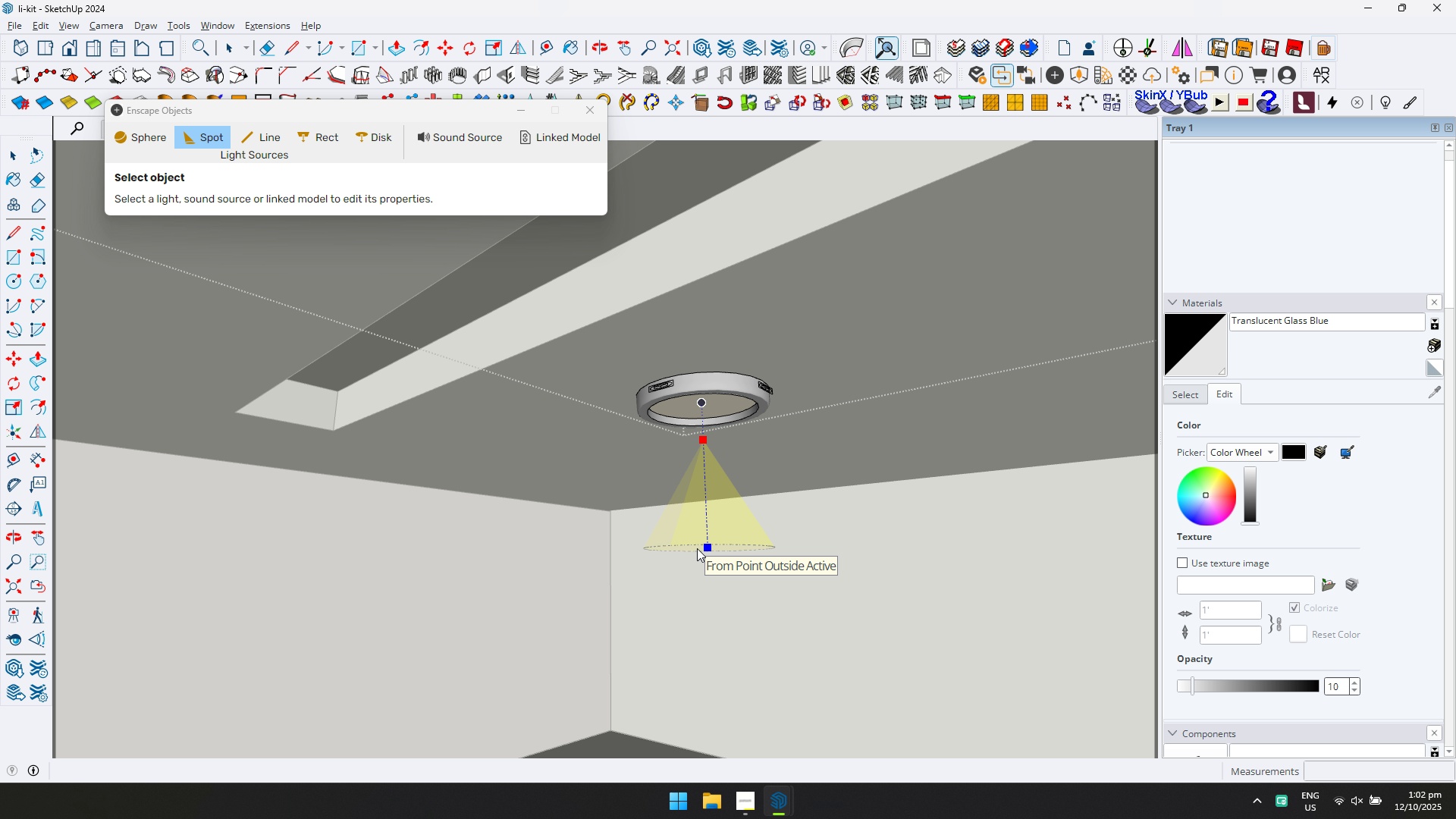 
left_click([697, 549])
 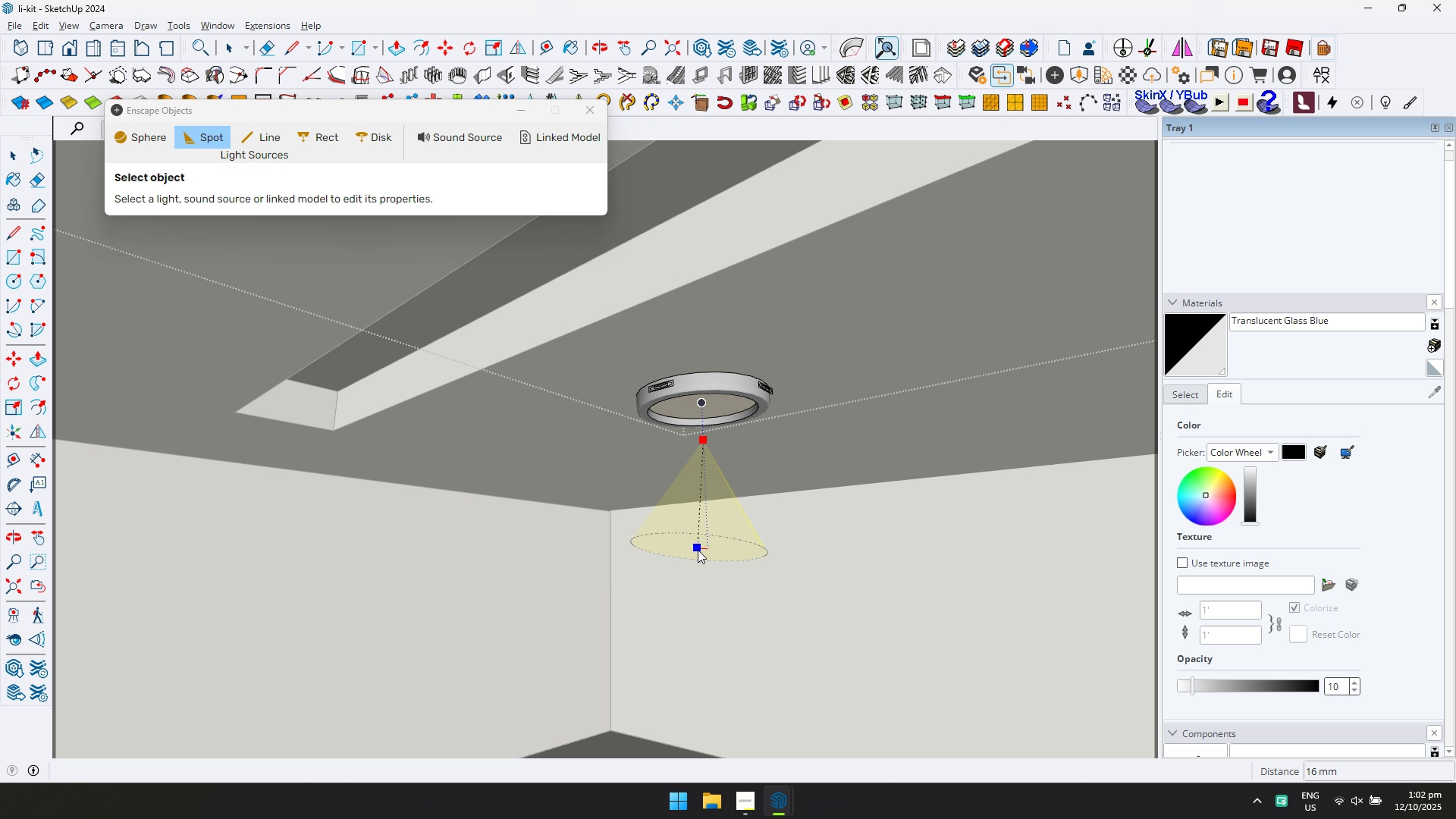 
key(Escape)
 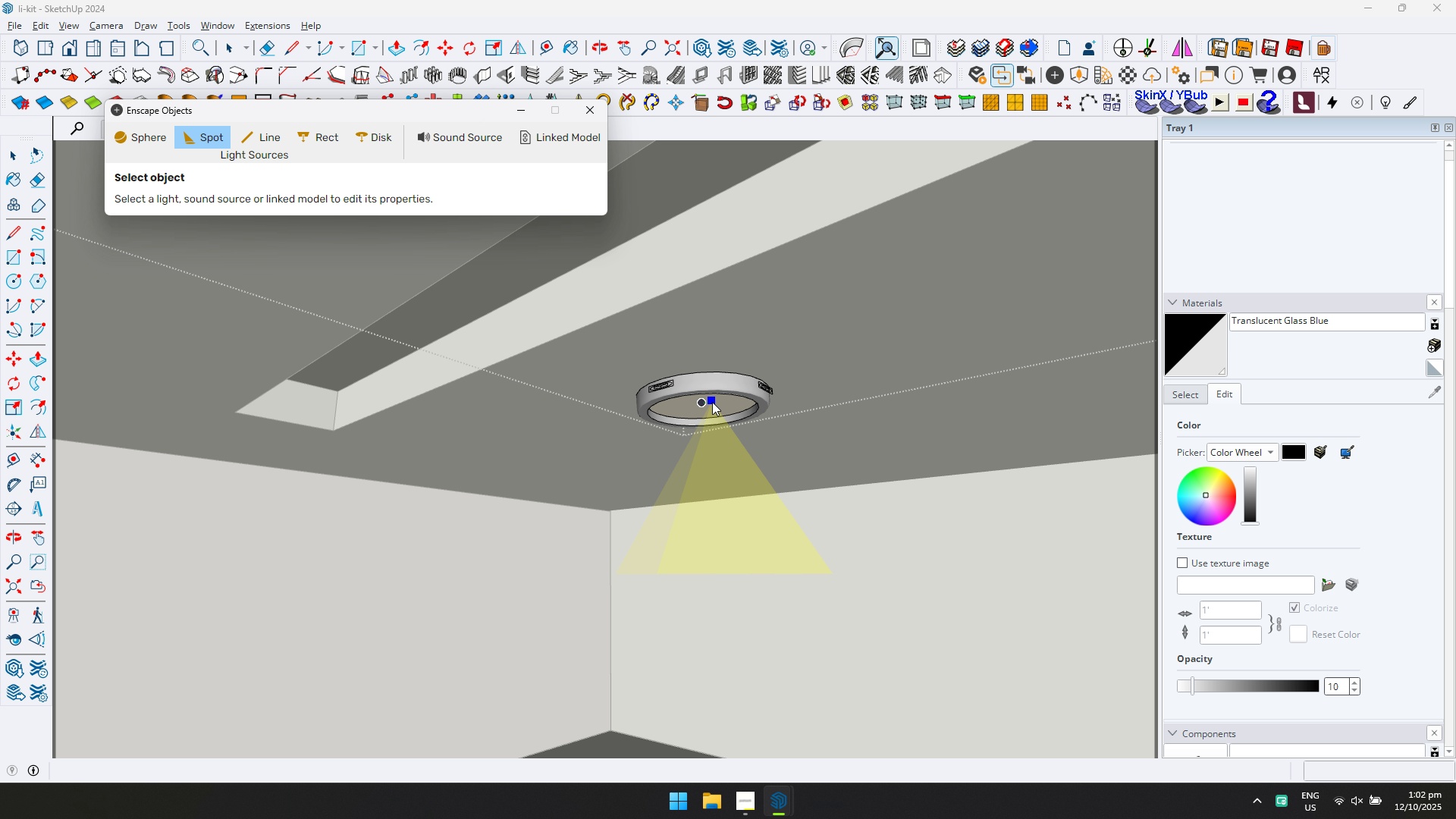 
left_click([706, 406])
 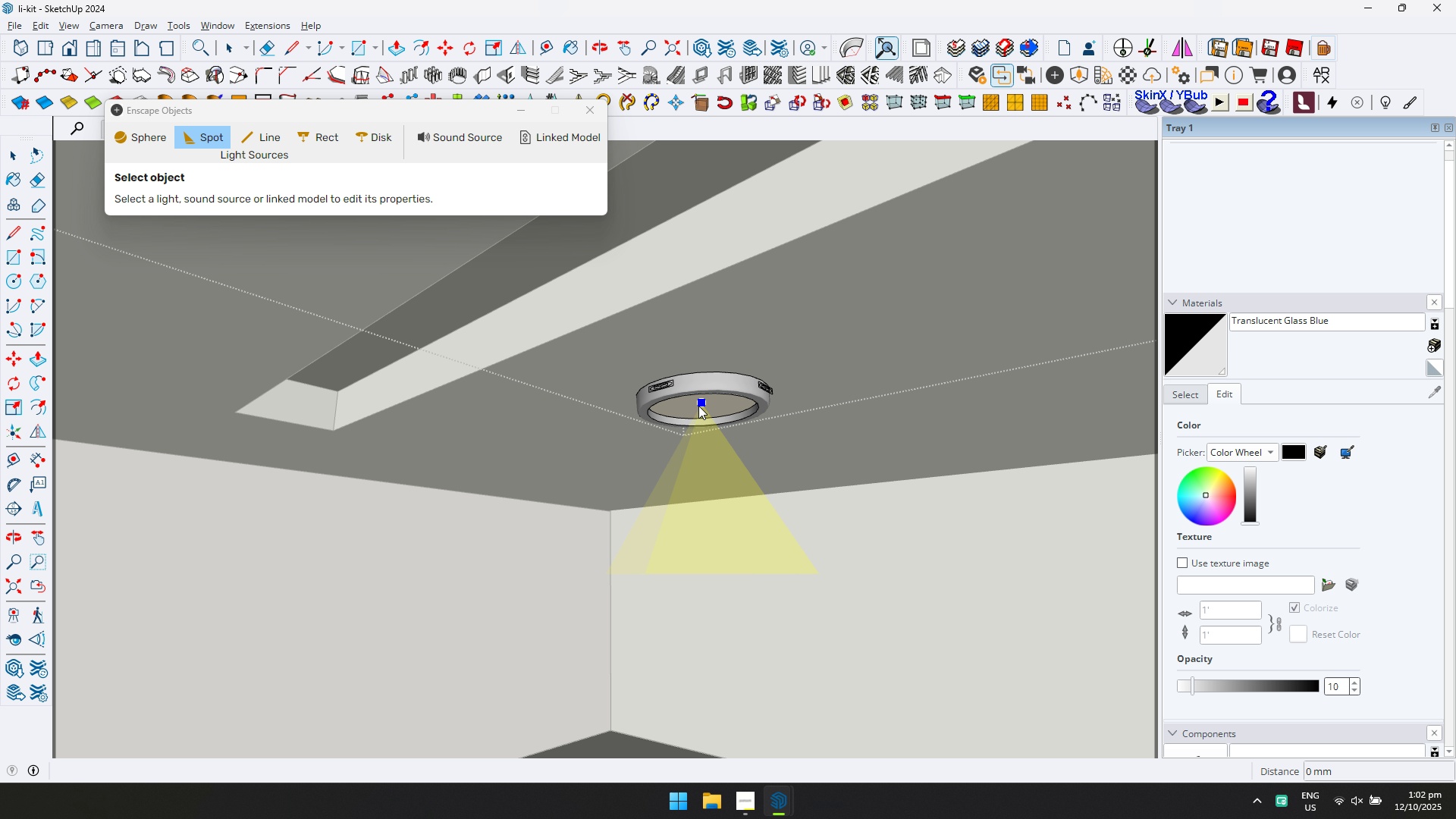 
left_click([698, 405])
 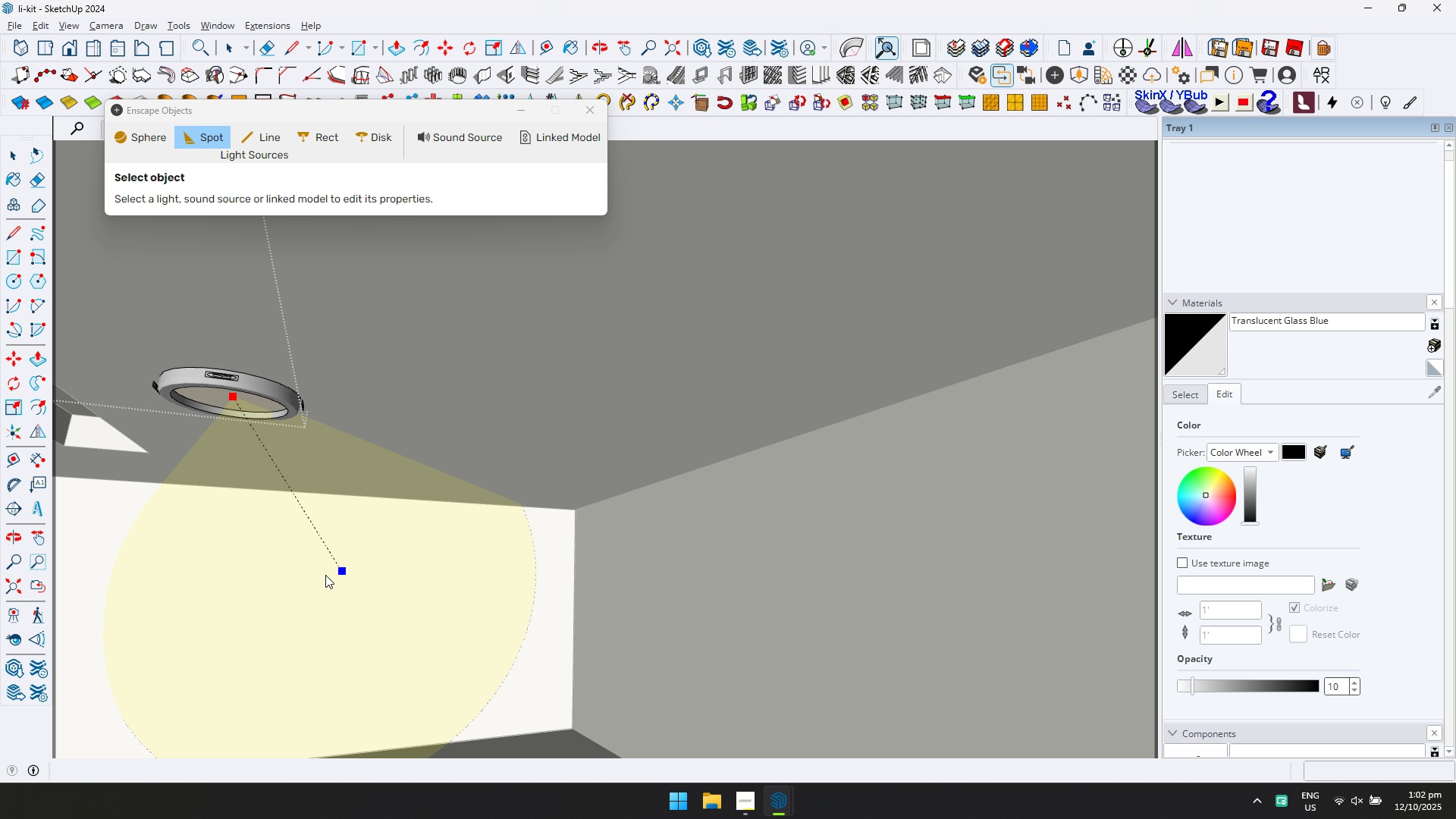 
wait(5.1)
 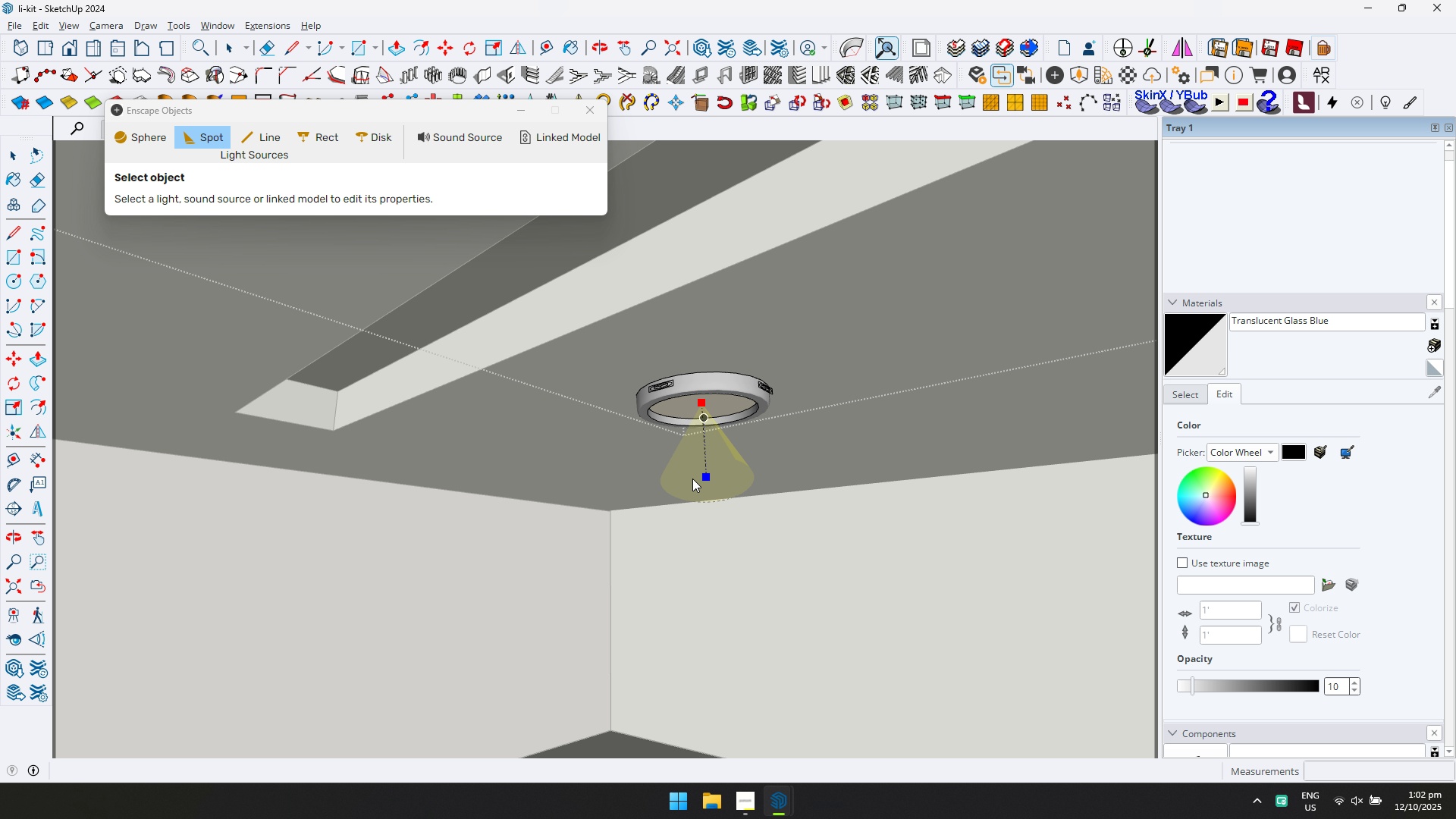 
scroll: coordinate [234, 592], scroll_direction: down, amount: 2.0
 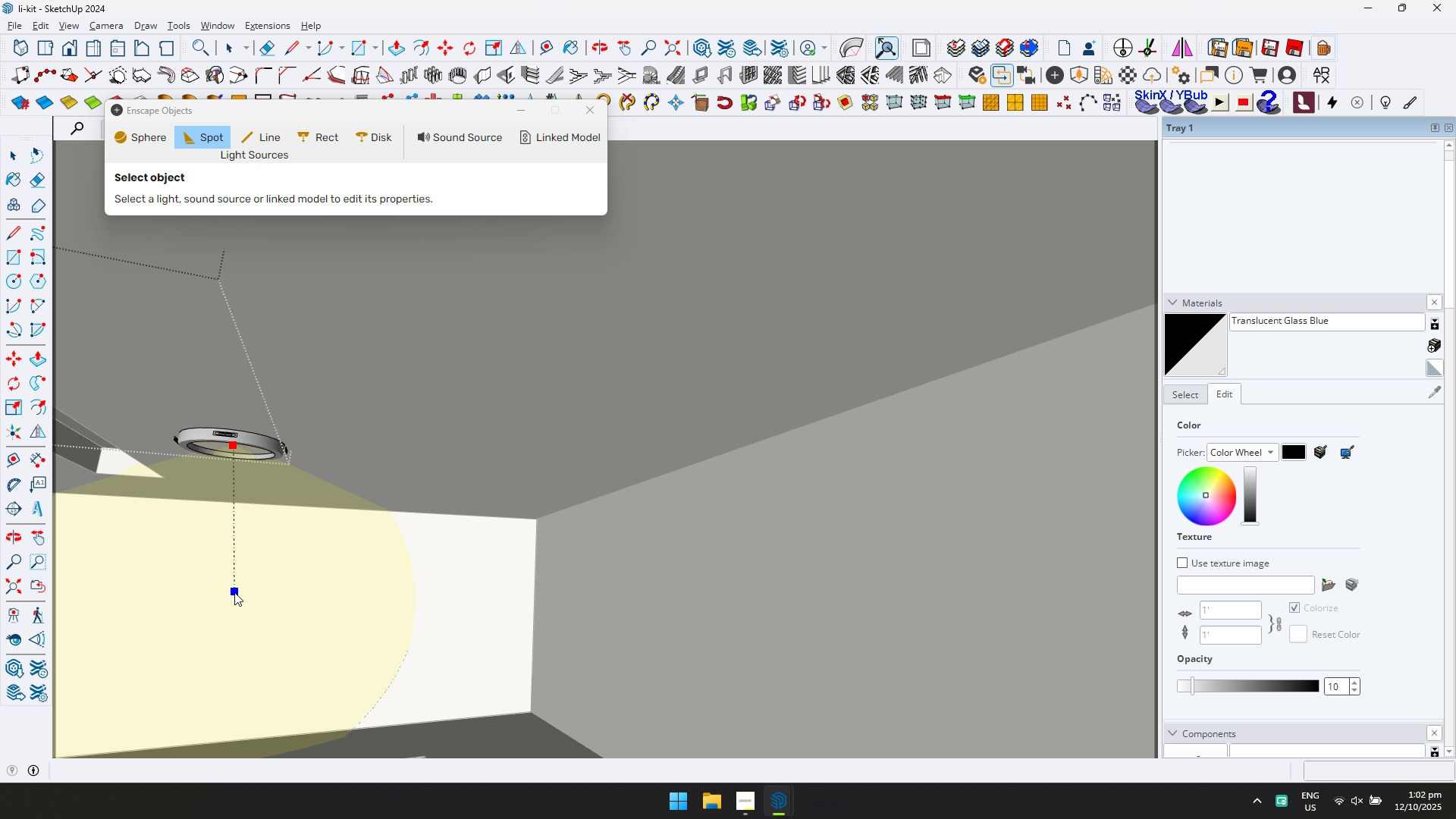 
hold_key(key=ShiftLeft, duration=0.45)
 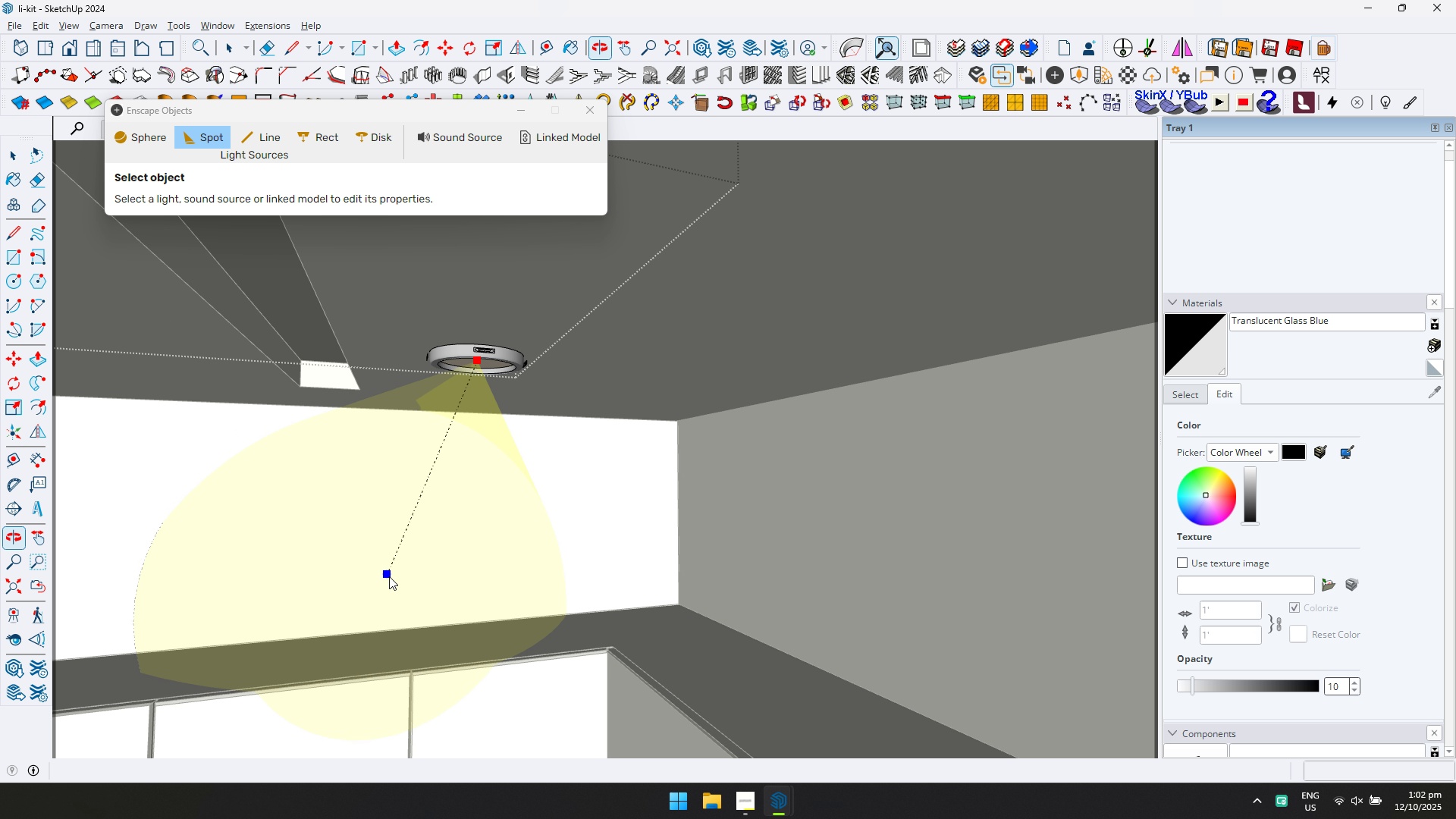 
scroll: coordinate [410, 617], scroll_direction: down, amount: 1.0
 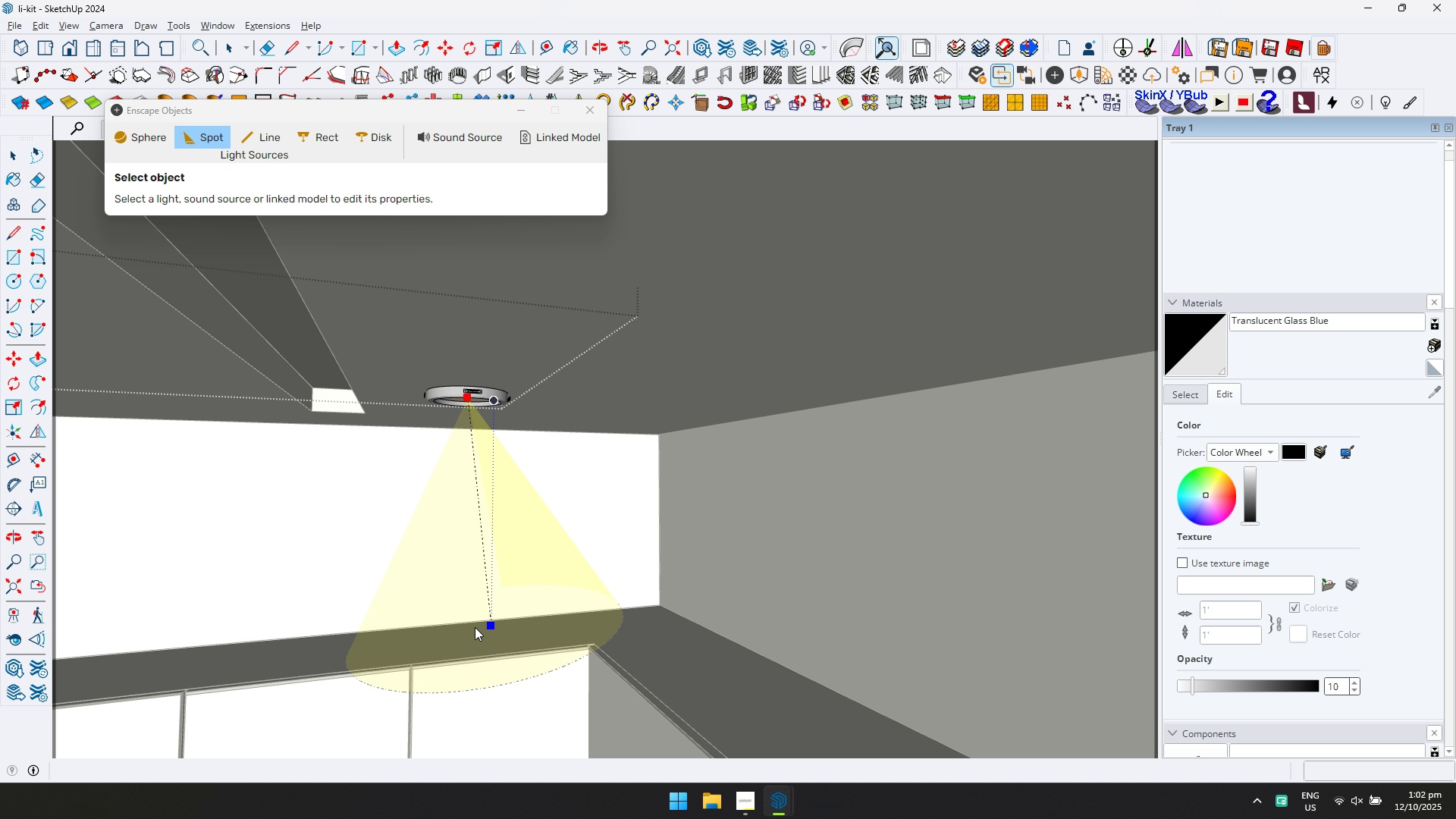 
key(ArrowUp)
 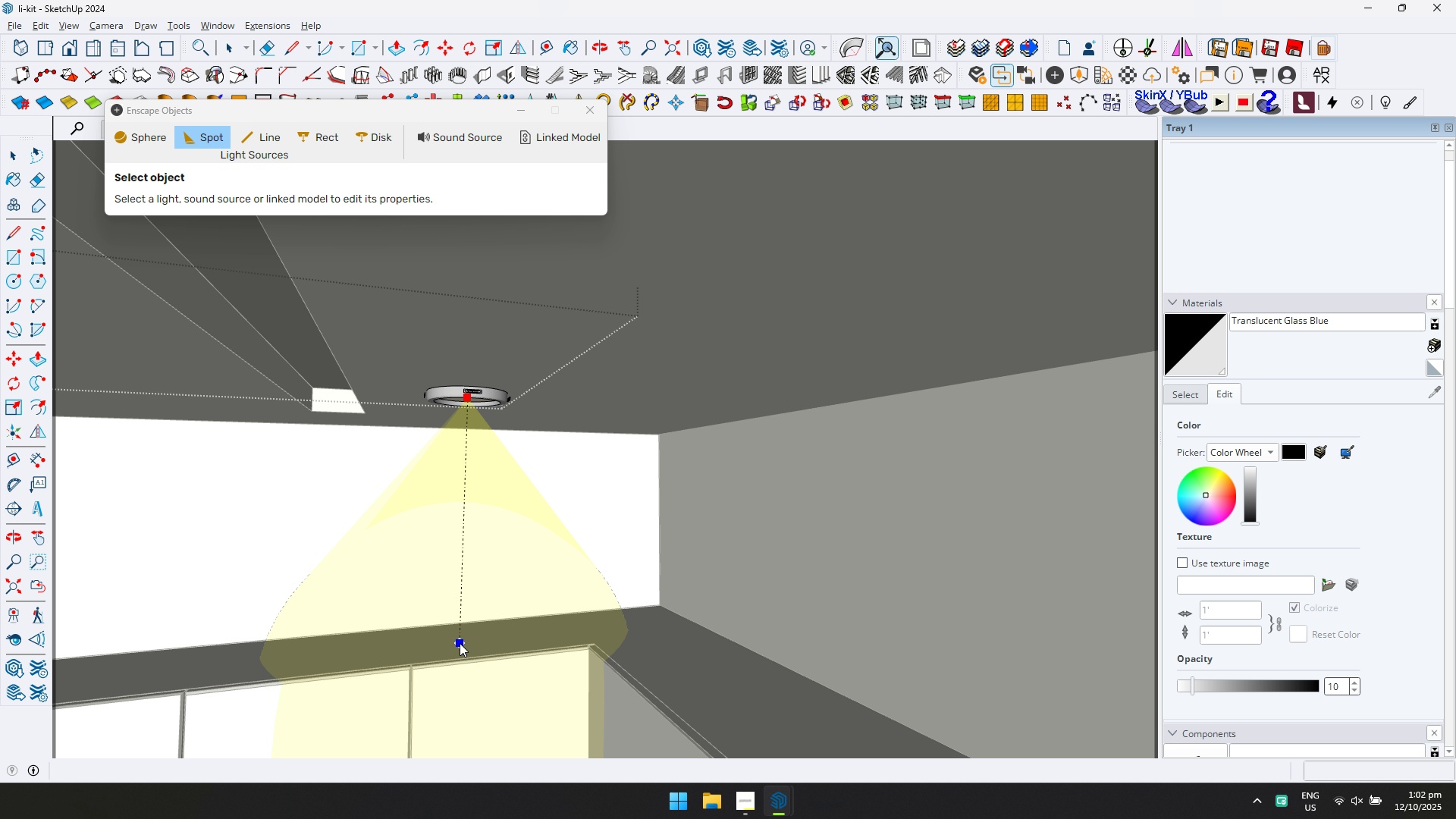 
key(ArrowLeft)
 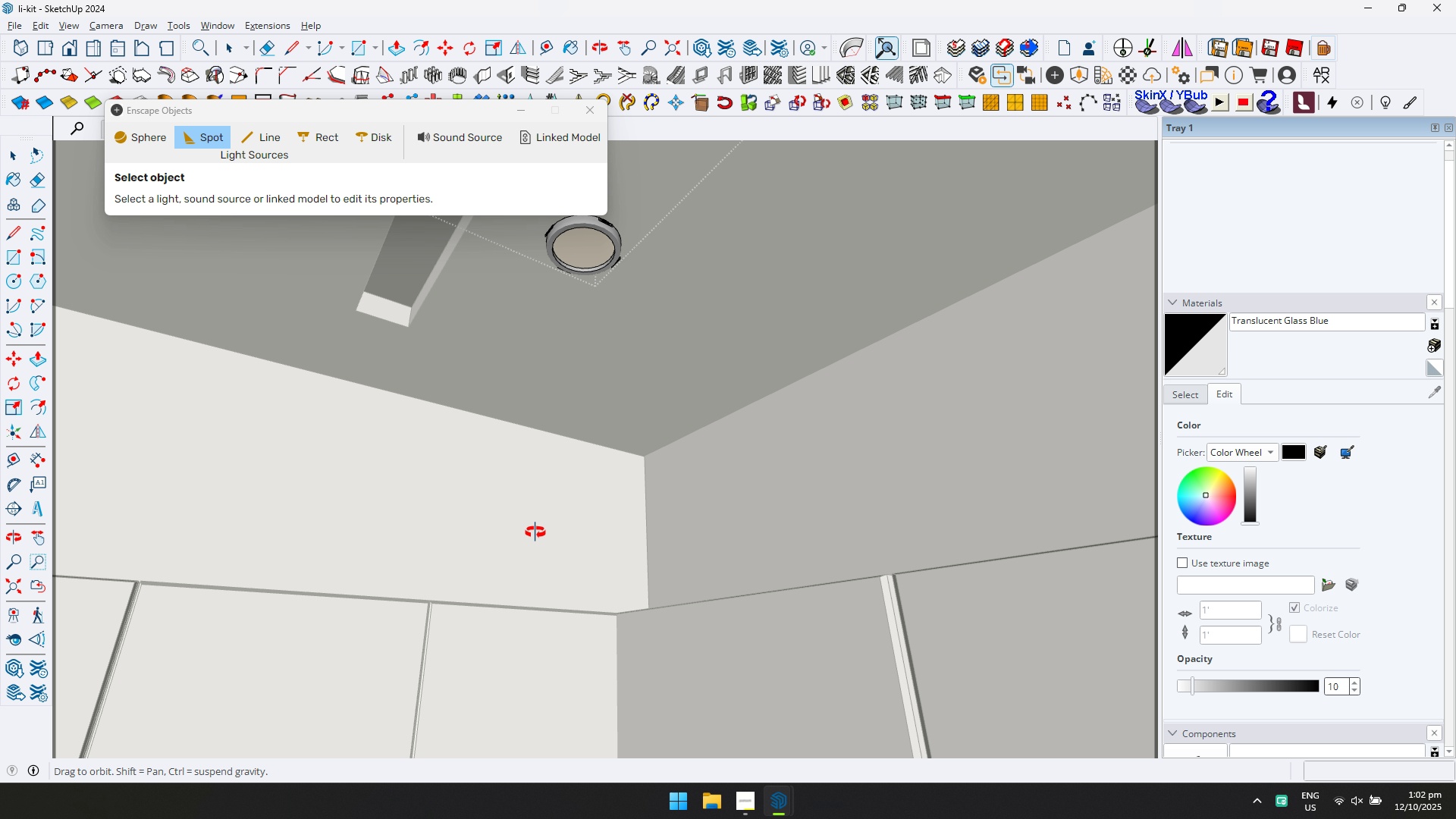 
scroll: coordinate [576, 457], scroll_direction: down, amount: 4.0
 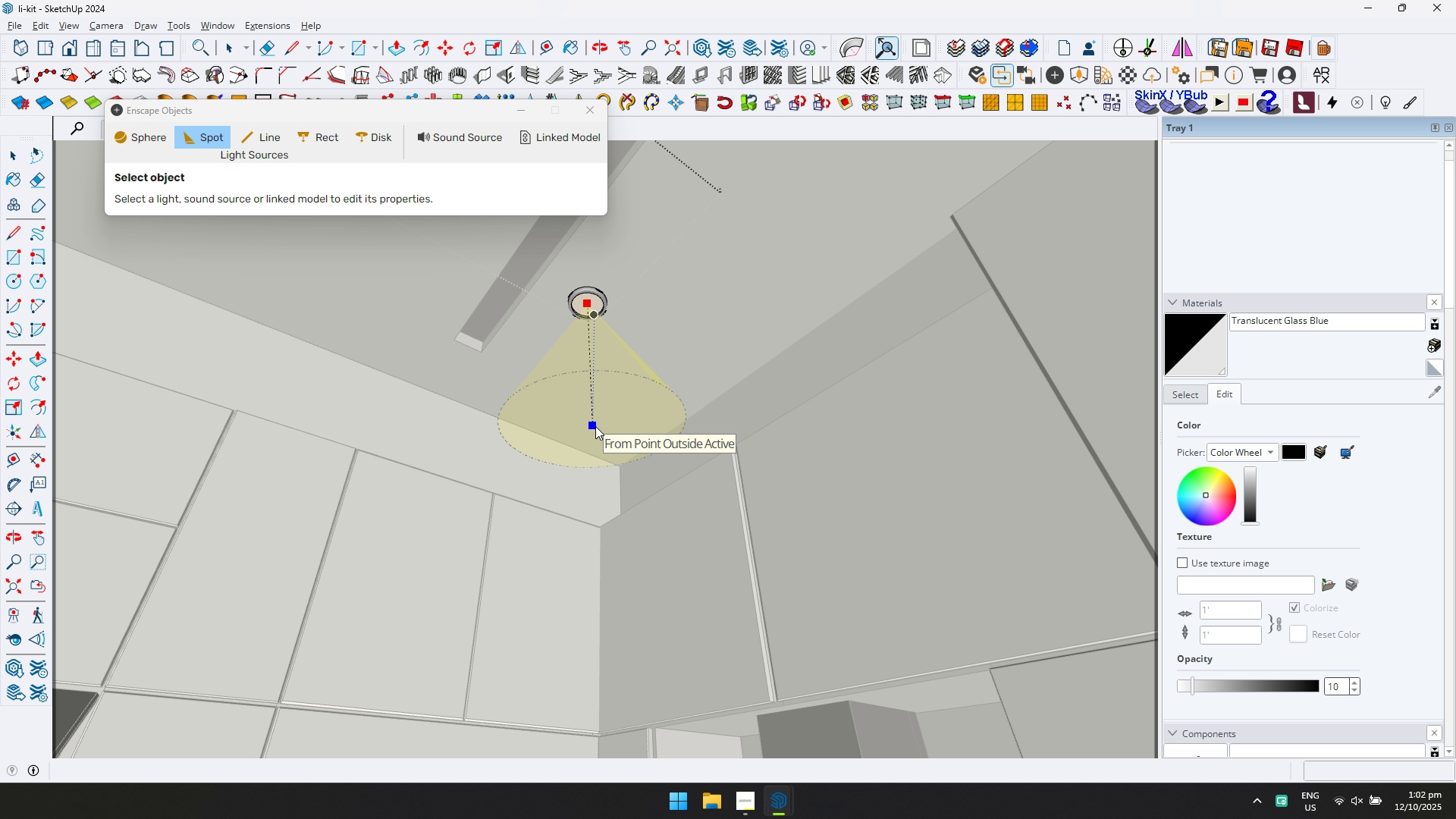 
left_click([595, 426])
 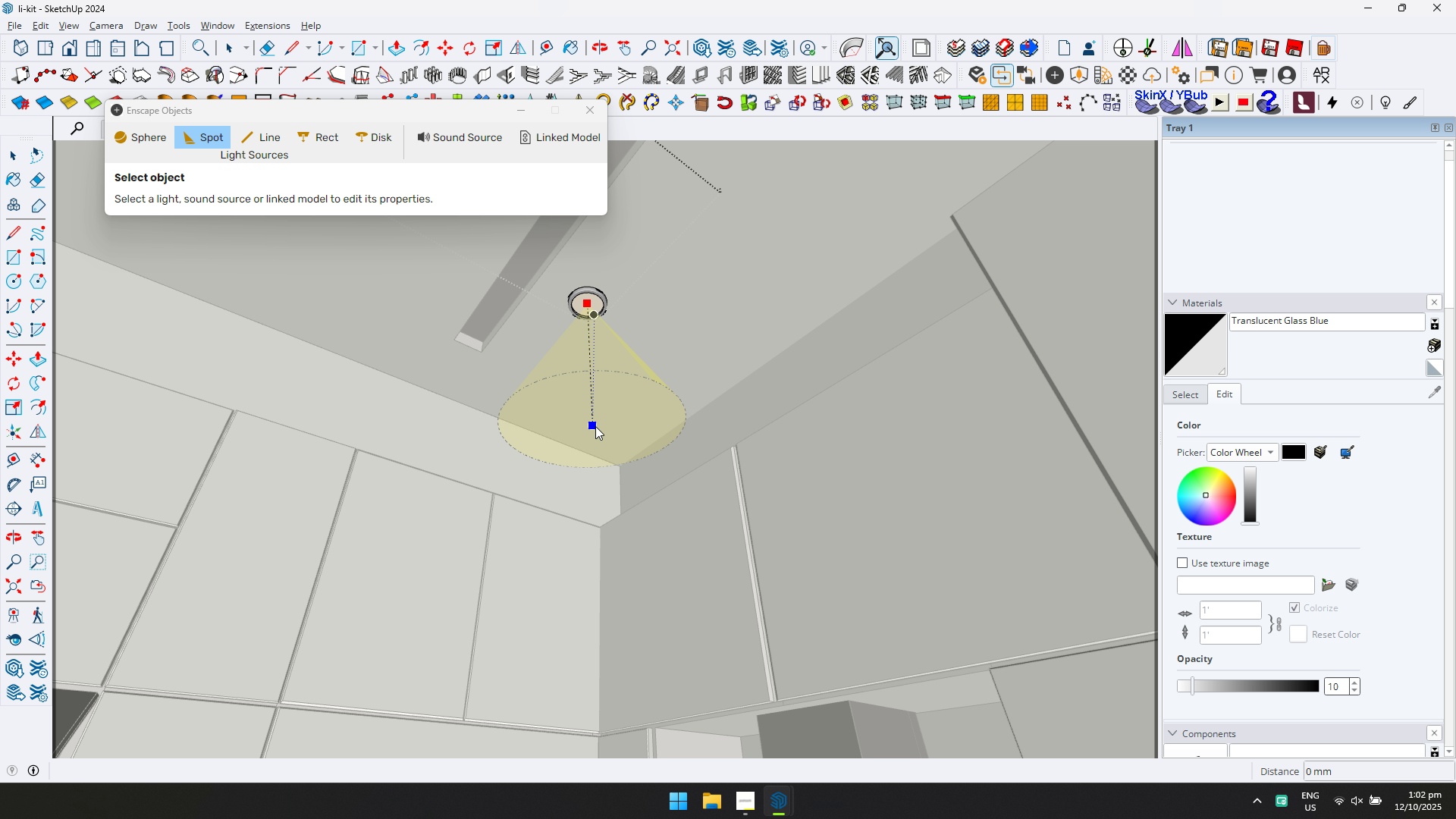 
left_click([595, 426])
 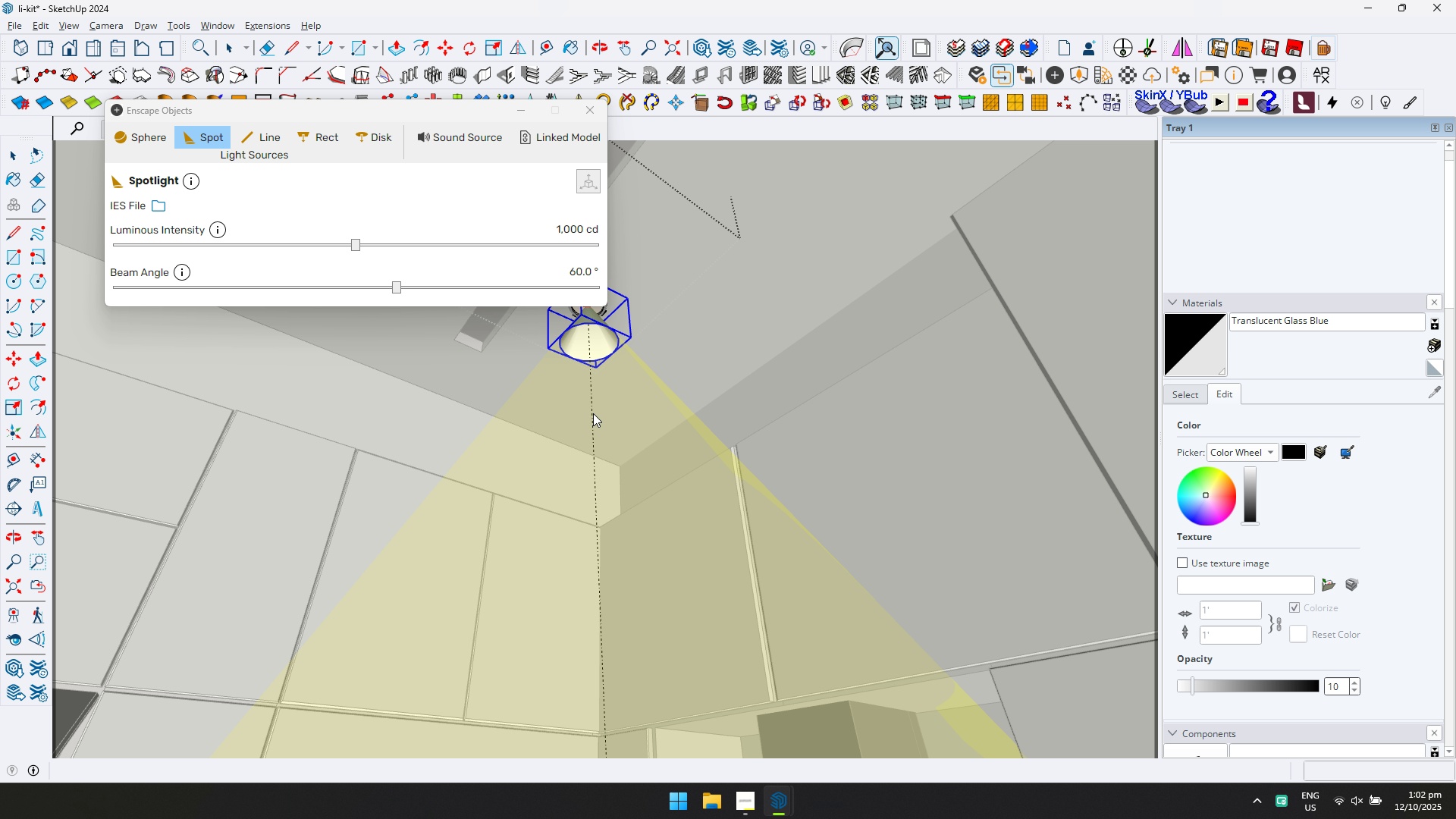 
scroll: coordinate [597, 400], scroll_direction: down, amount: 2.0
 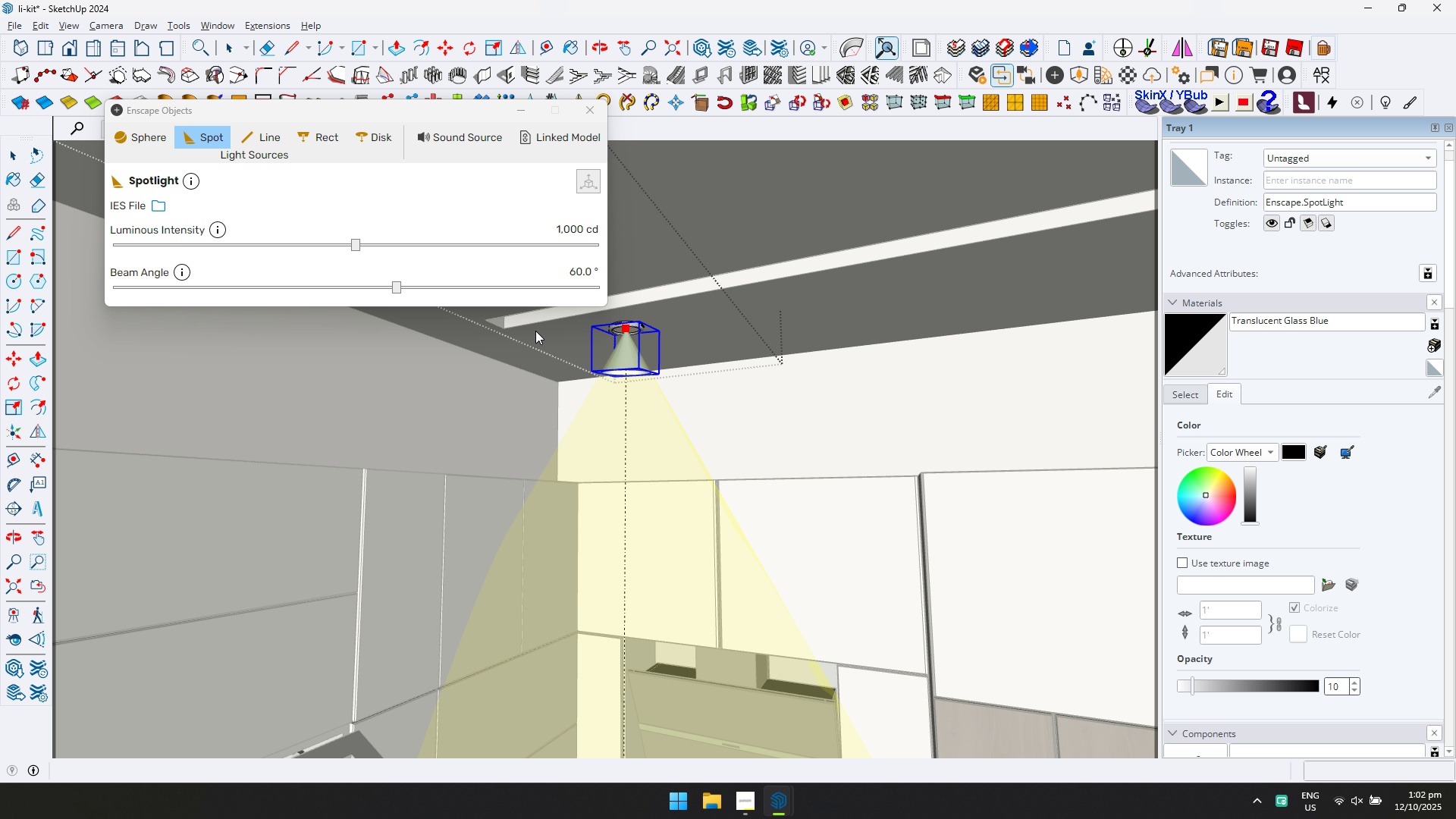 
left_click([358, 287])
 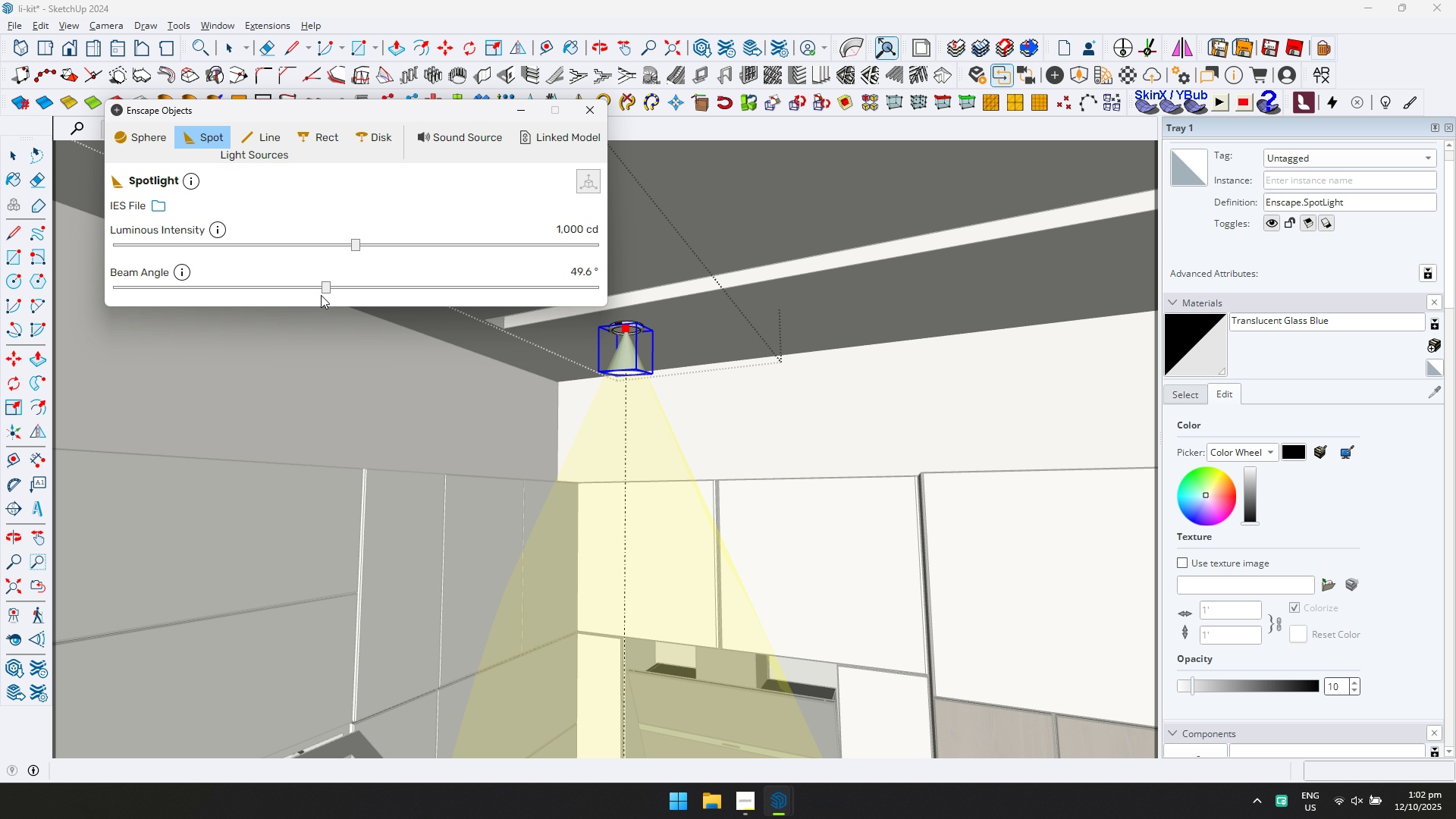 
triple_click([312, 297])
 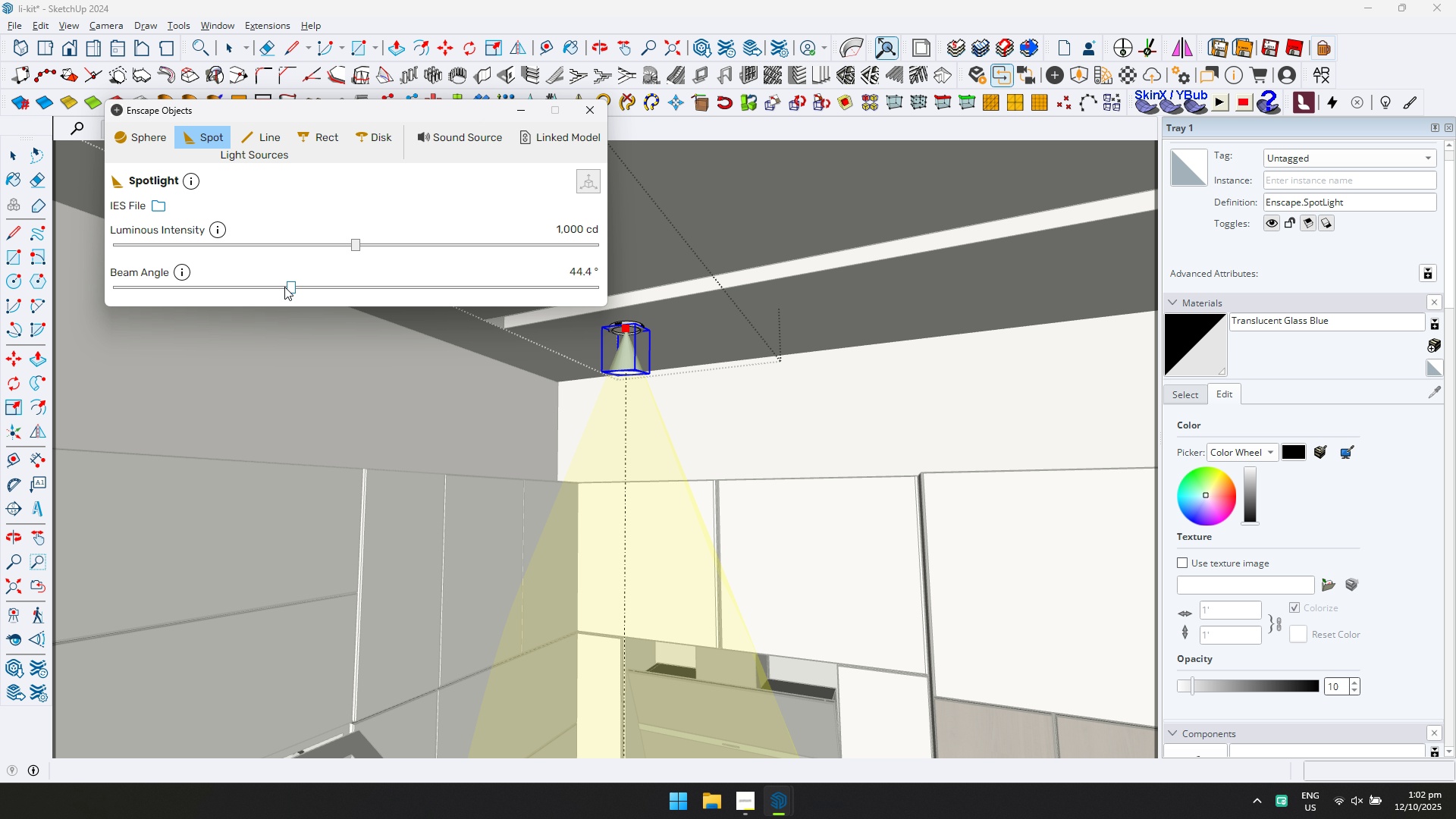 
double_click([278, 285])
 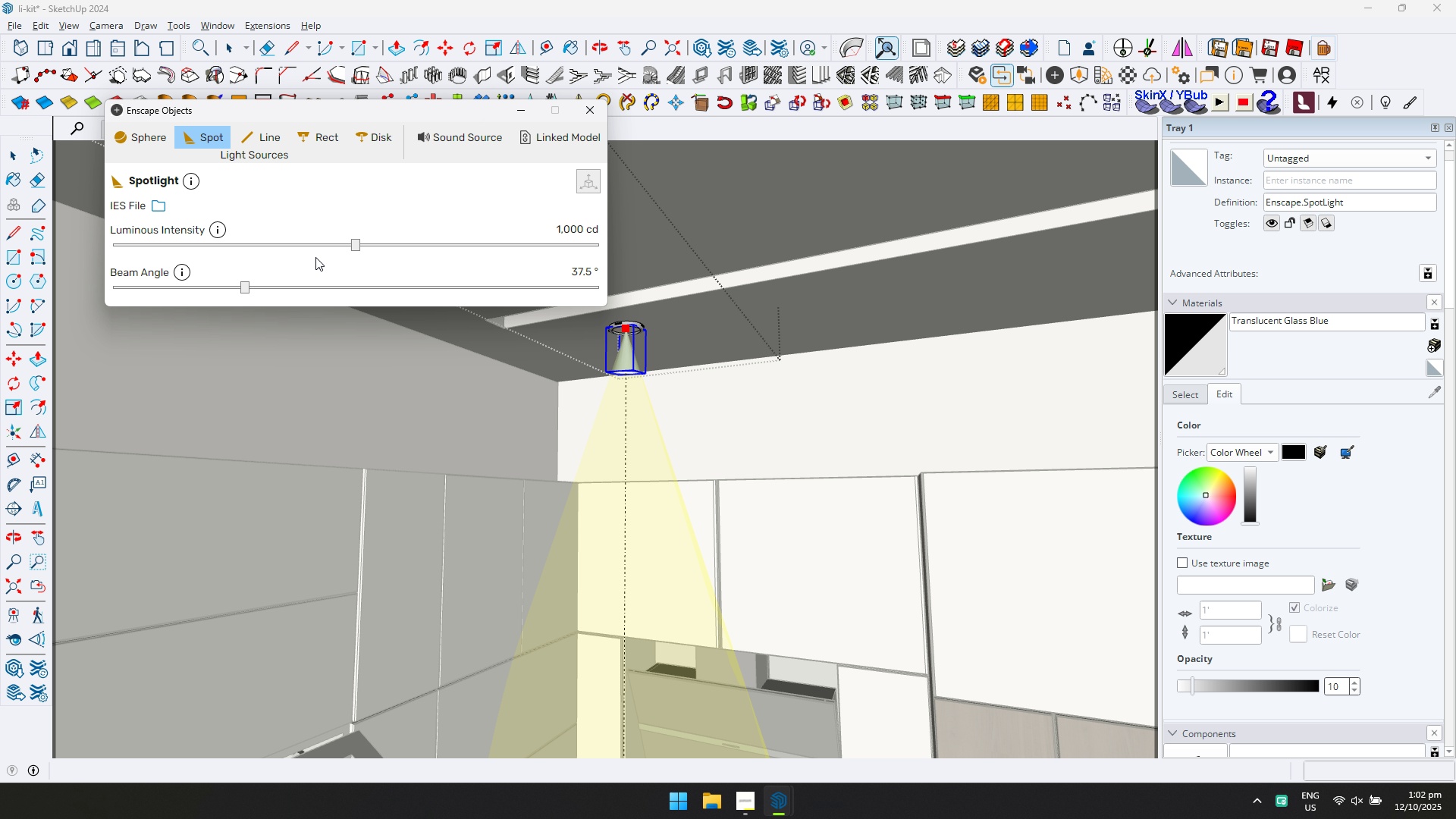 
left_click([322, 244])
 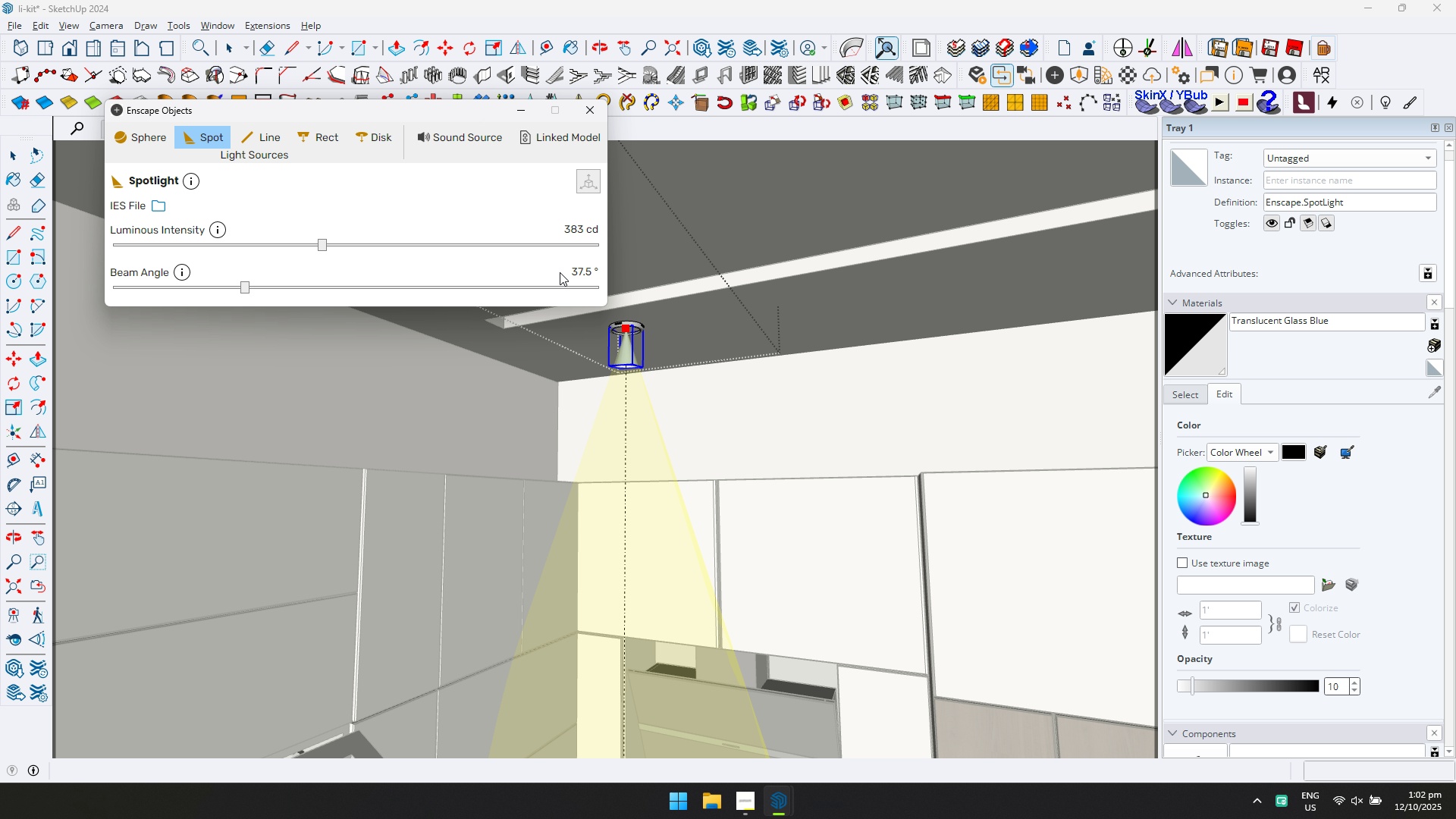 
scroll: coordinate [723, 389], scroll_direction: down, amount: 11.0
 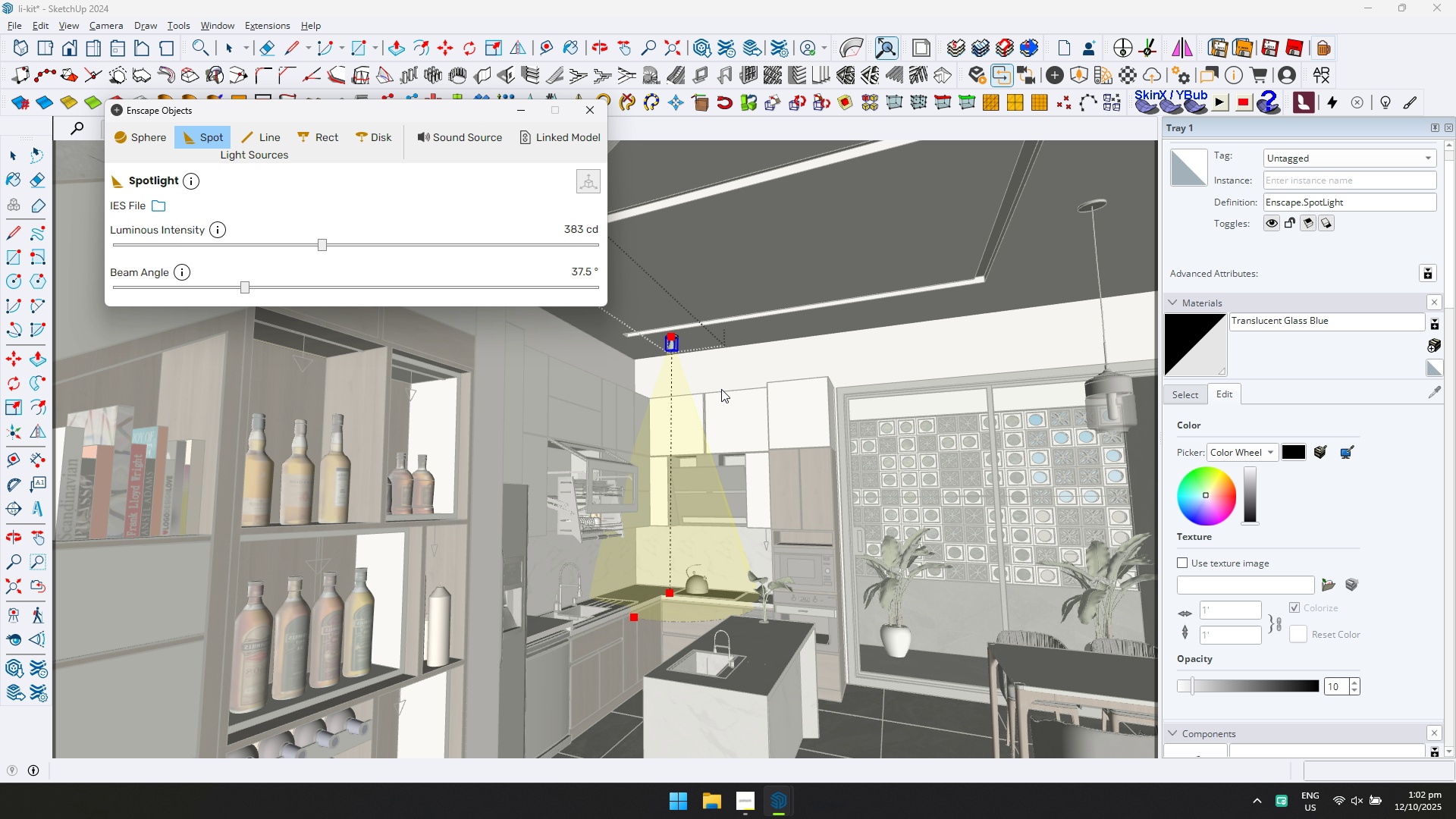 
hold_key(key=ShiftLeft, duration=0.39)
 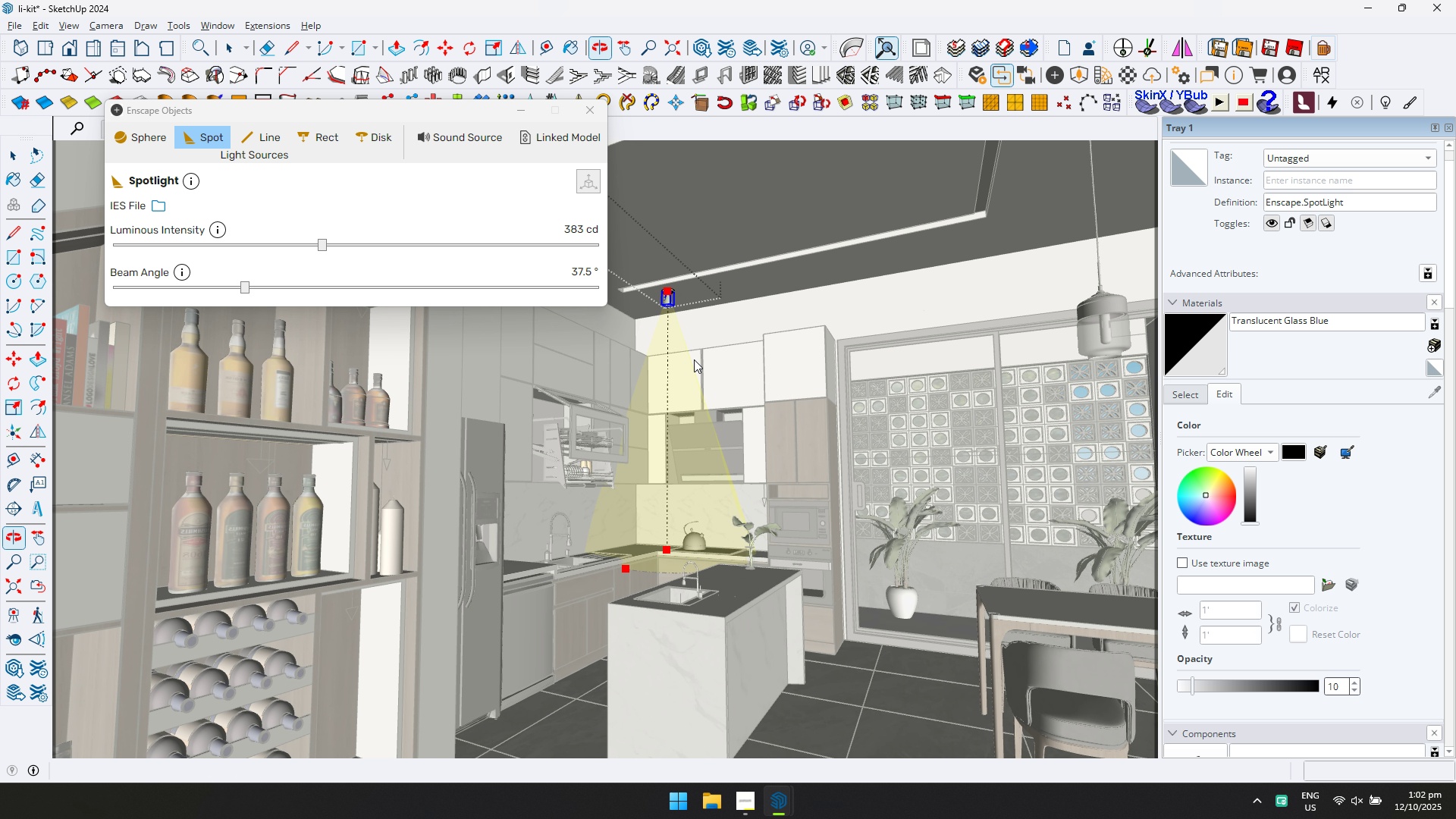 
scroll: coordinate [692, 331], scroll_direction: up, amount: 6.0
 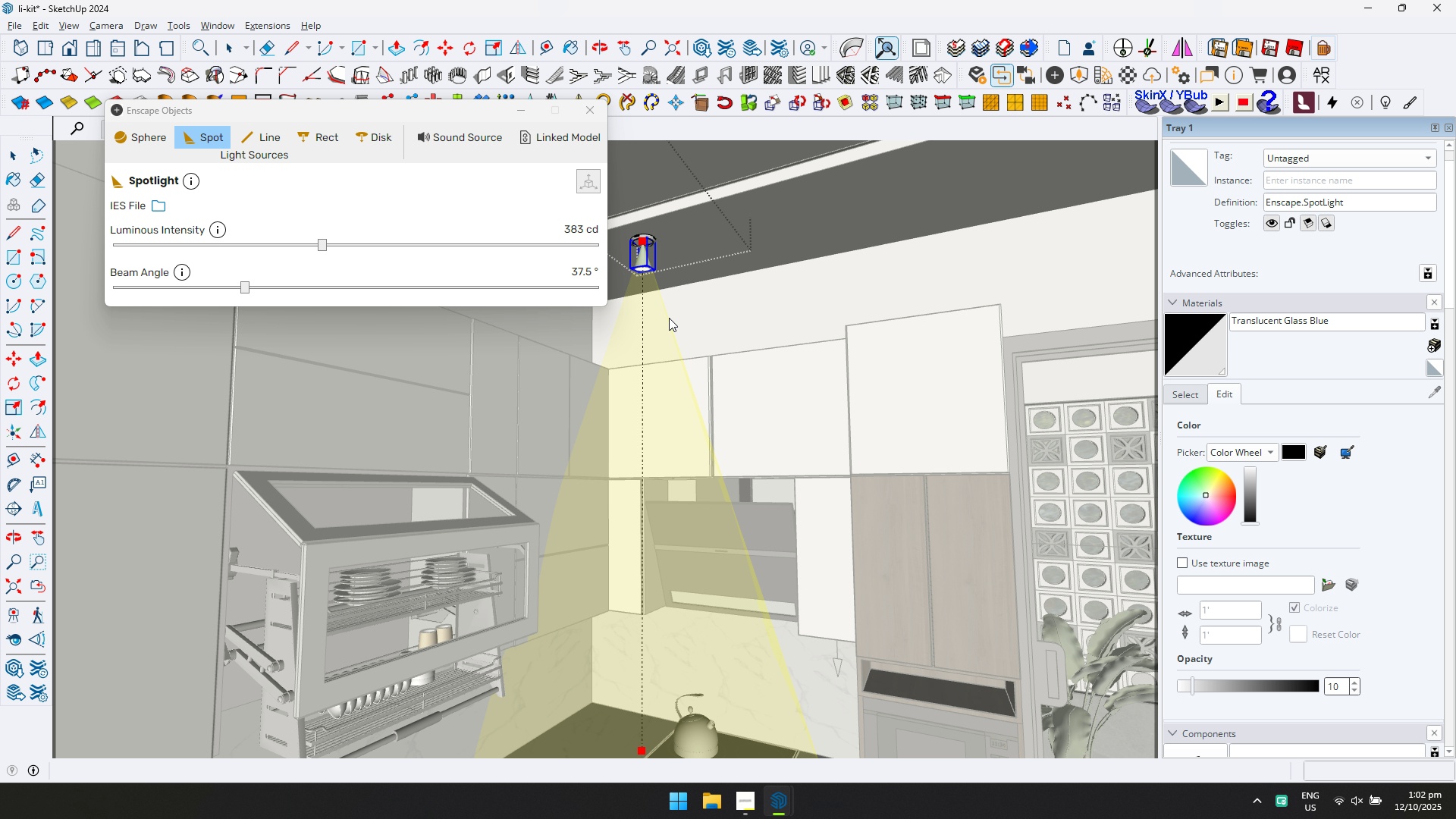 
key(Escape)
 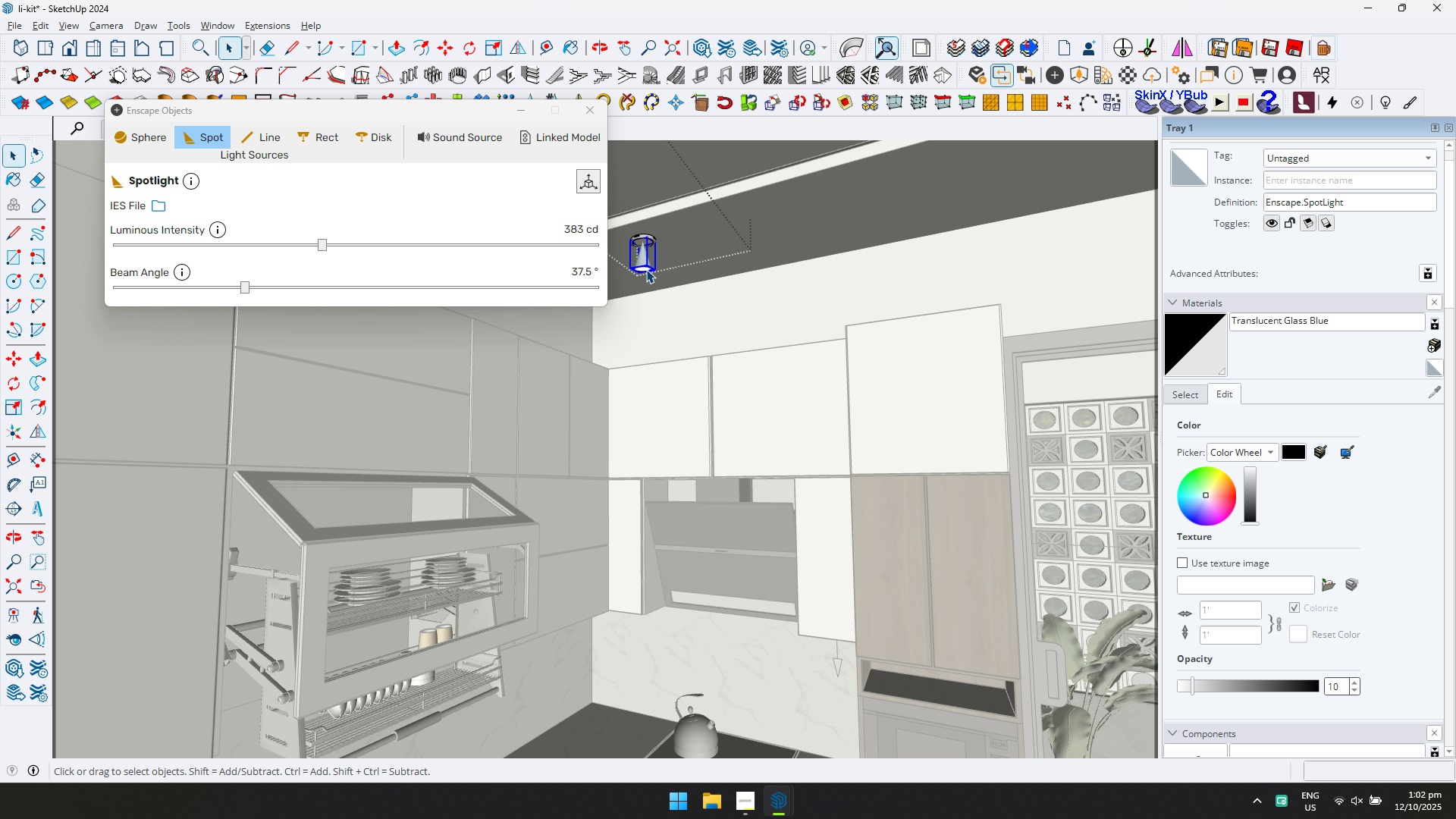 
left_click([646, 269])
 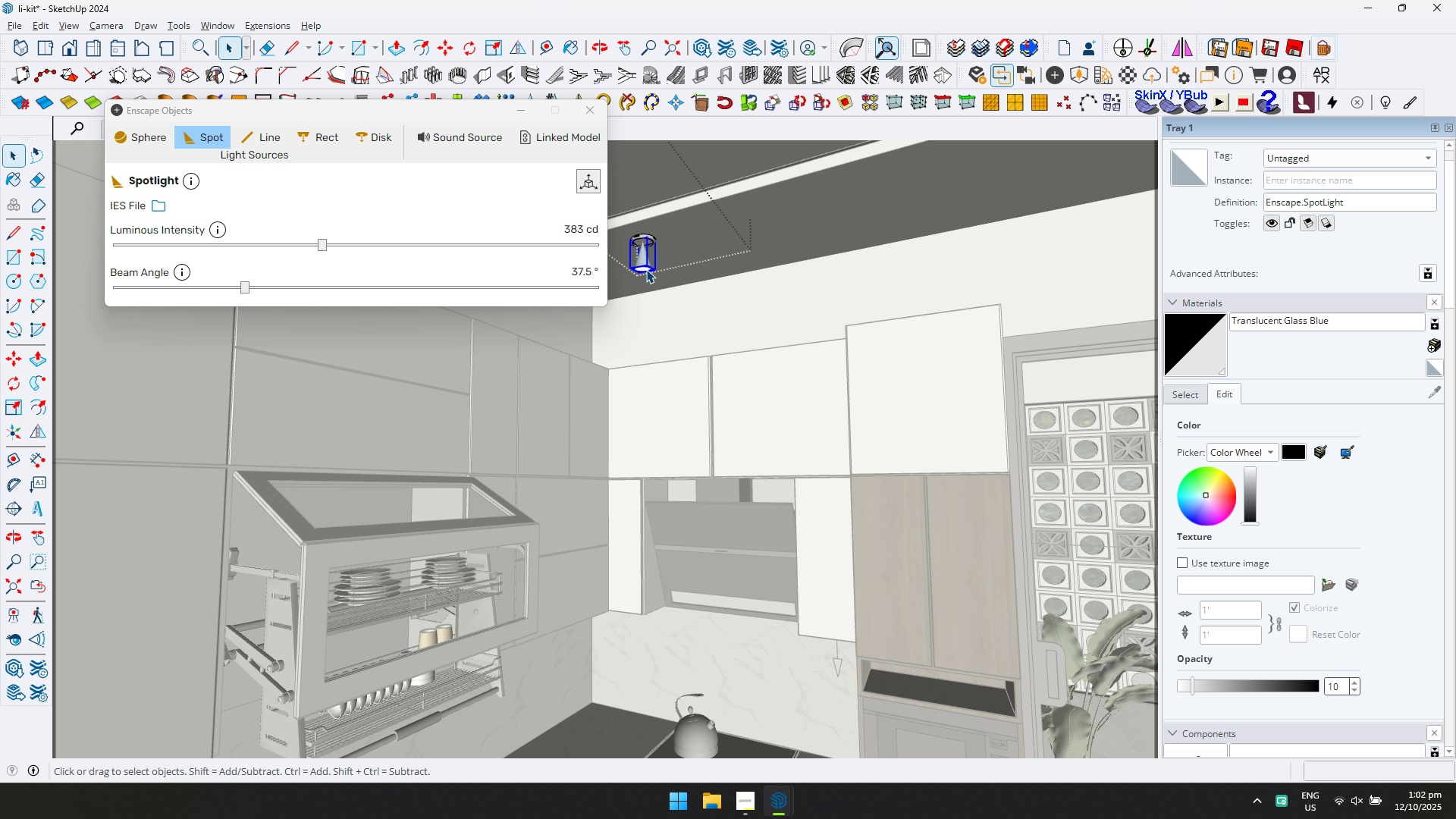 
scroll: coordinate [646, 269], scroll_direction: up, amount: 4.0
 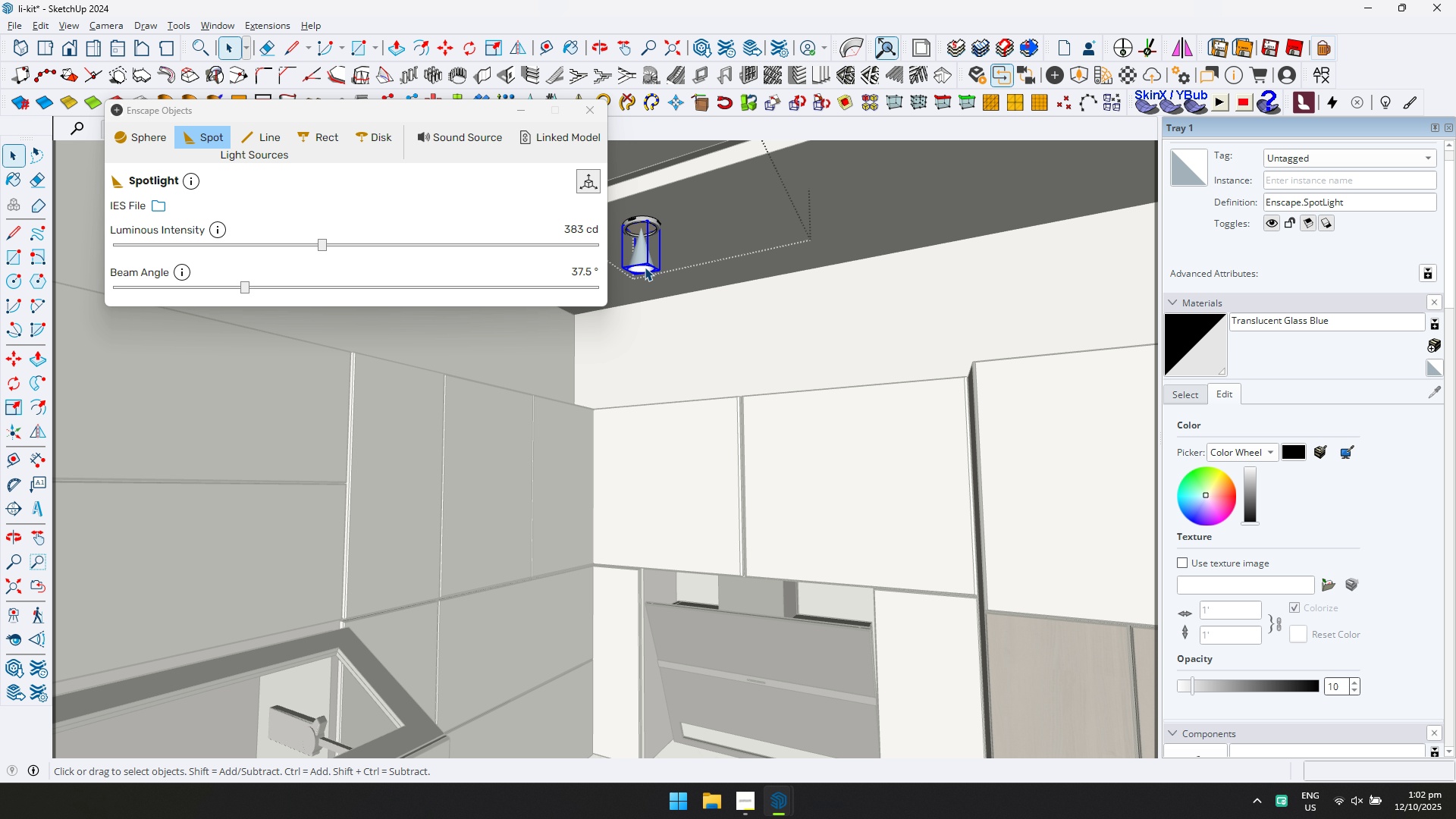 
double_click([645, 267])
 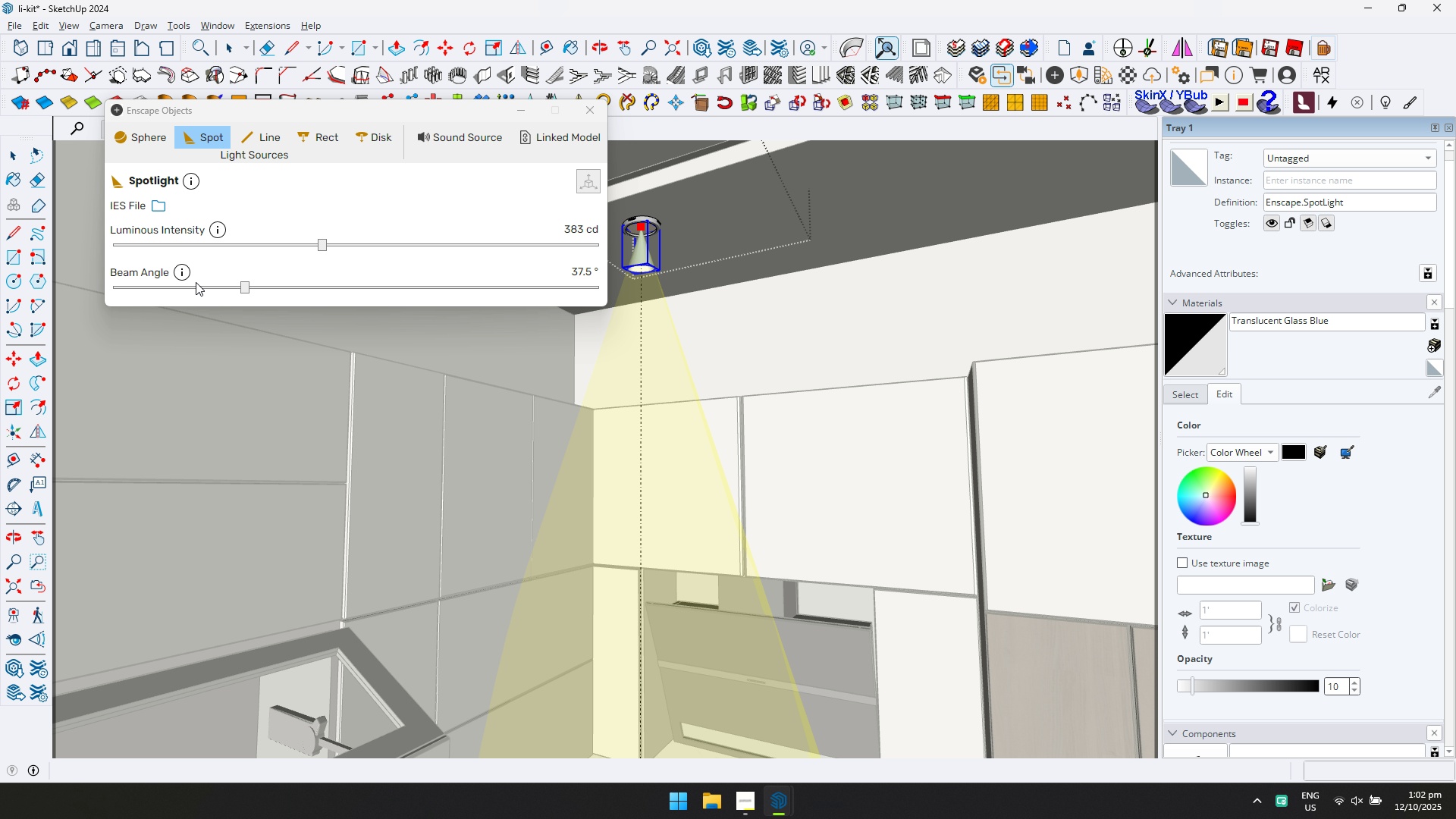 
left_click([193, 288])
 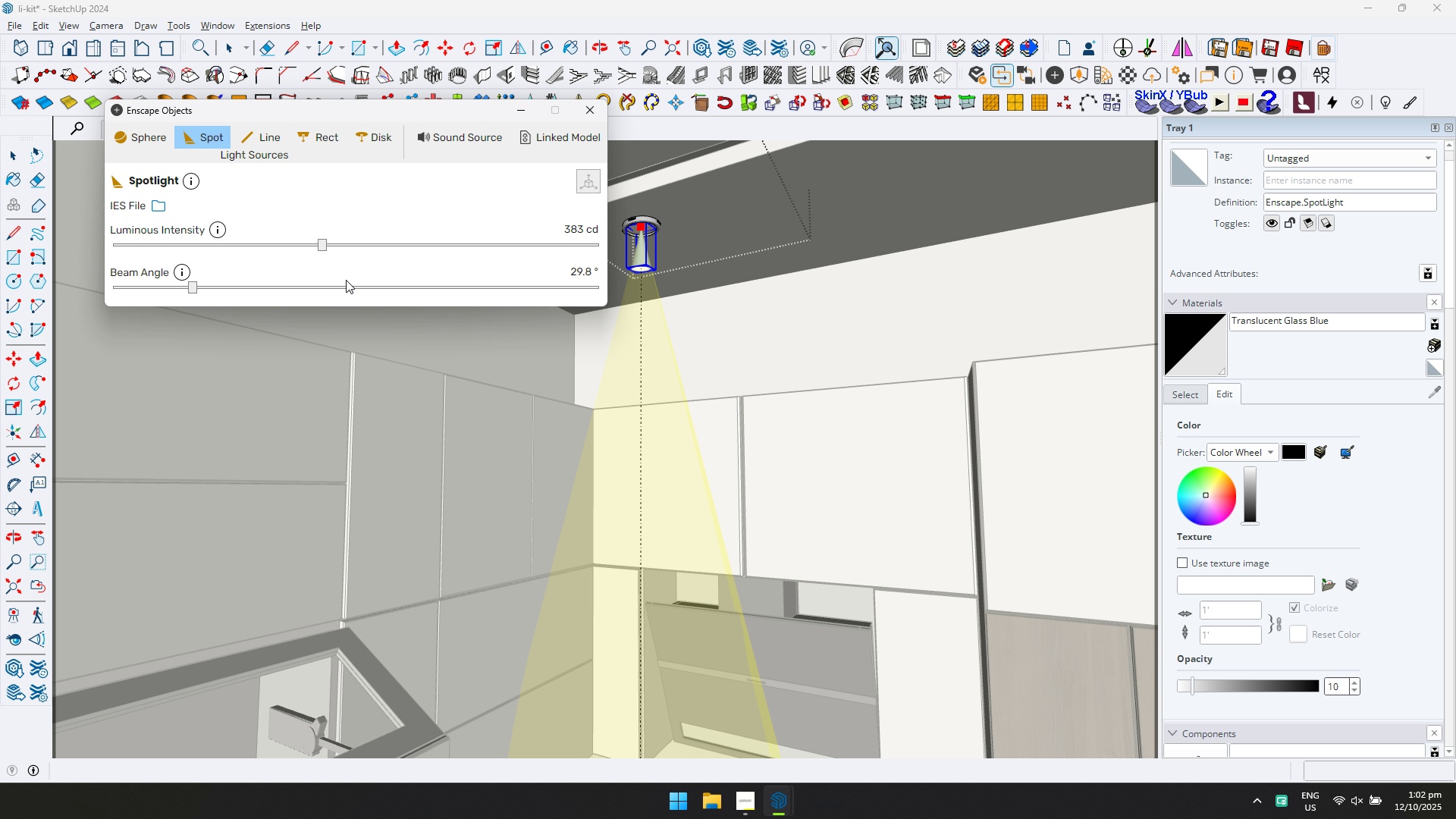 
double_click([391, 288])
 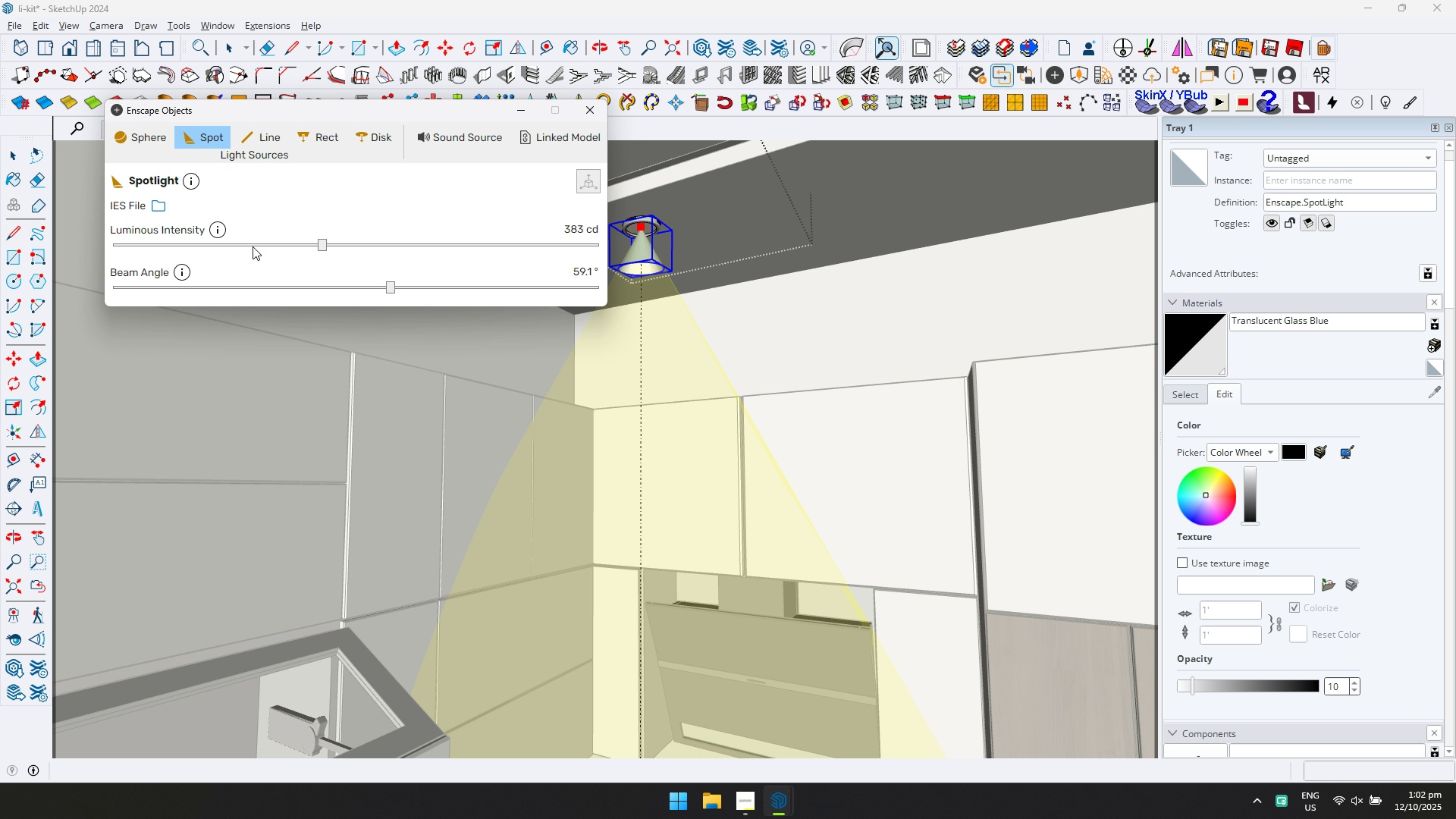 
left_click([250, 243])
 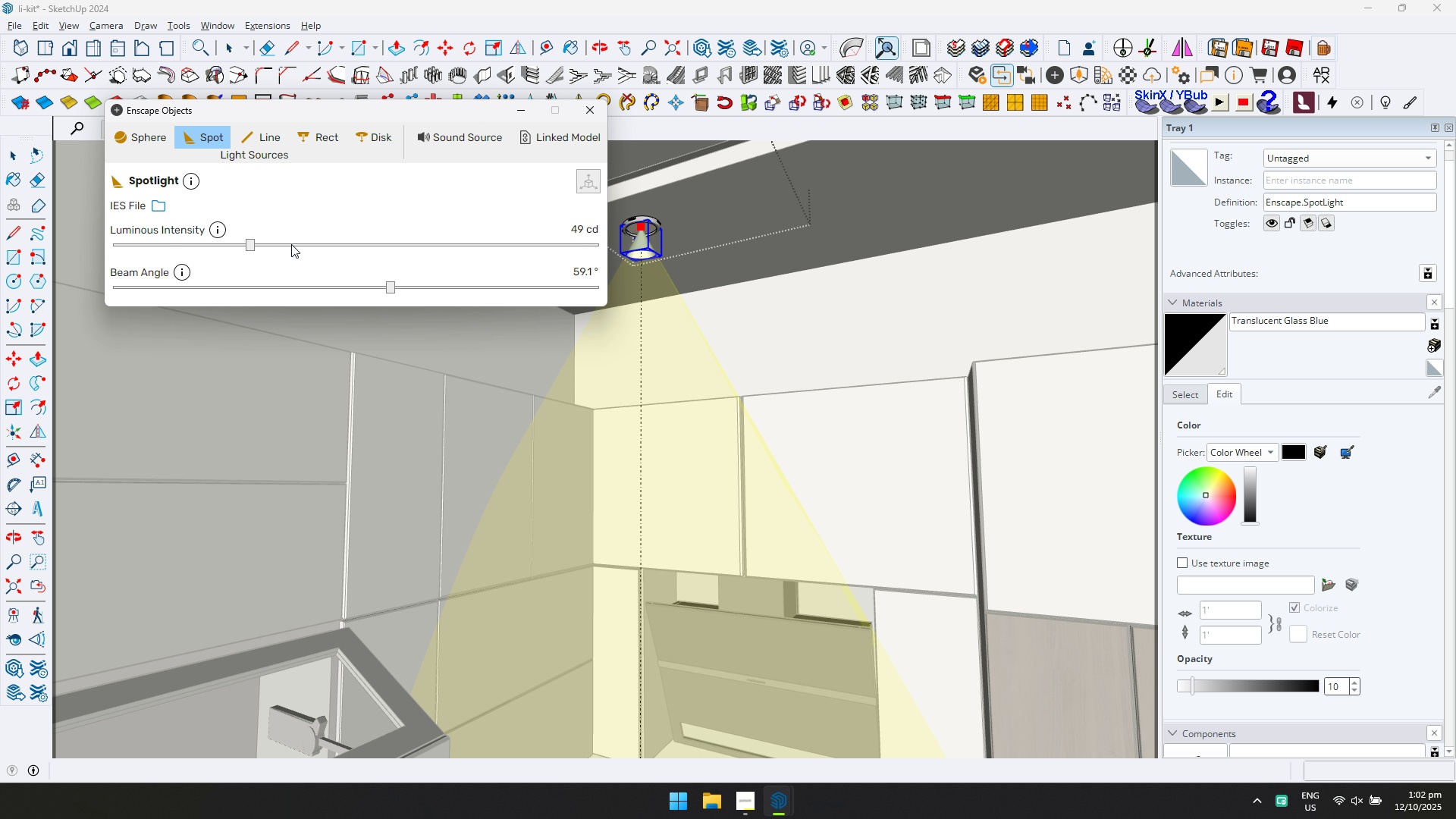 
left_click([291, 244])
 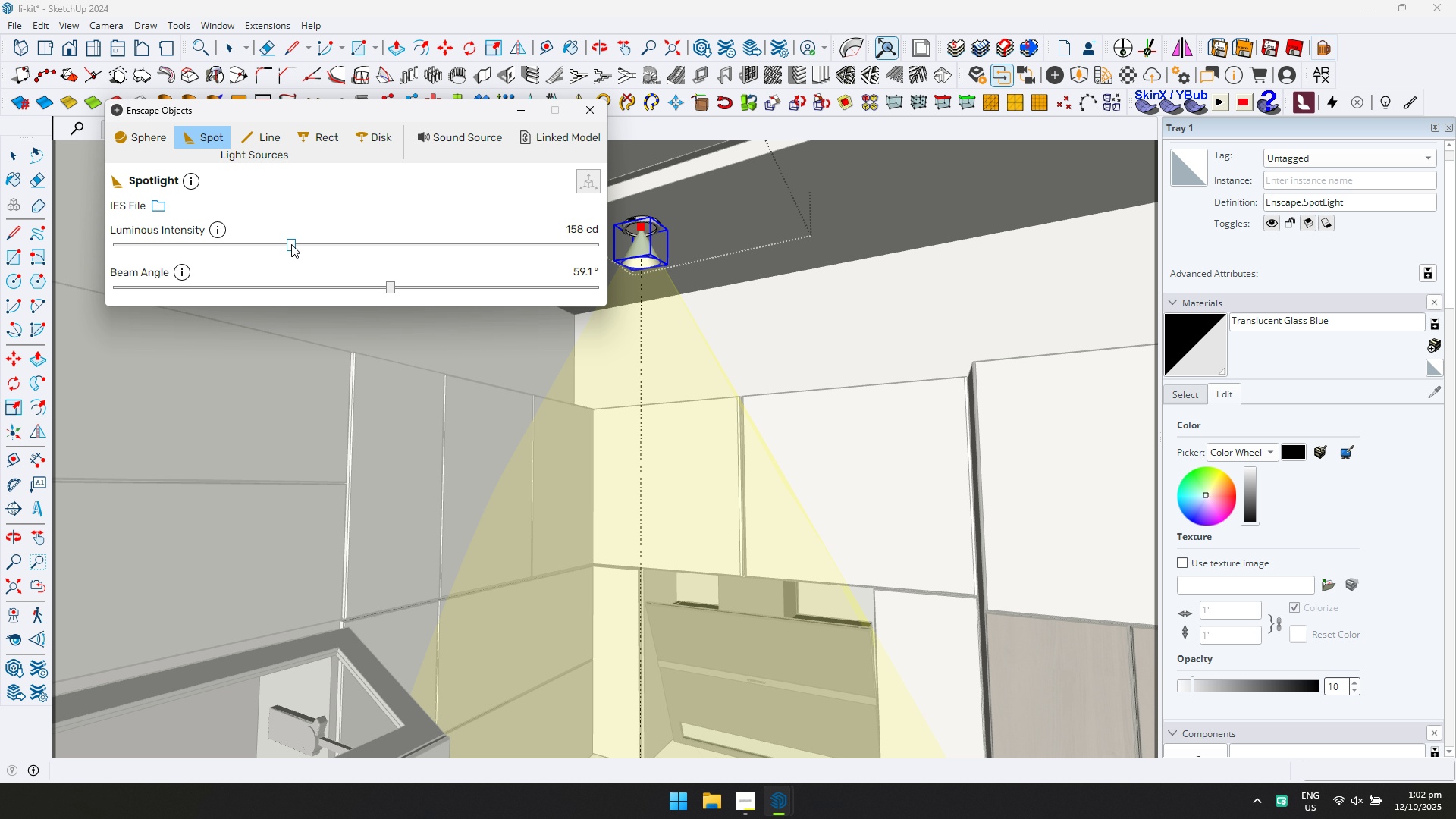 
key(Escape)
 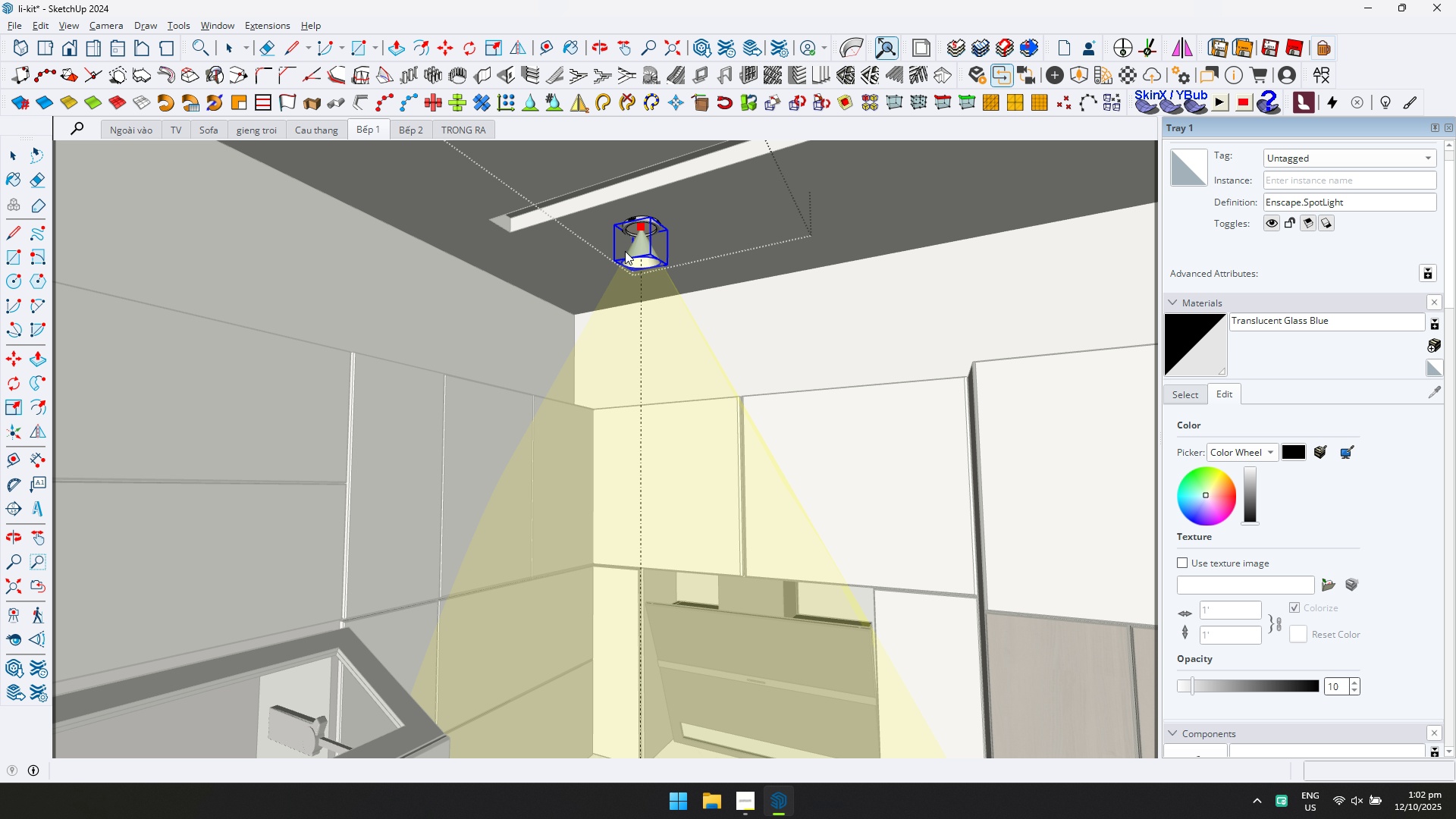 
scroll: coordinate [639, 264], scroll_direction: down, amount: 10.0
 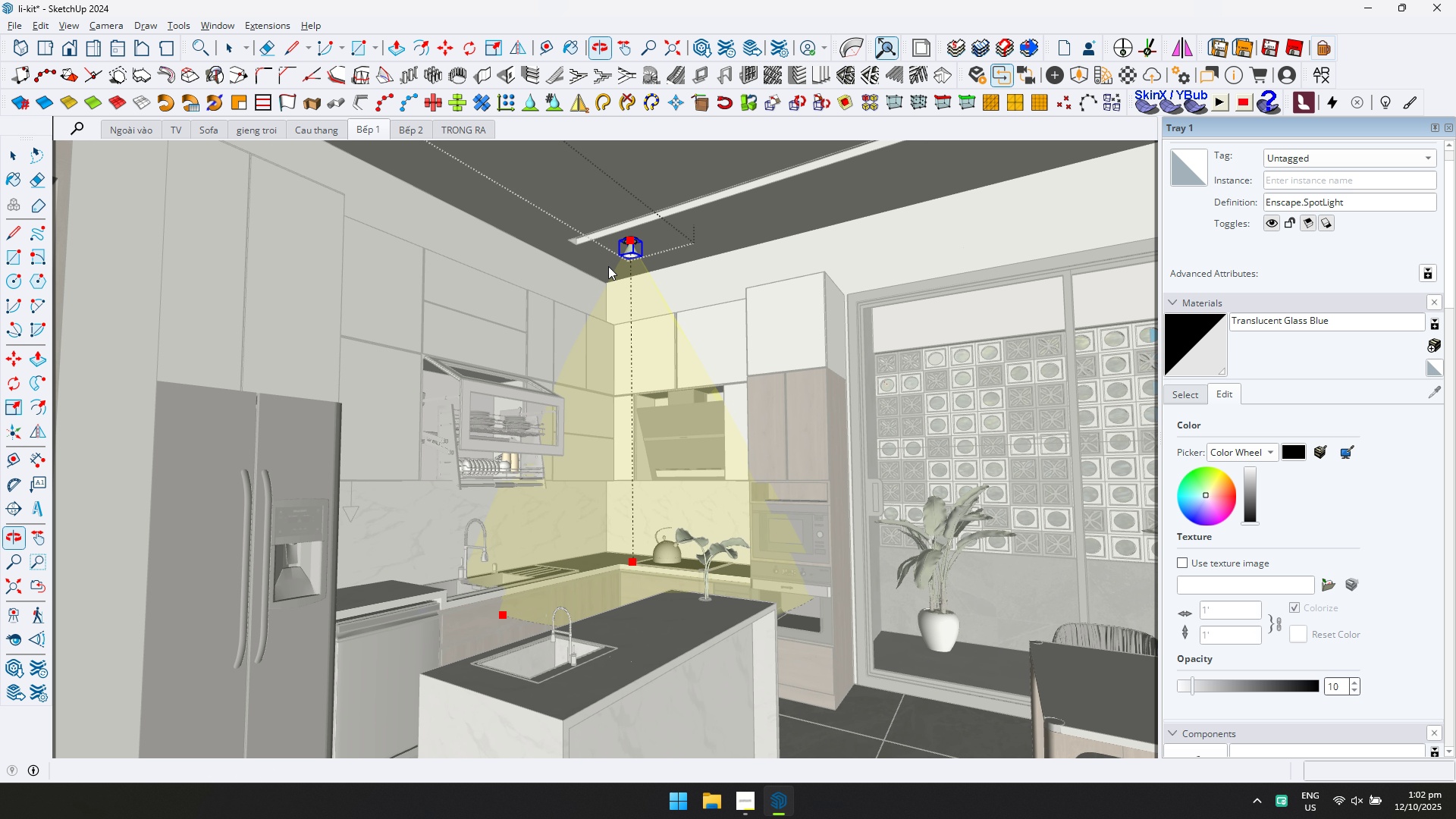 
key(Escape)
 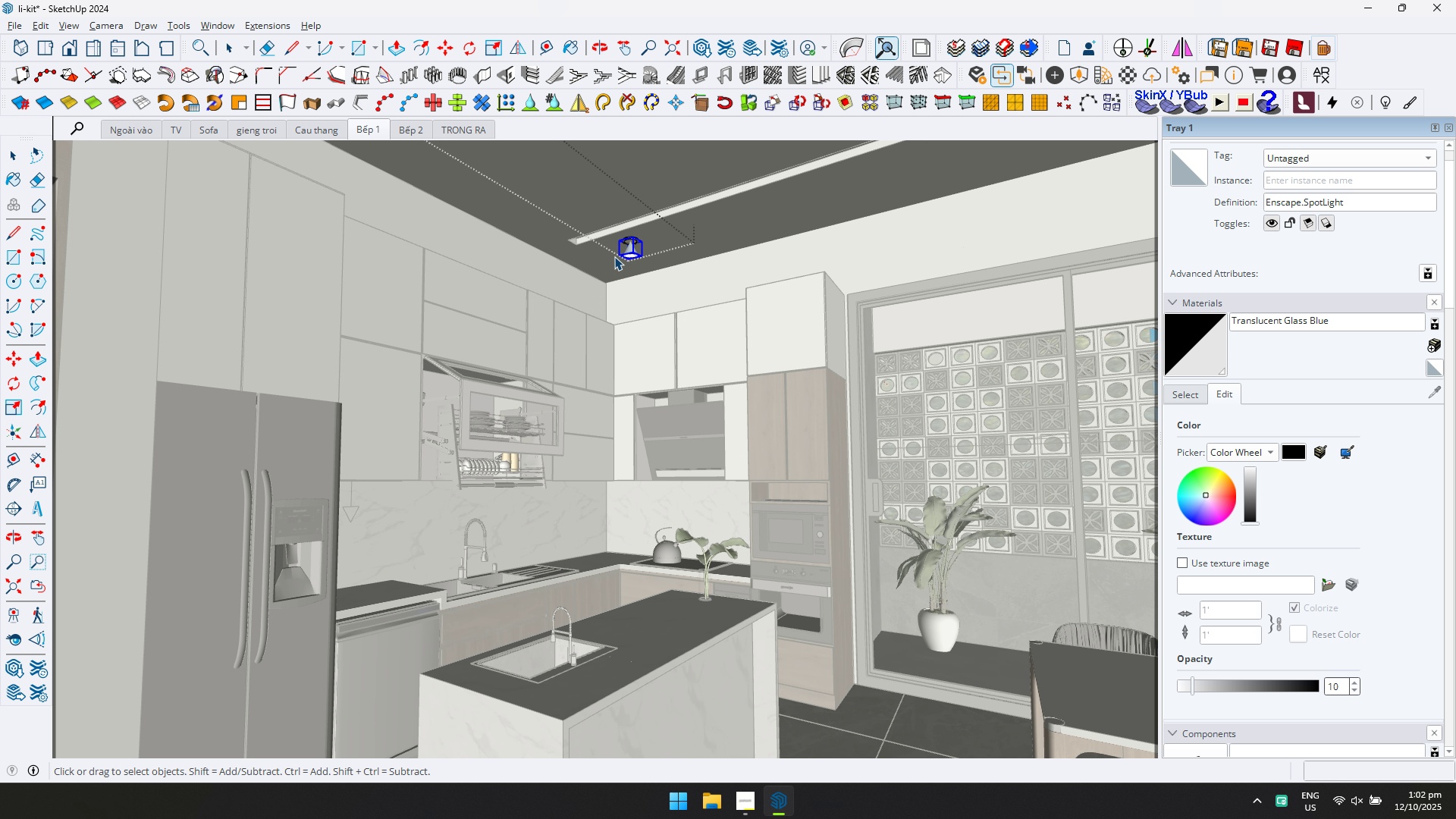 
scroll: coordinate [621, 253], scroll_direction: up, amount: 3.0
 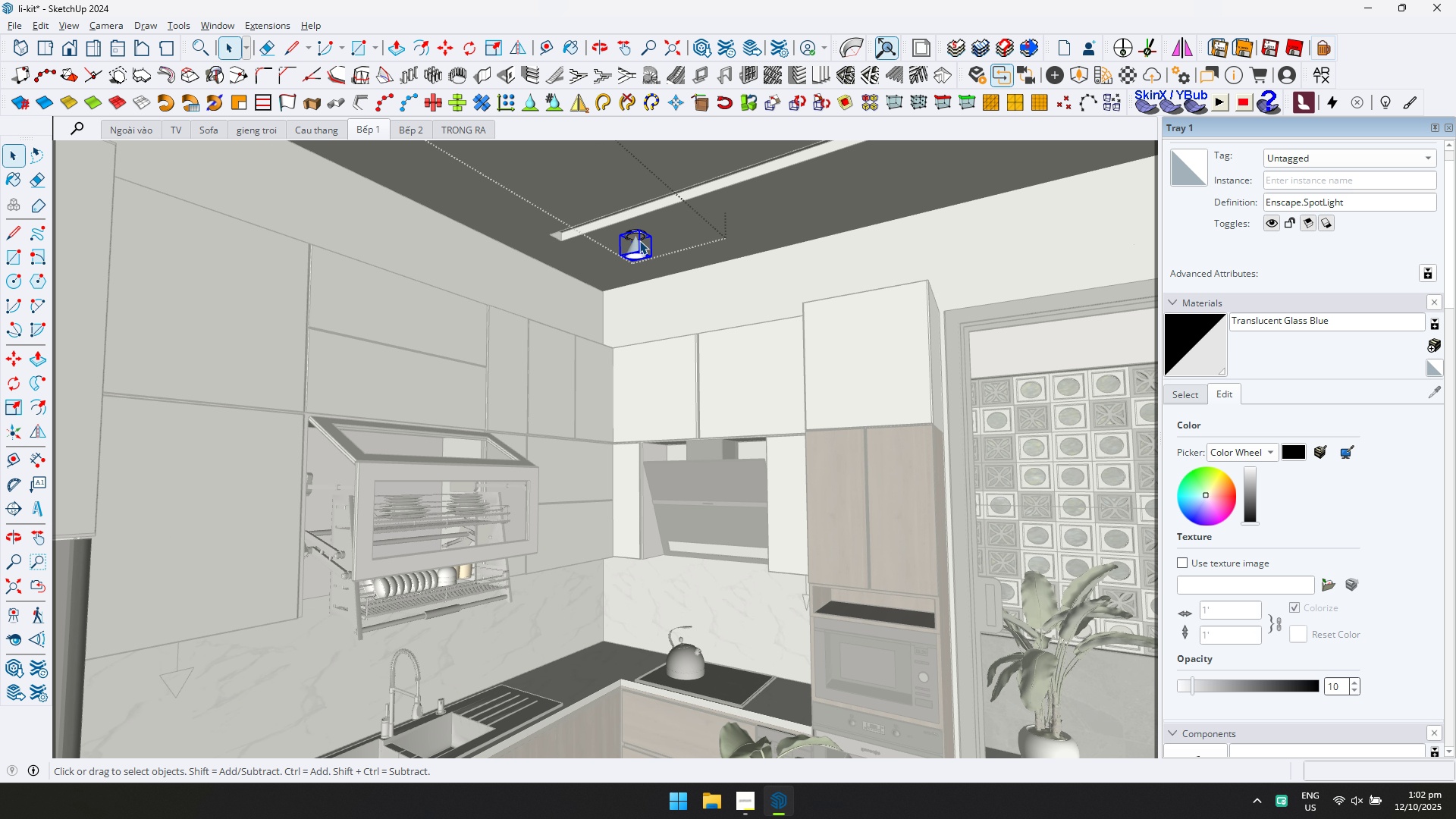 
key(Escape)
 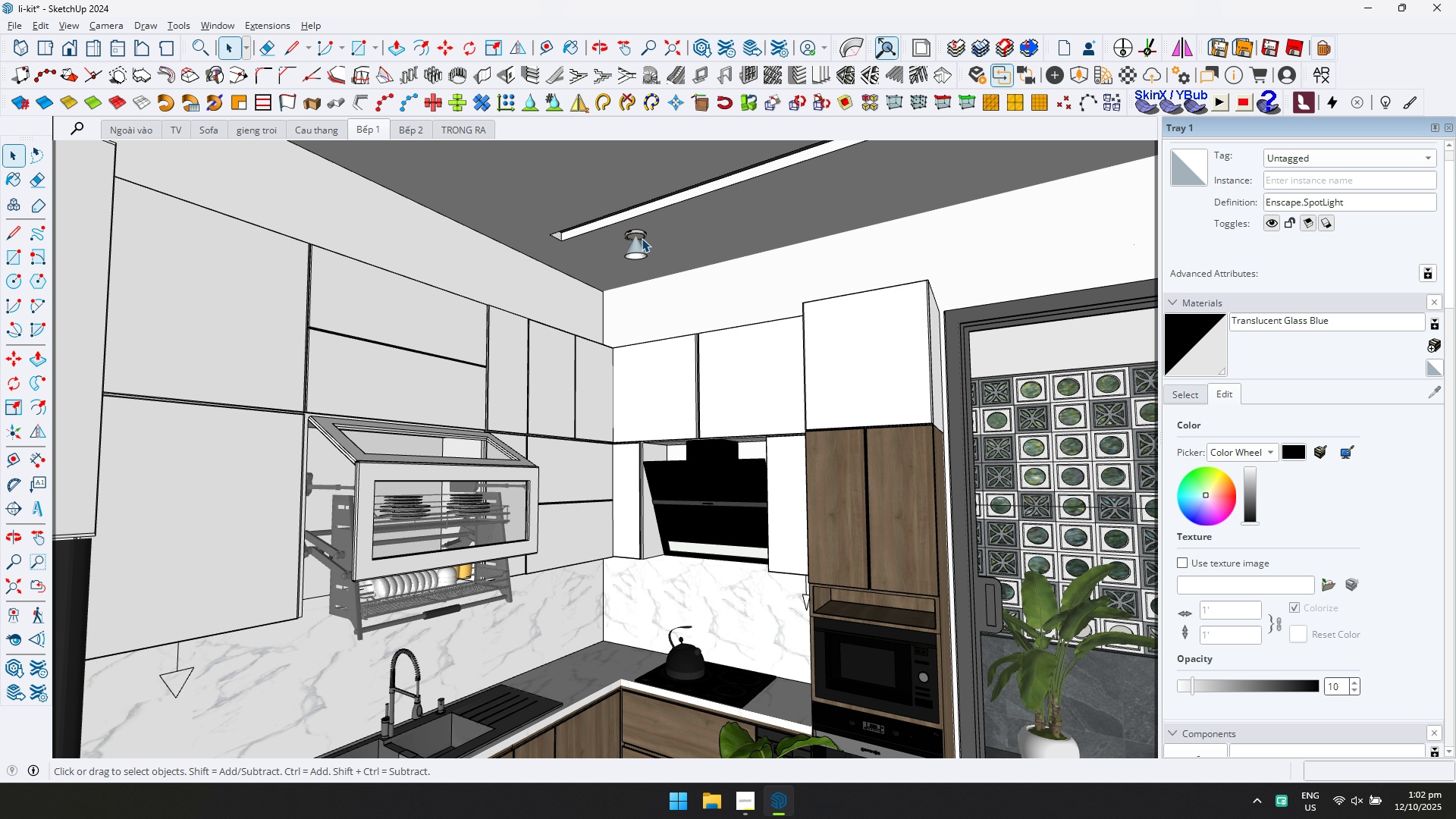 
left_click([642, 238])
 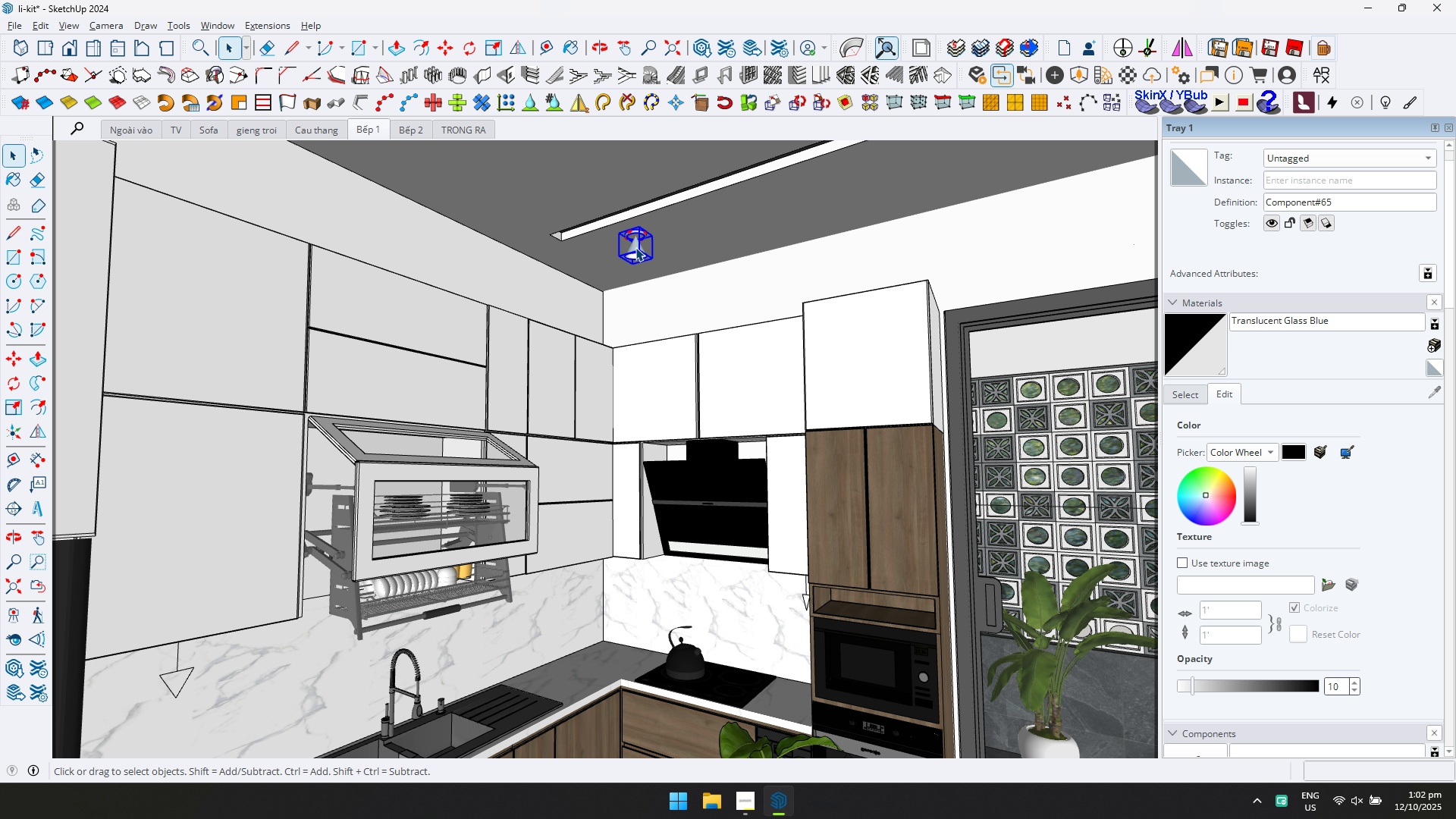 
double_click([635, 247])
 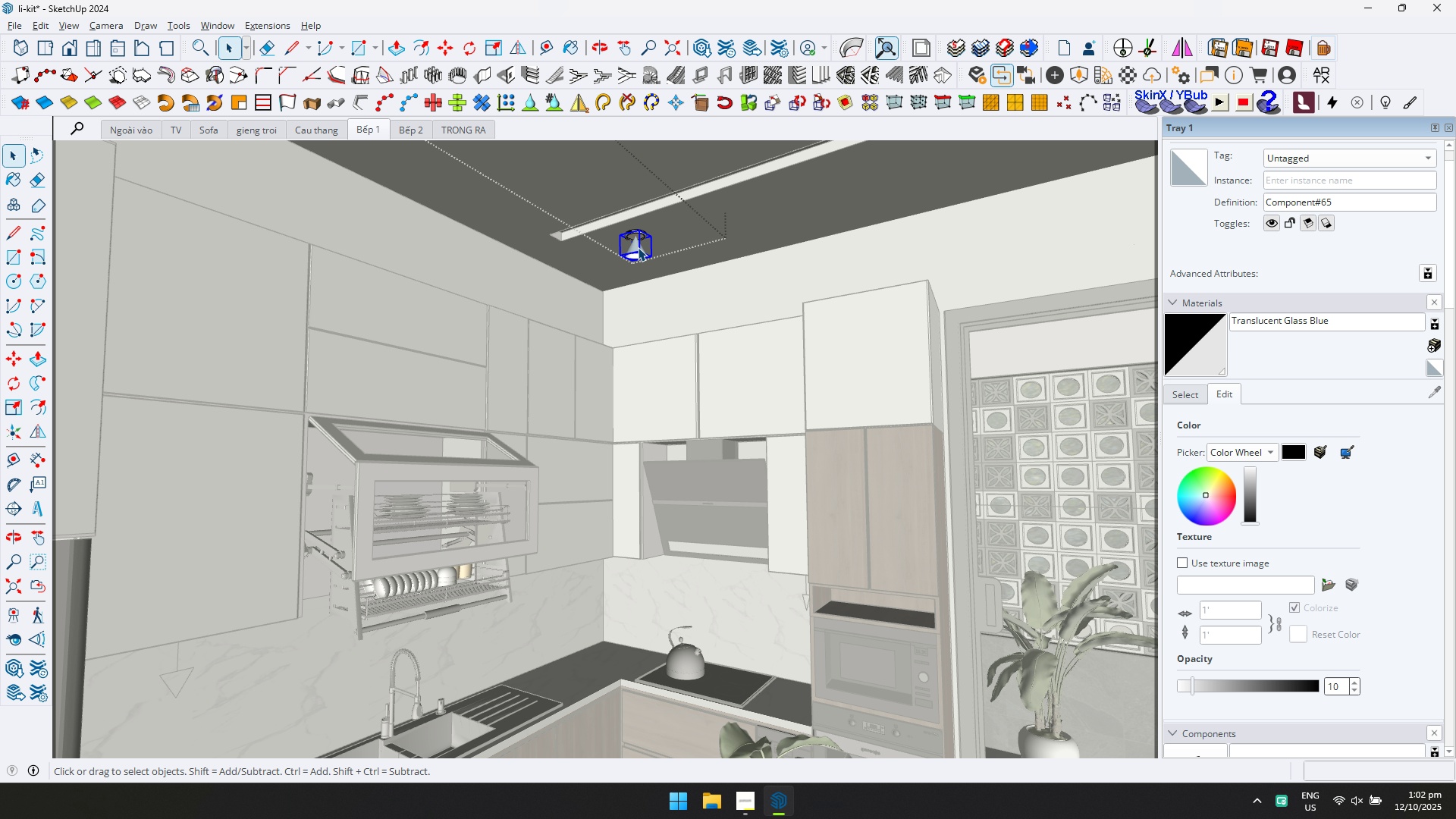 
triple_click([638, 247])
 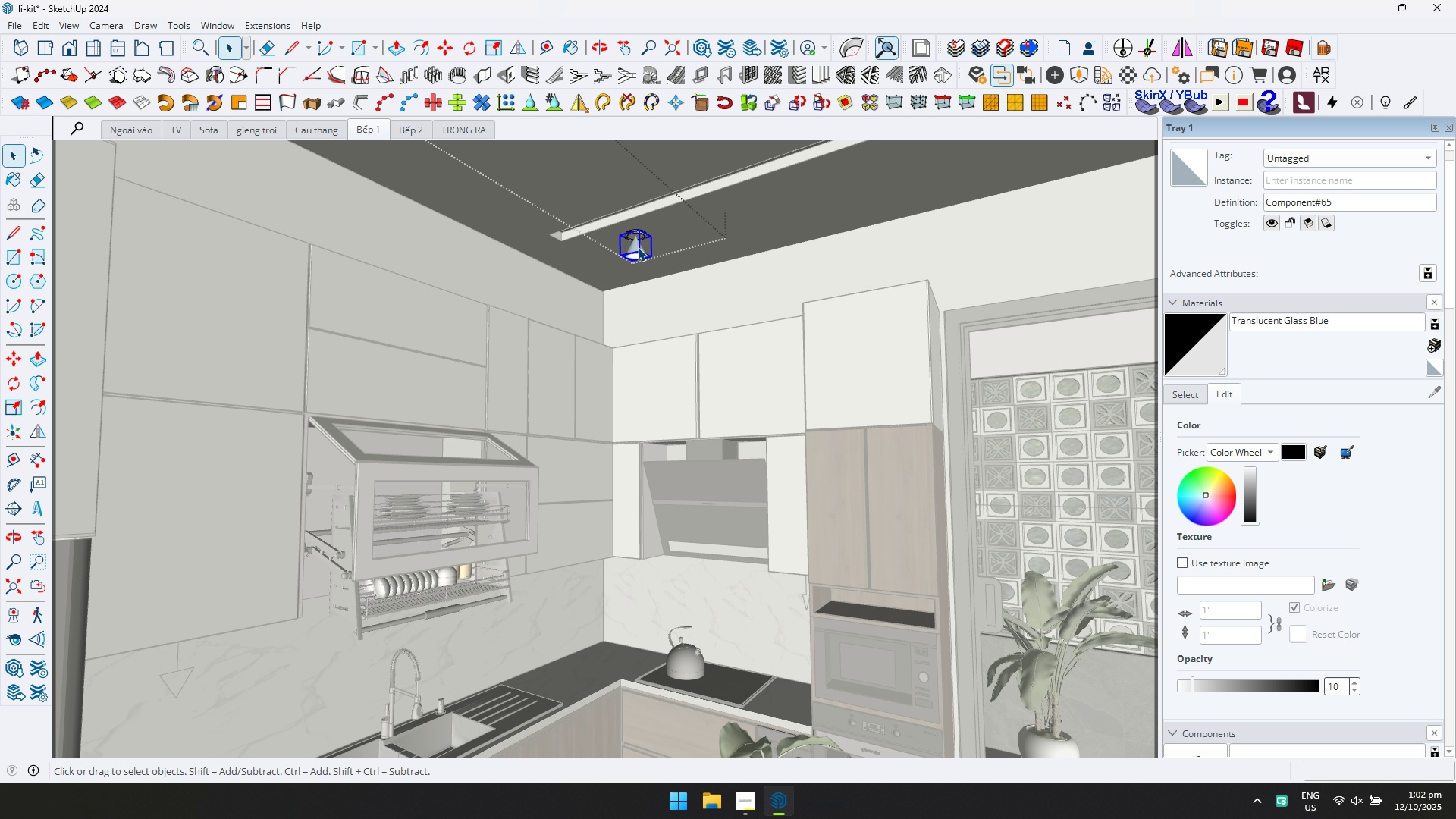 
triple_click([638, 247])
 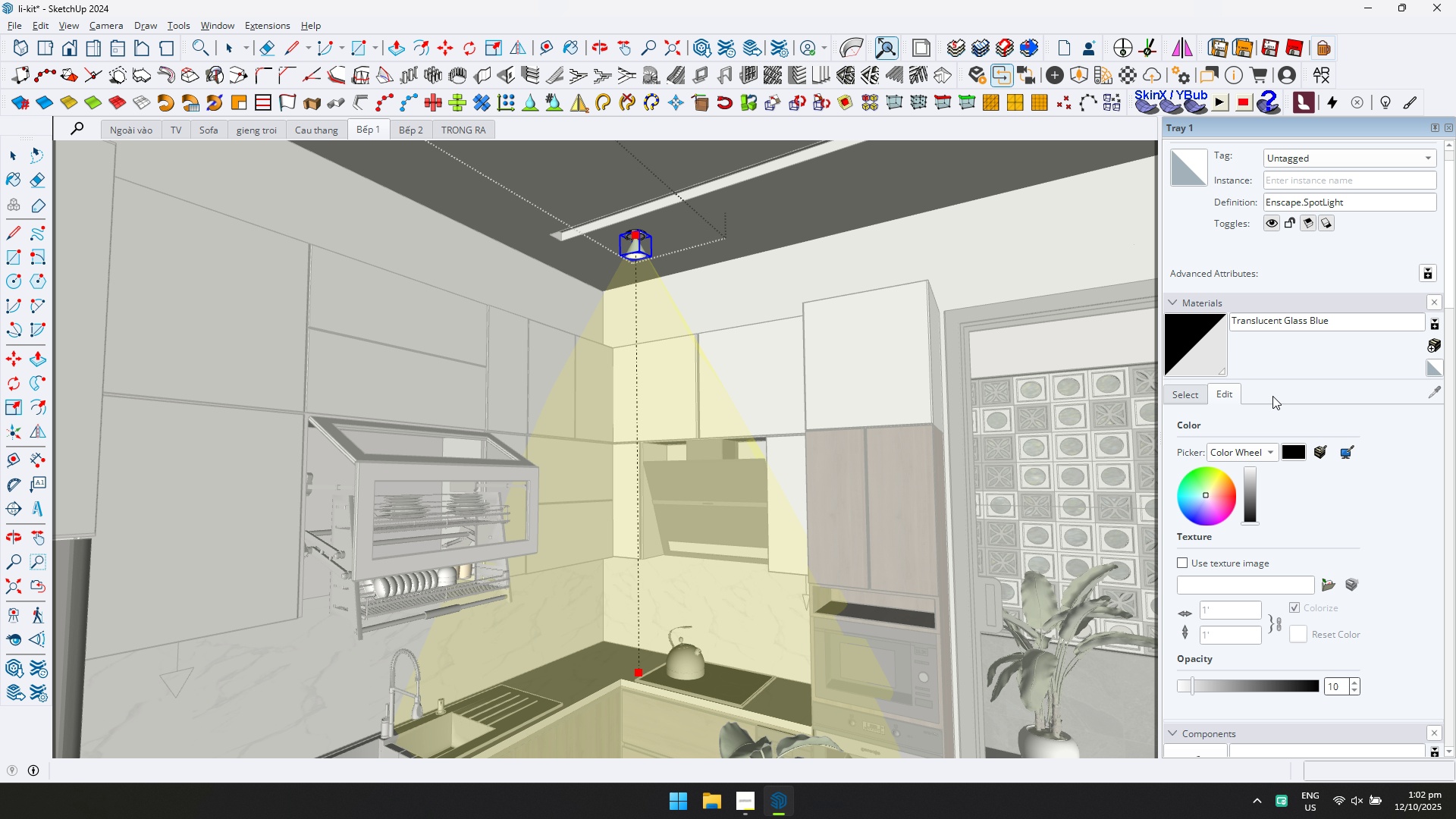 
left_click([1182, 394])
 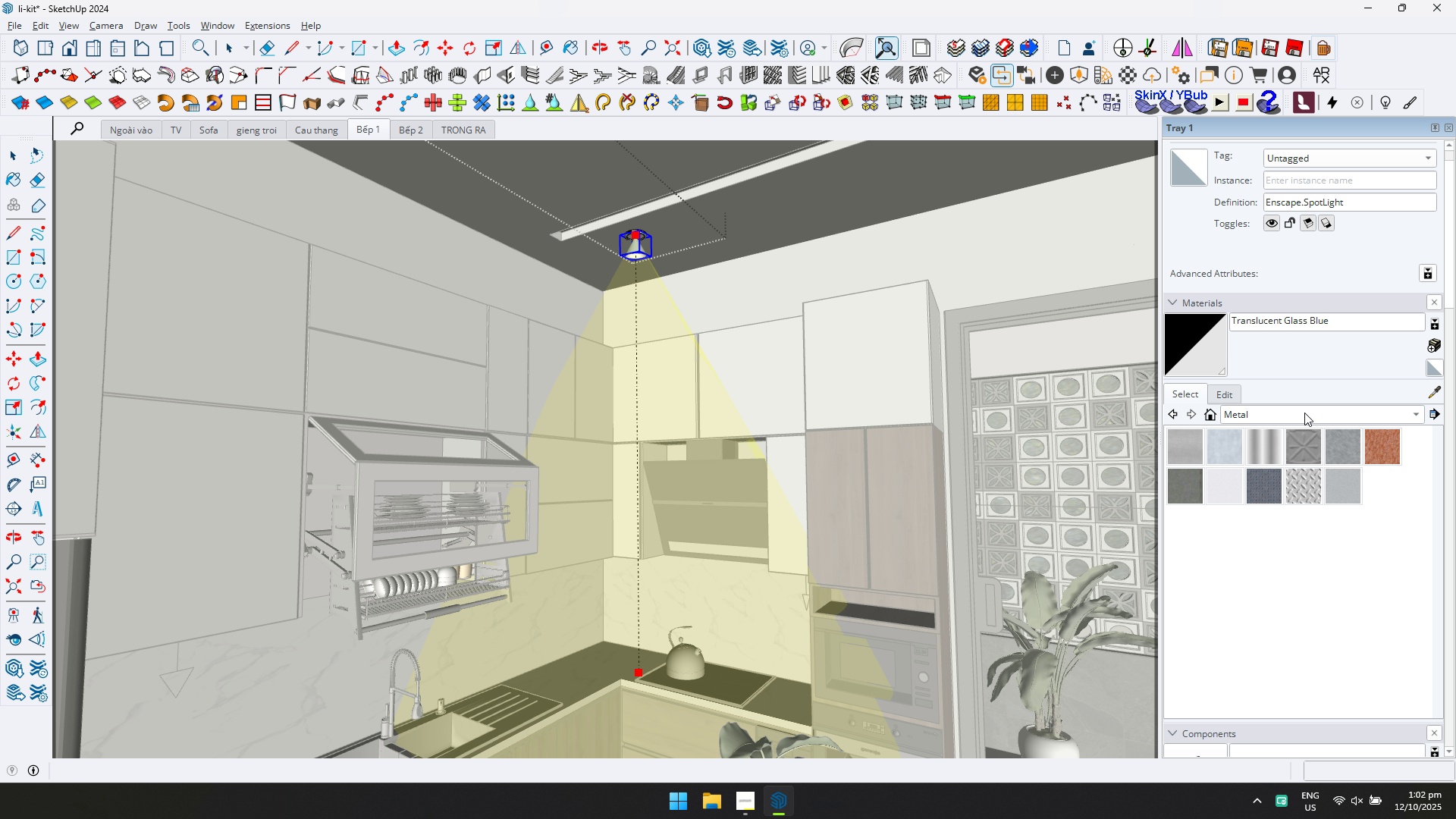 
left_click([1304, 413])
 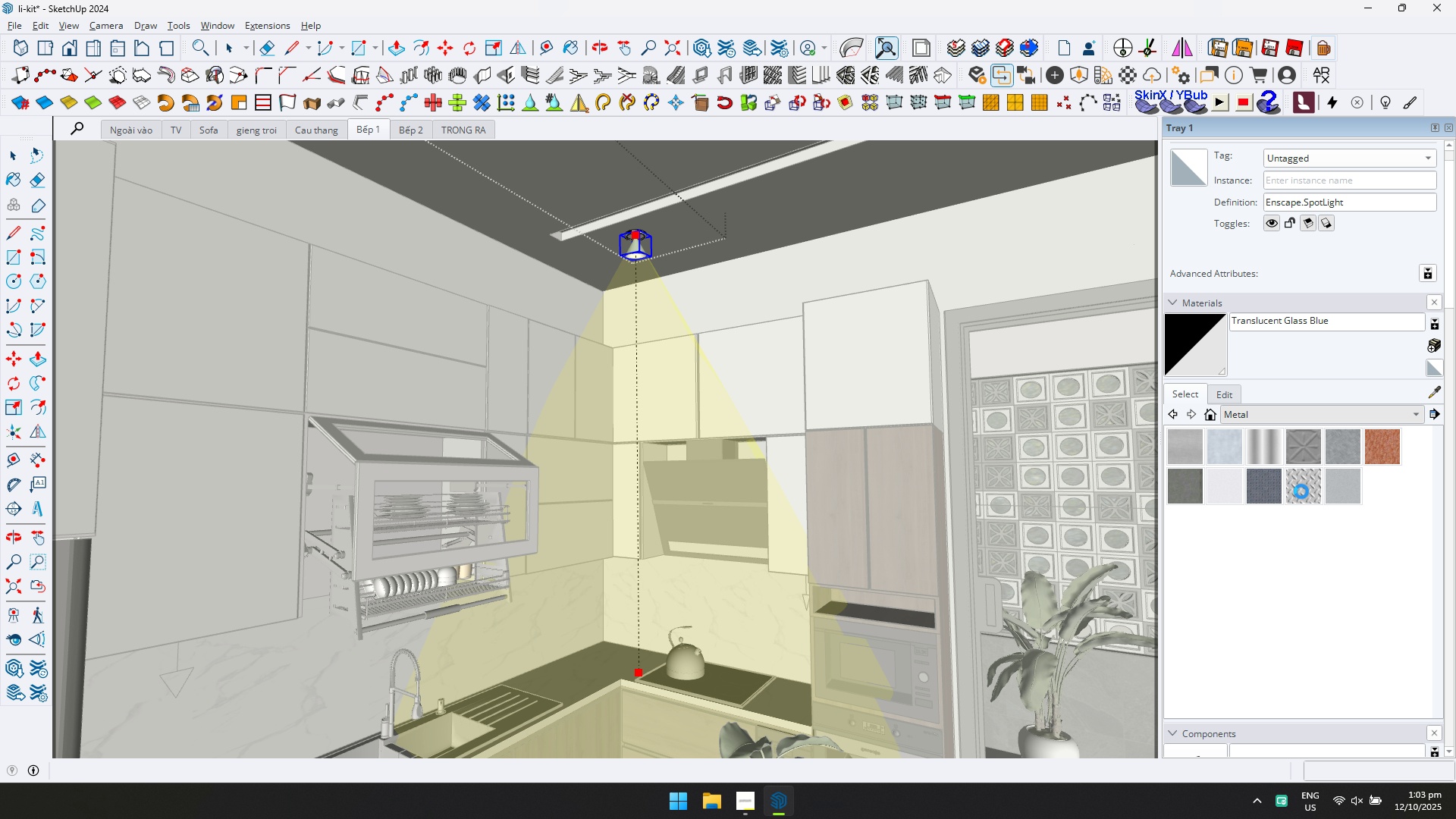 
scroll: coordinate [1323, 642], scroll_direction: down, amount: 4.0
 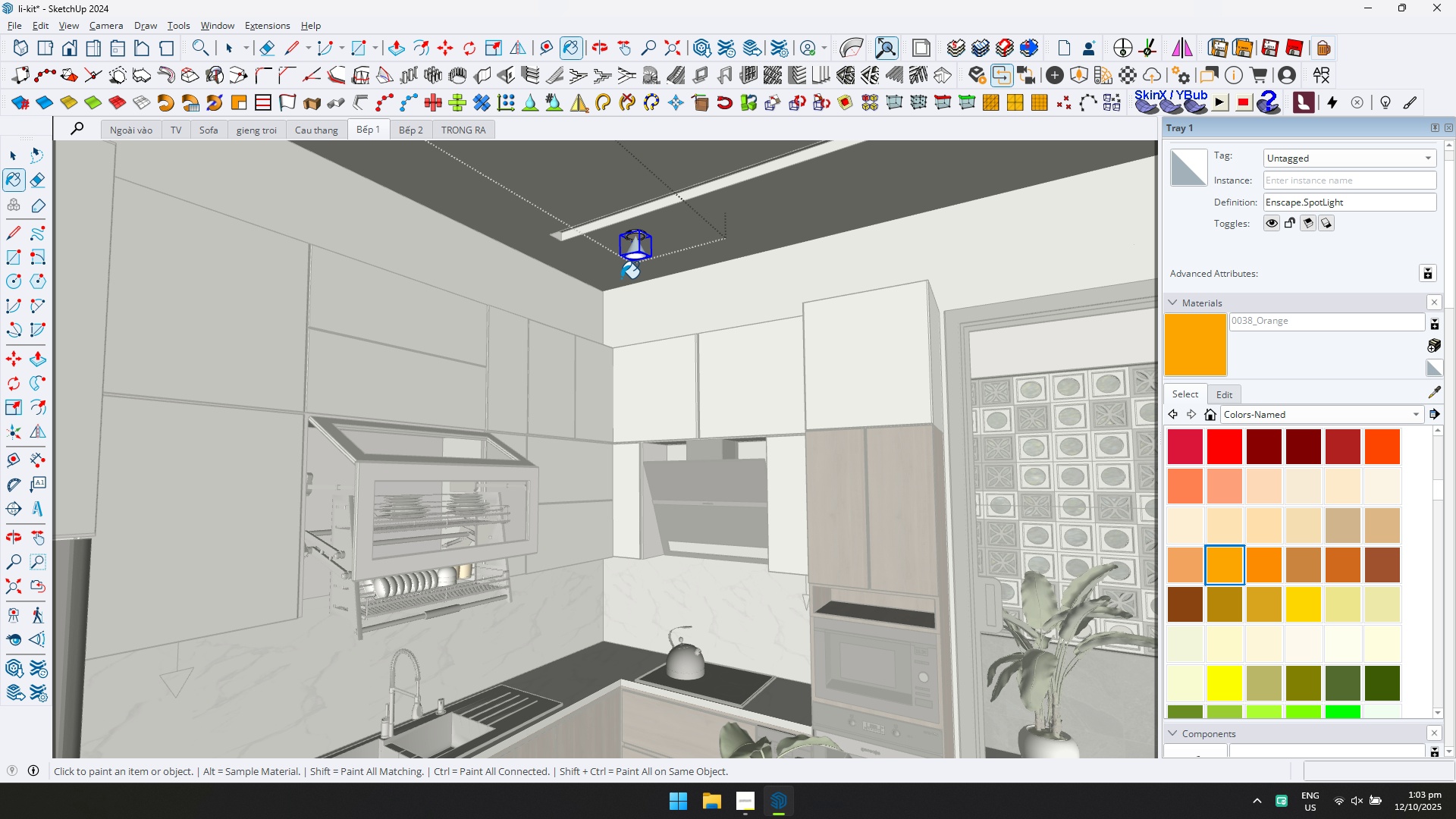 
left_click([632, 249])
 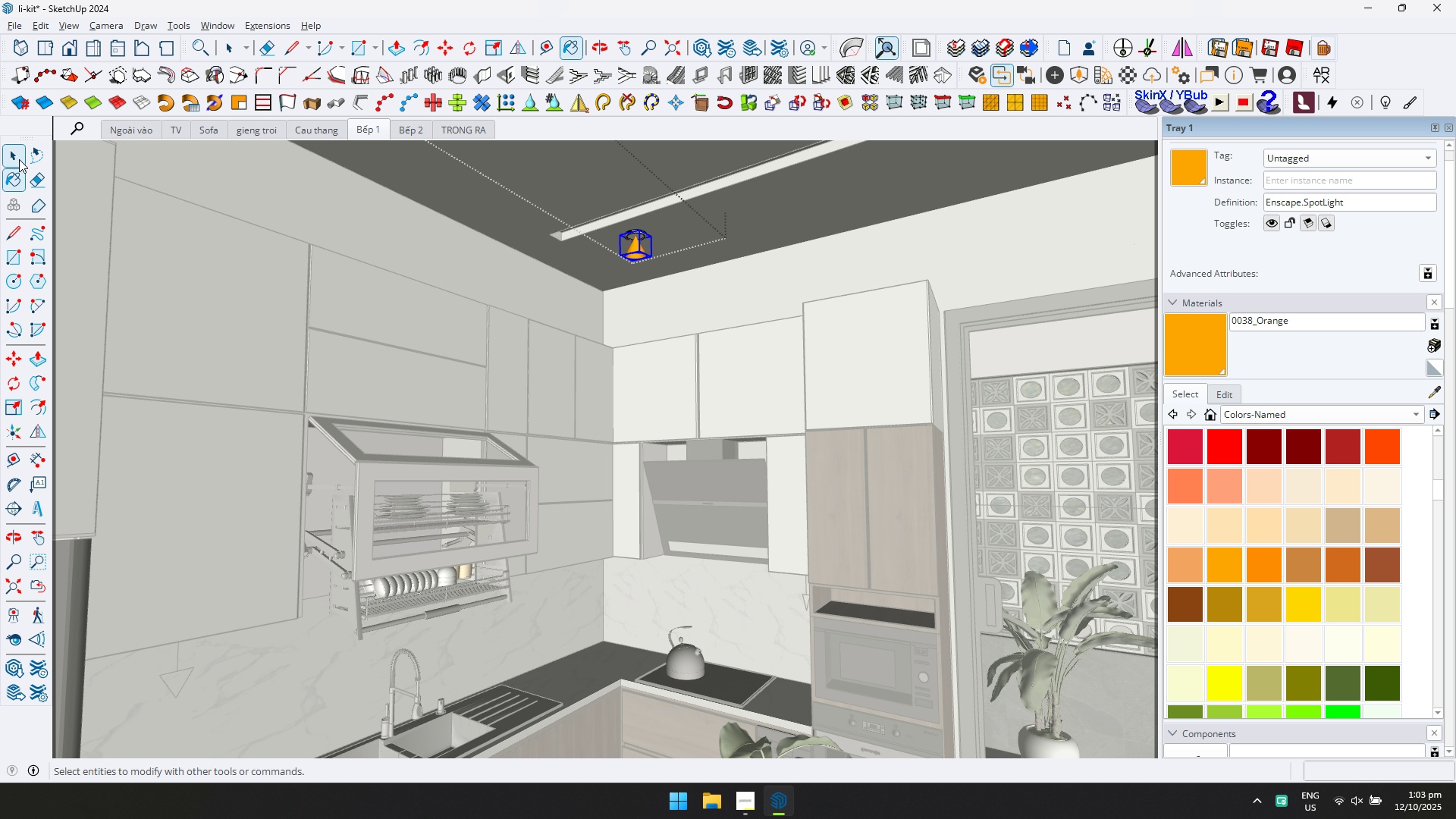 
key(Escape)
 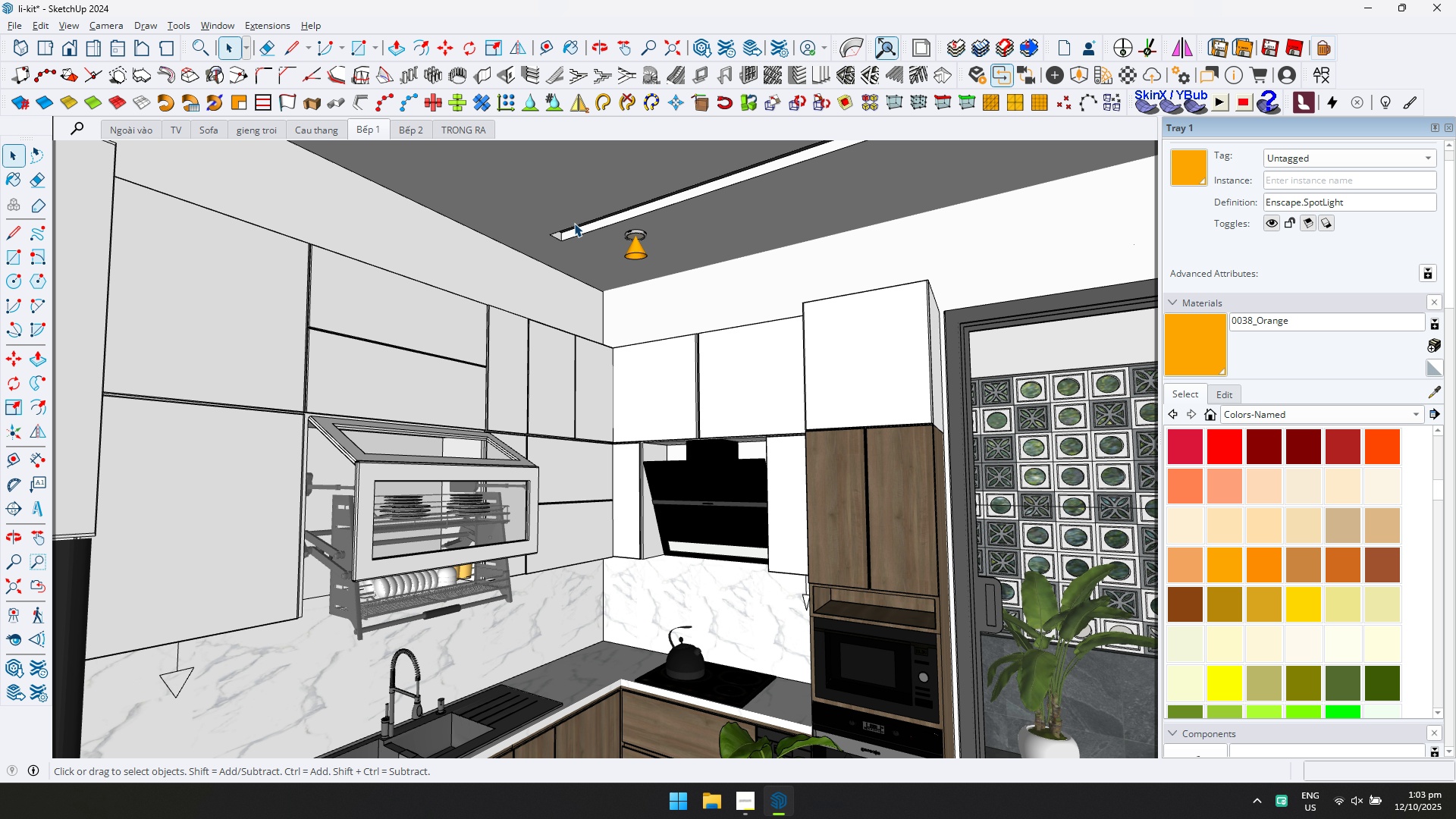 
key(Escape)
 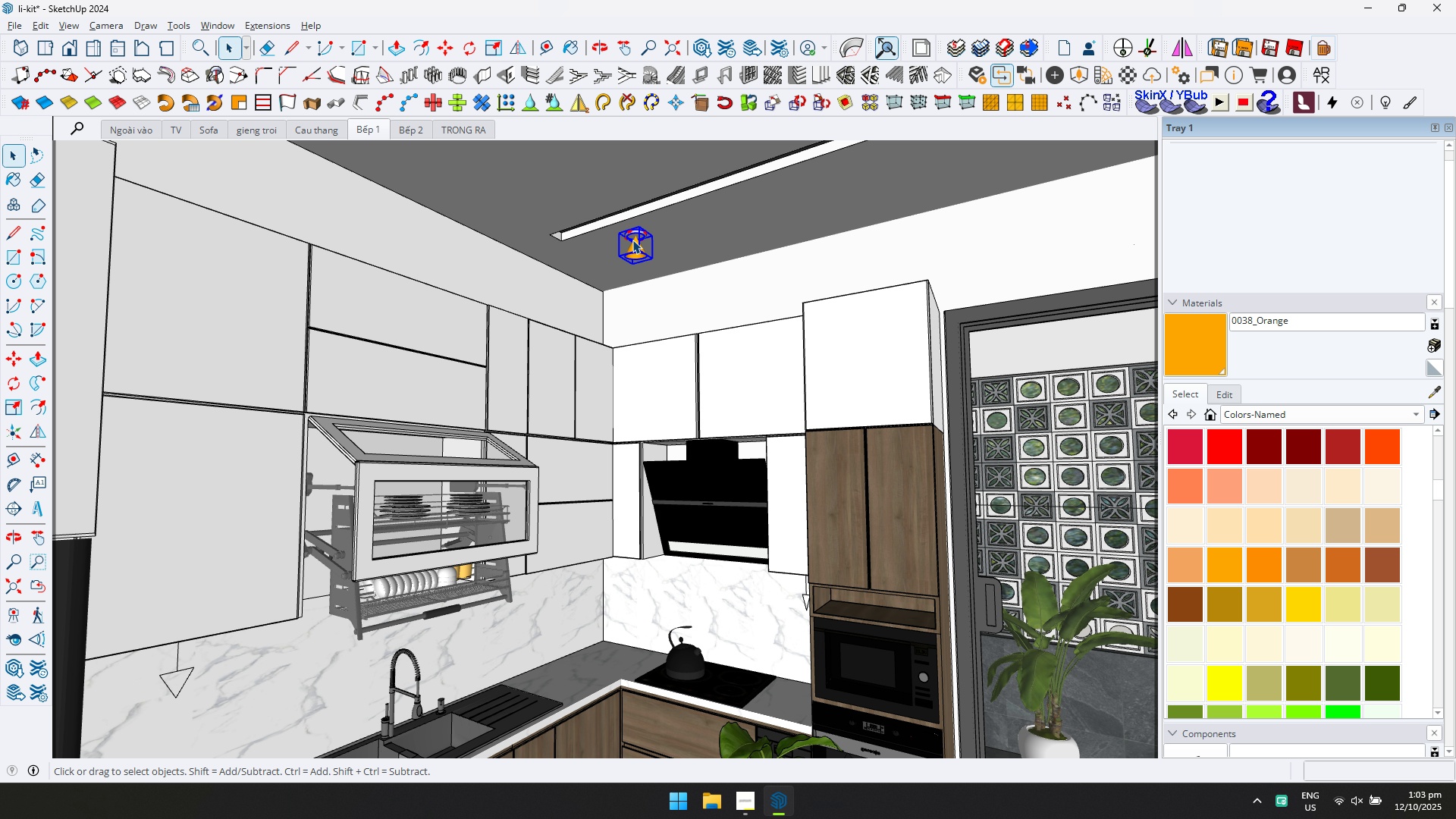 
double_click([632, 240])
 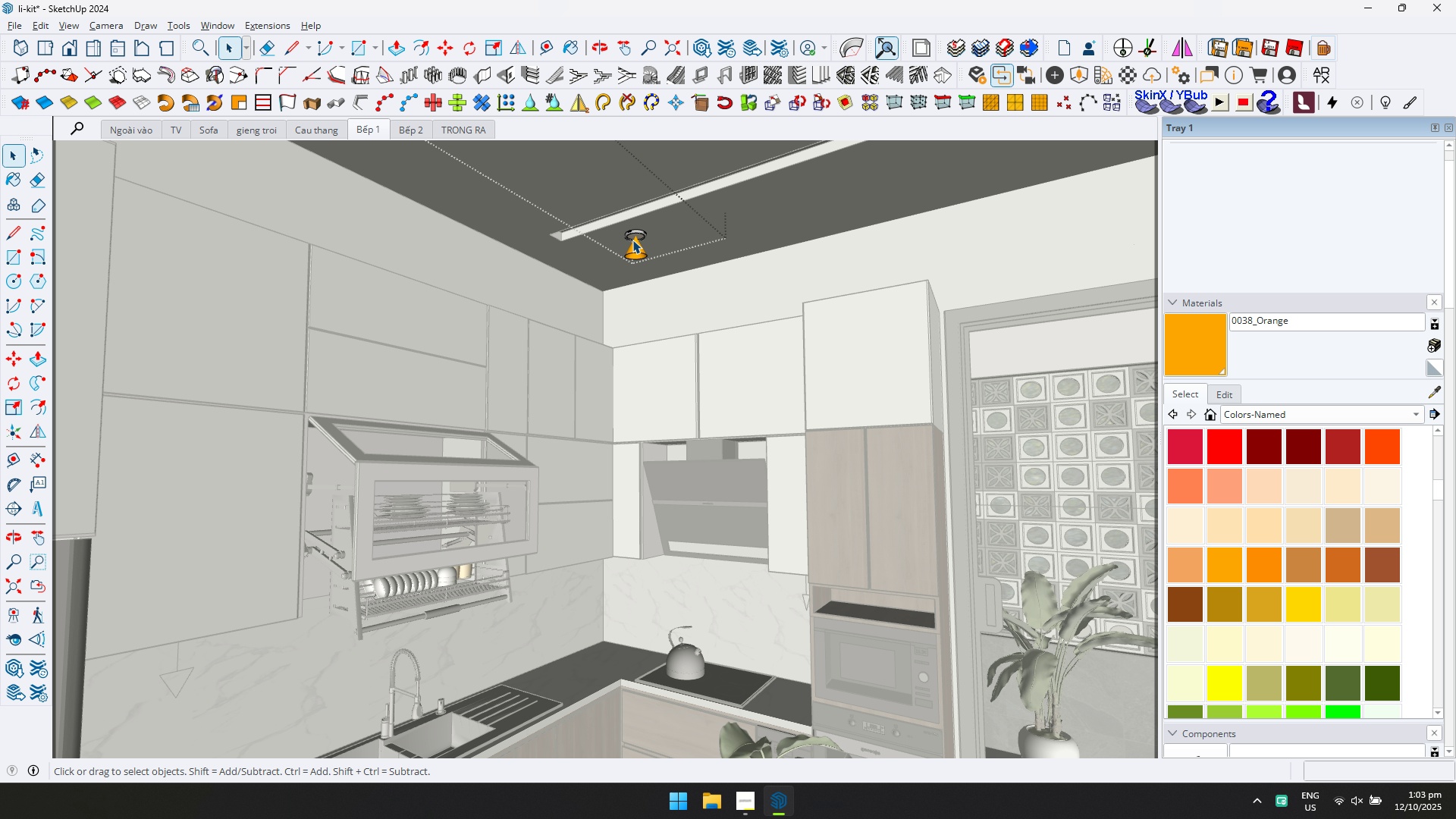 
triple_click([632, 240])
 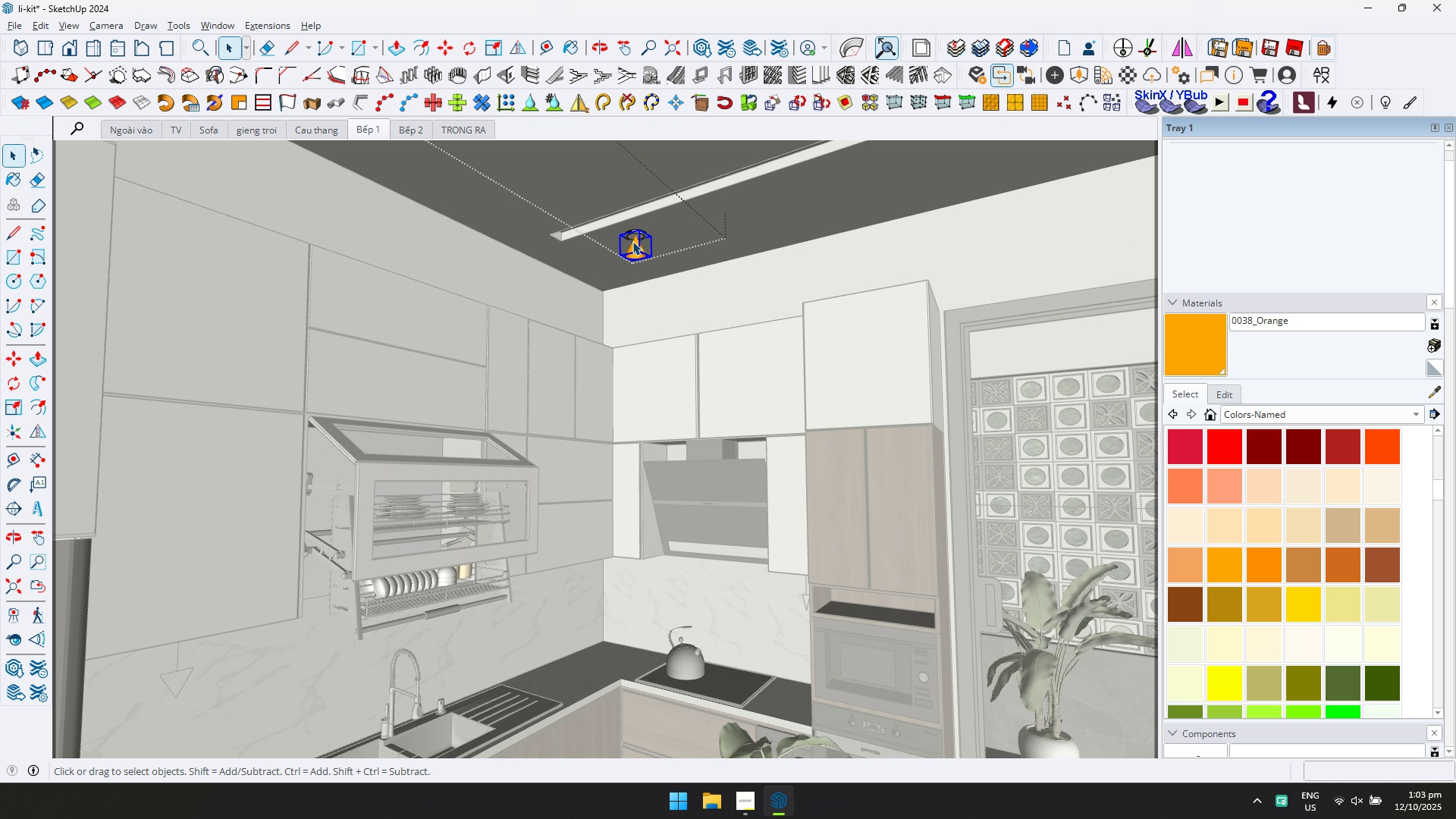 
key(Escape)
 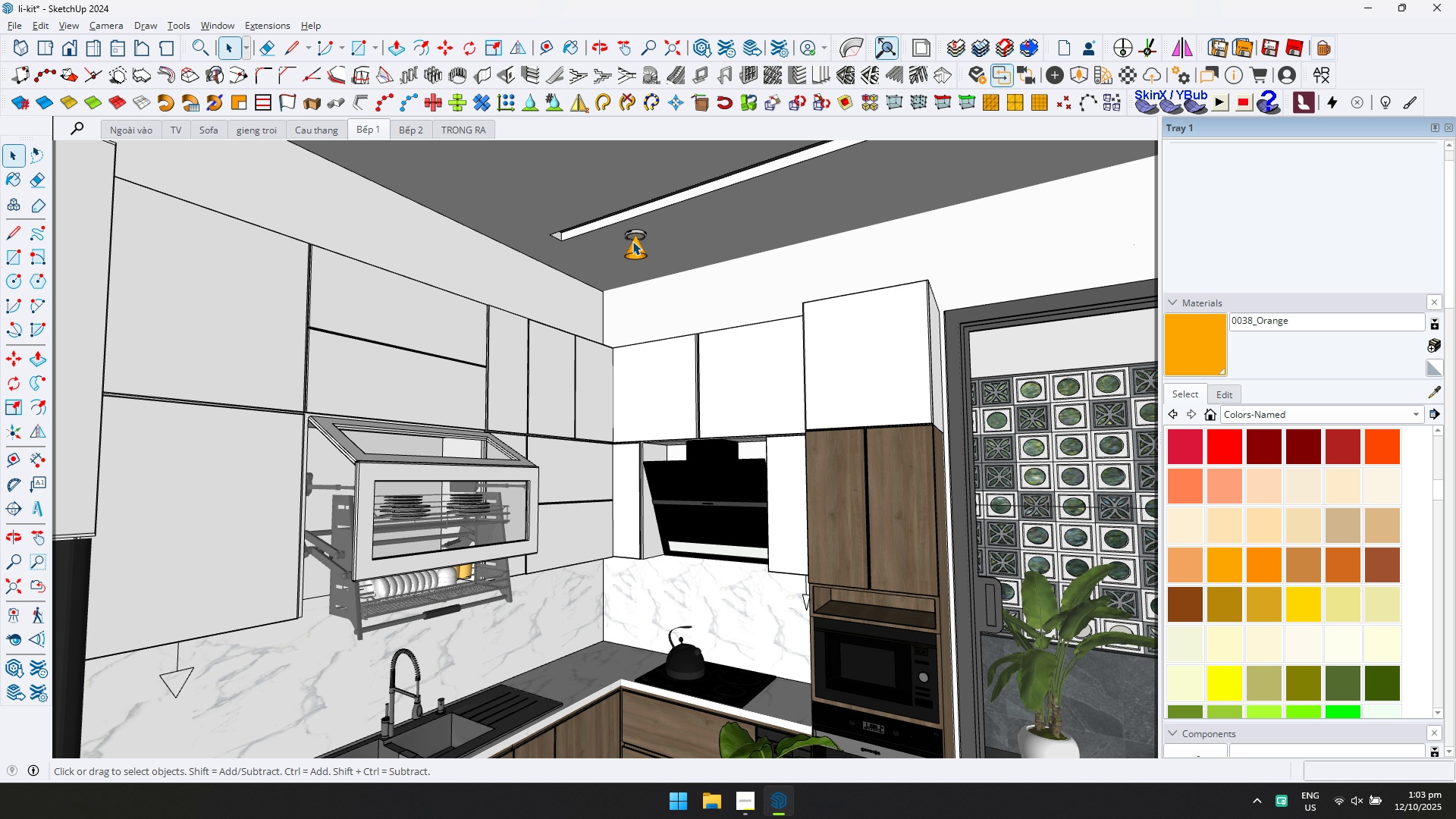 
left_click([632, 241])
 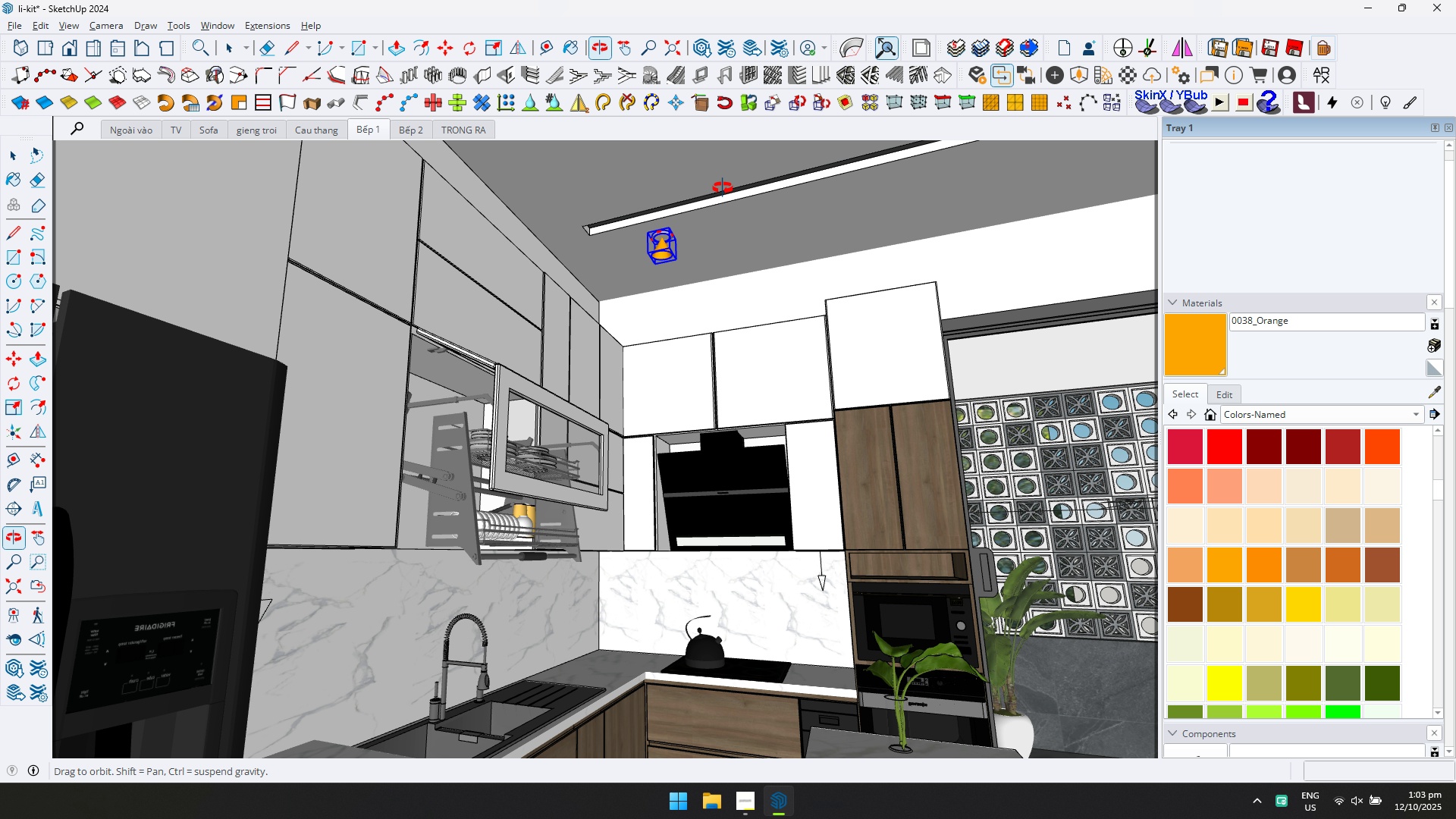 
hold_key(key=ShiftLeft, duration=0.45)
 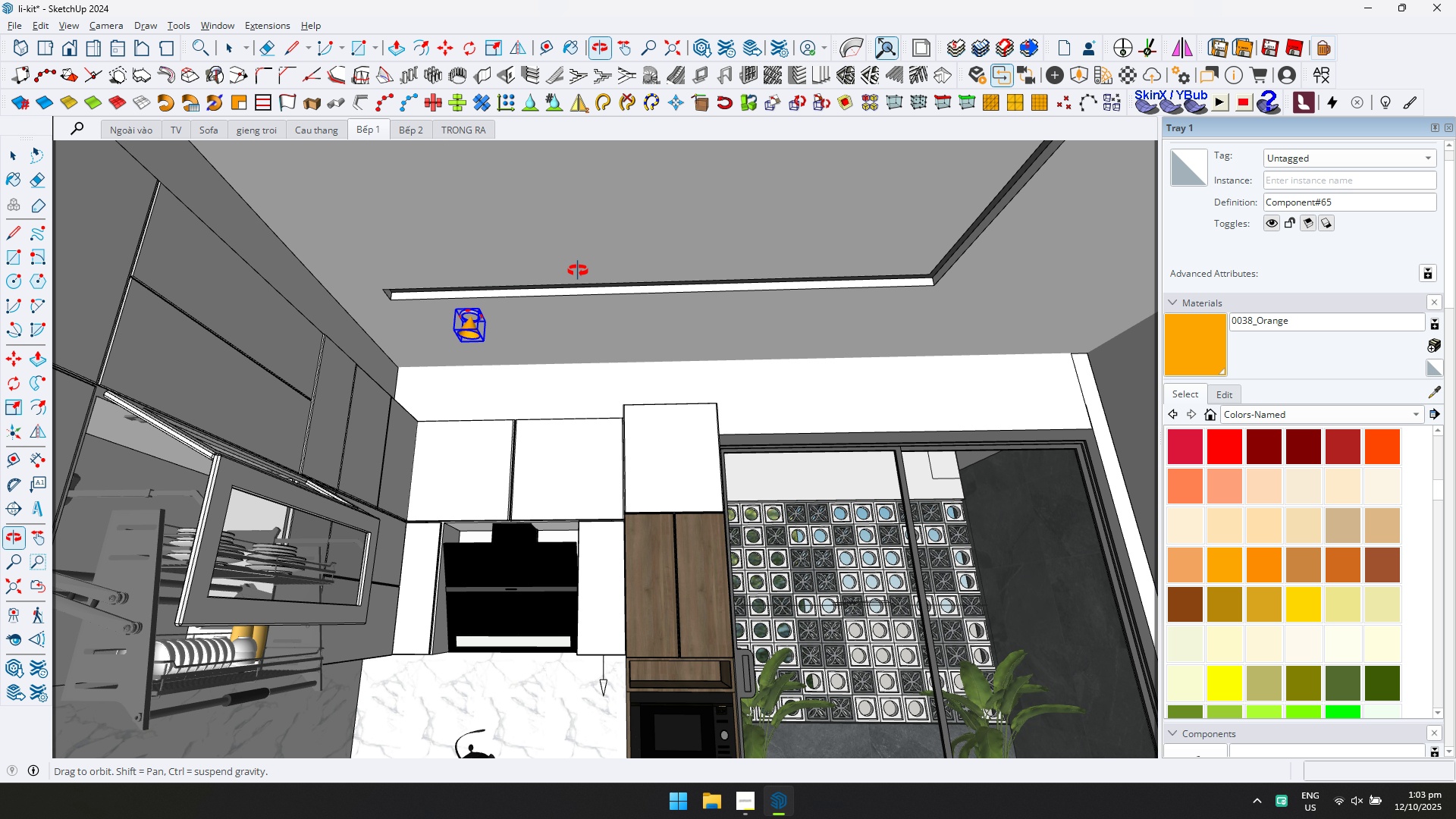 
hold_key(key=ShiftLeft, duration=0.34)
 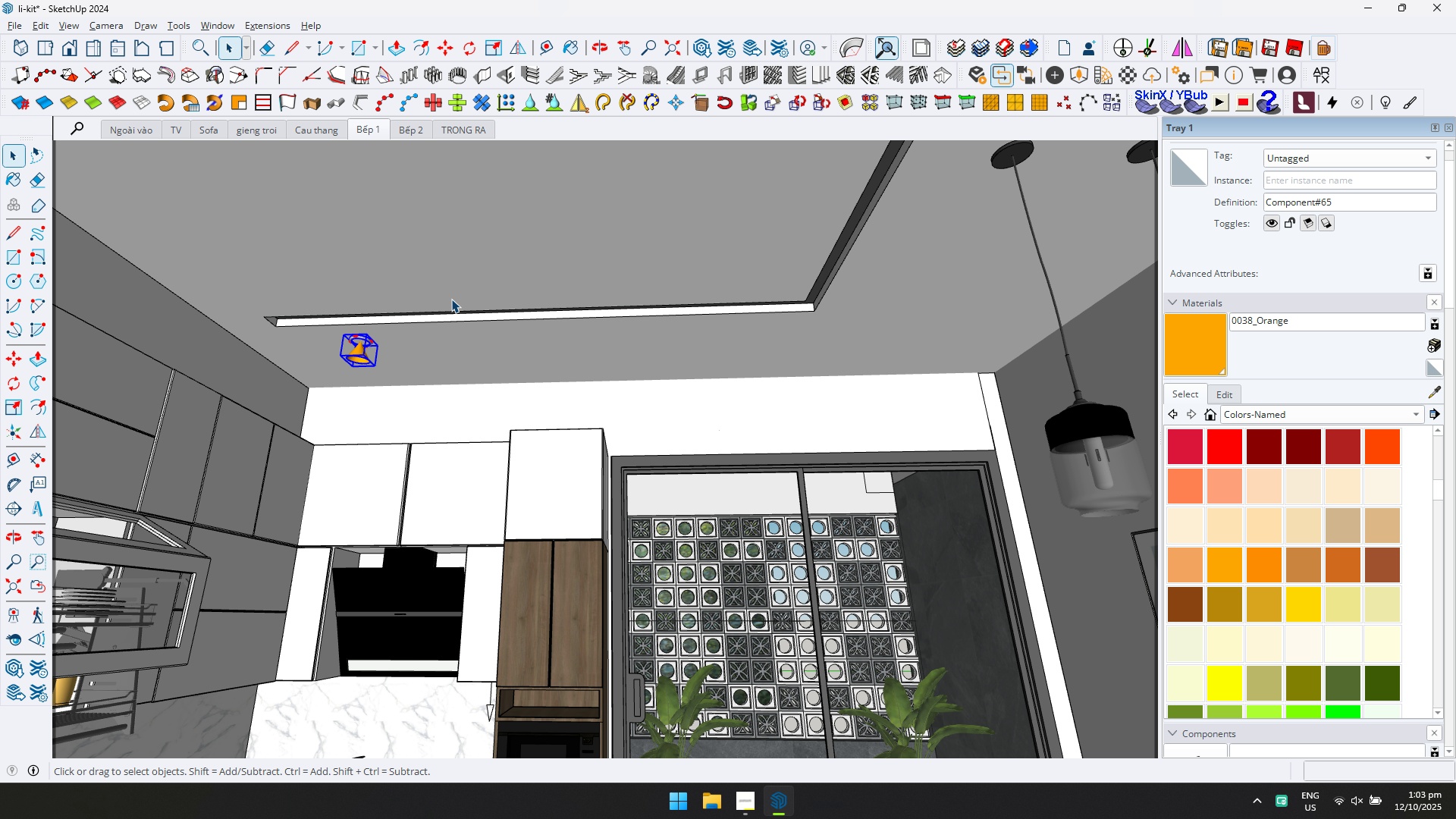 
scroll: coordinate [397, 327], scroll_direction: down, amount: 2.0
 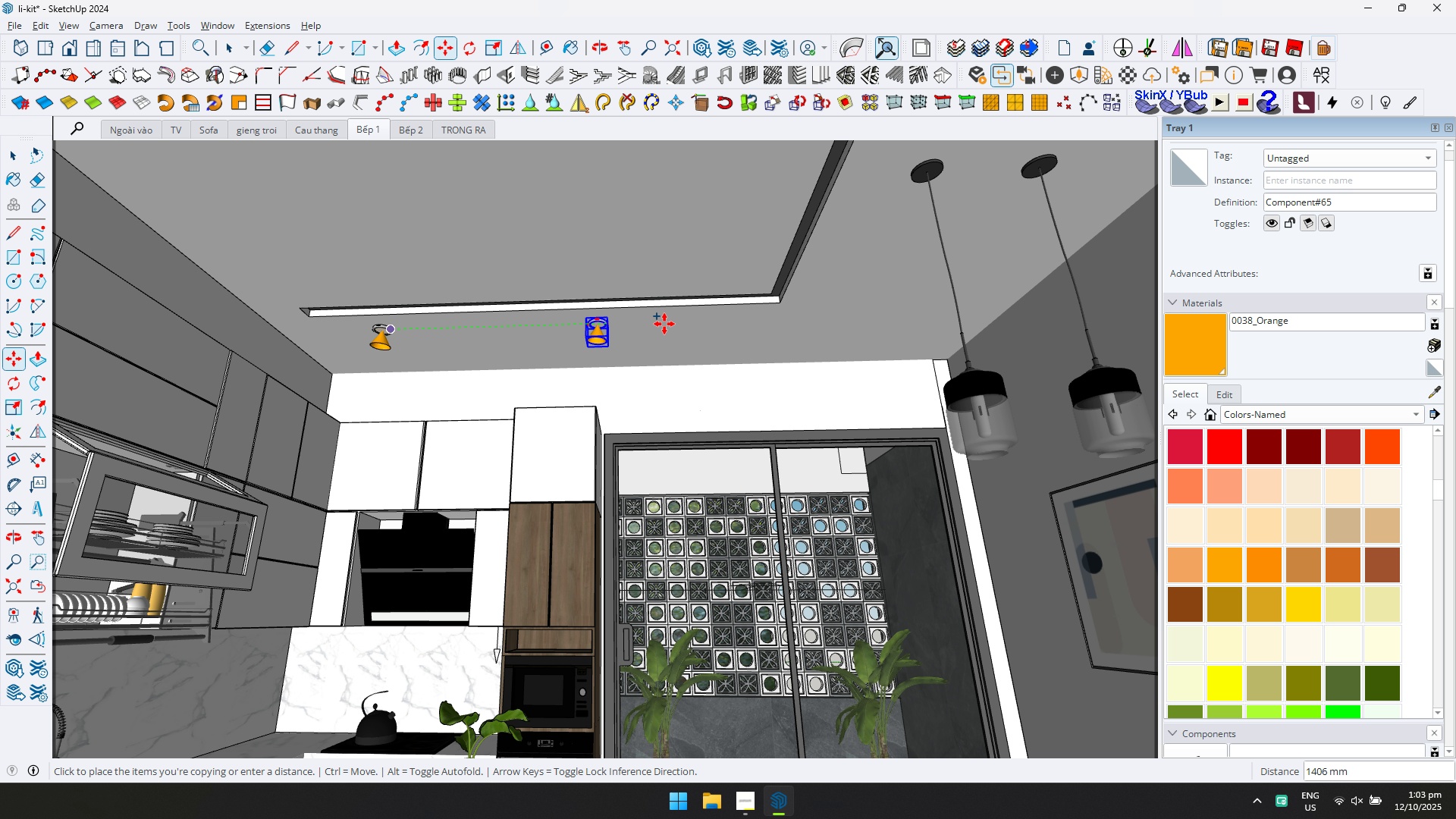 
key(M)
 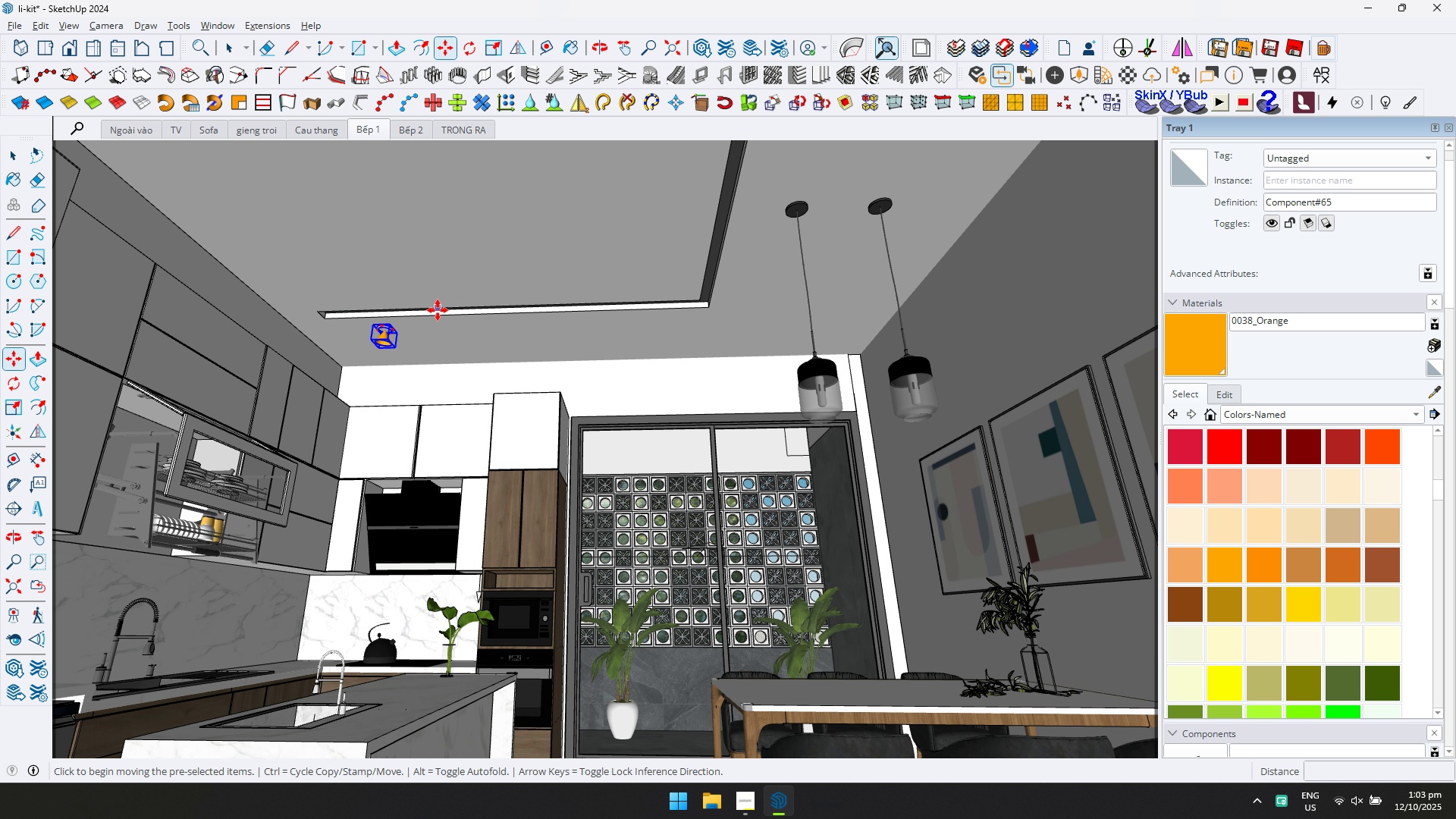 
key(Control+ControlLeft)
 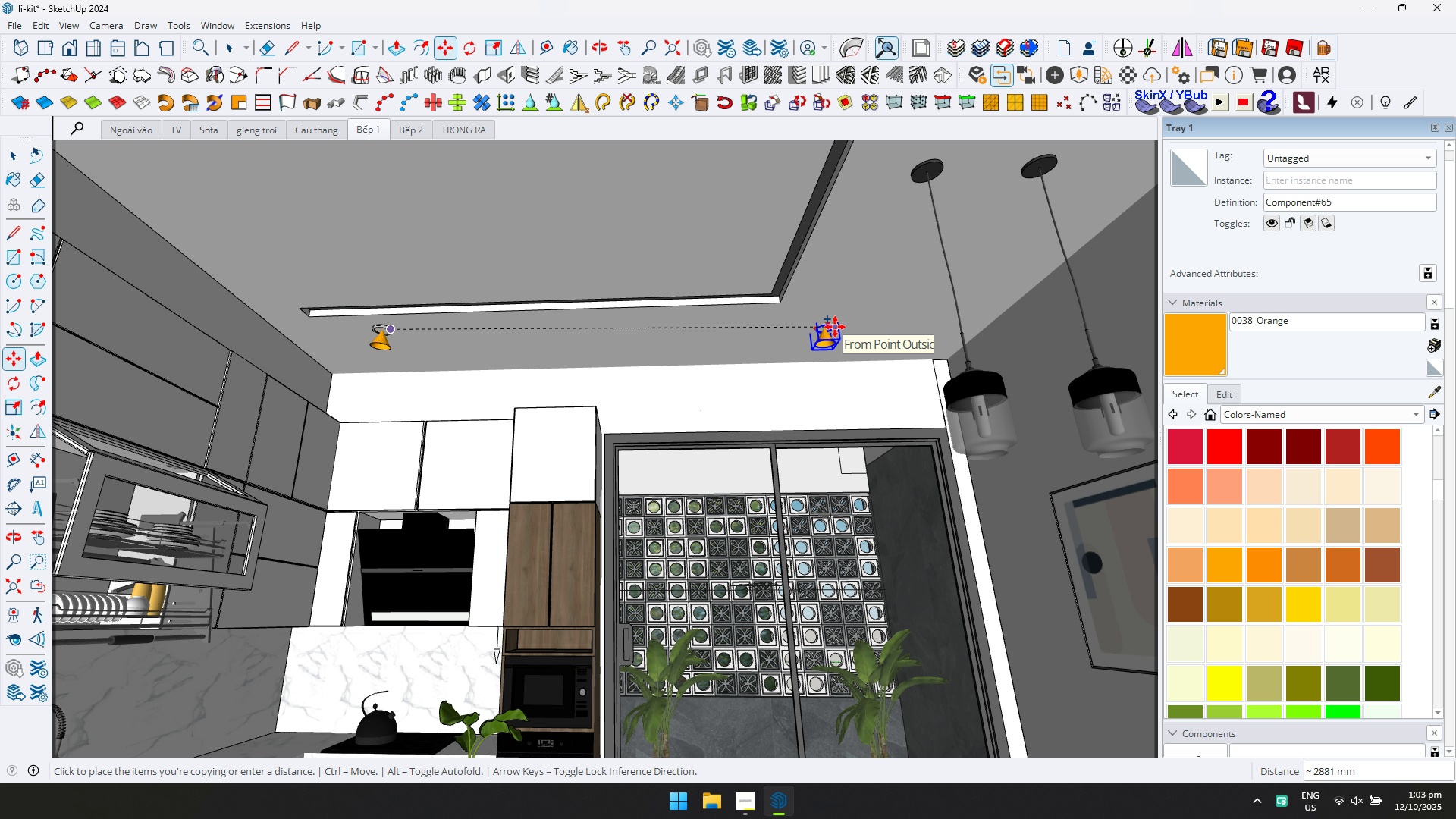 
key(ArrowLeft)
 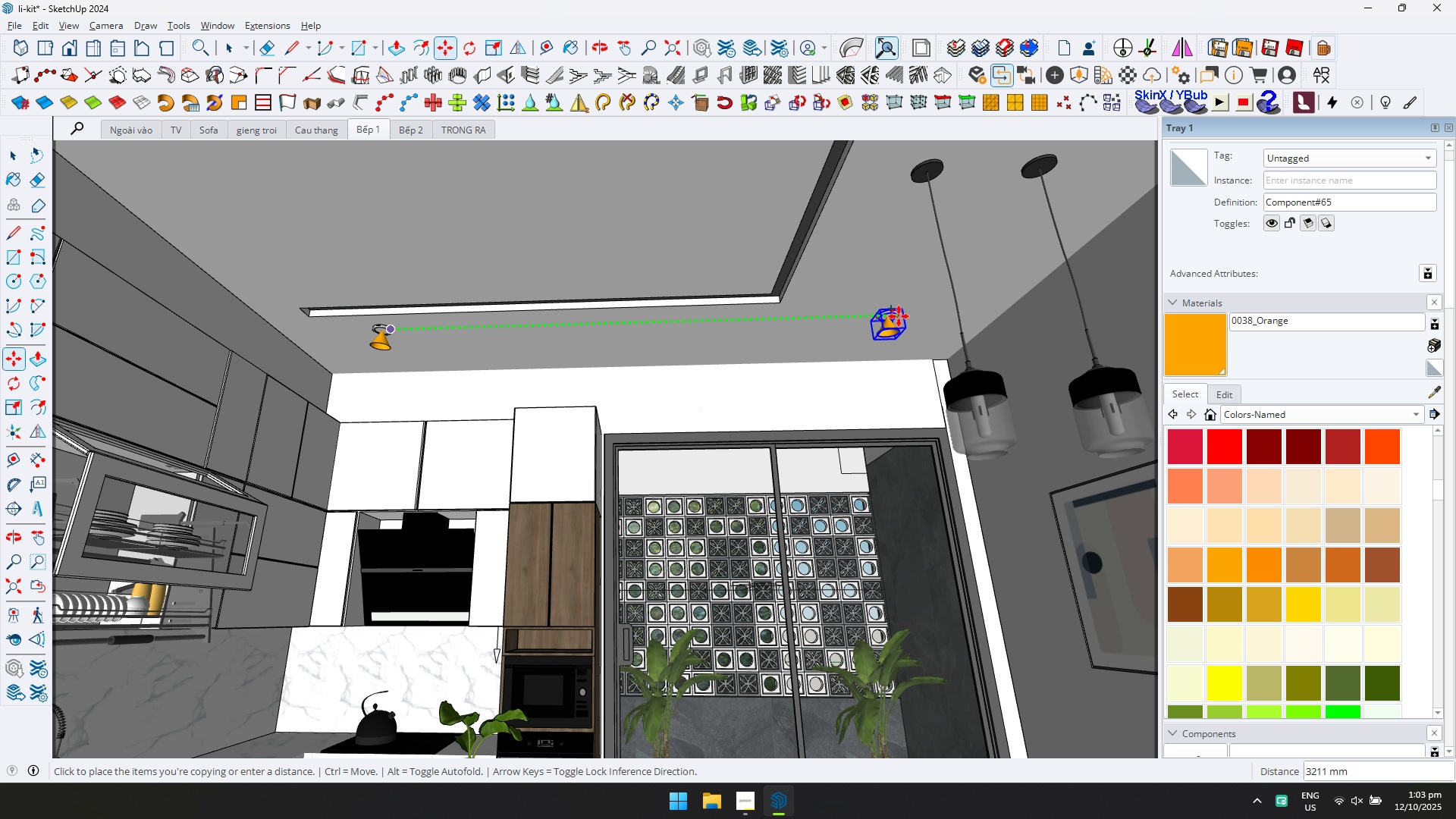 
scroll: coordinate [899, 316], scroll_direction: down, amount: 2.0
 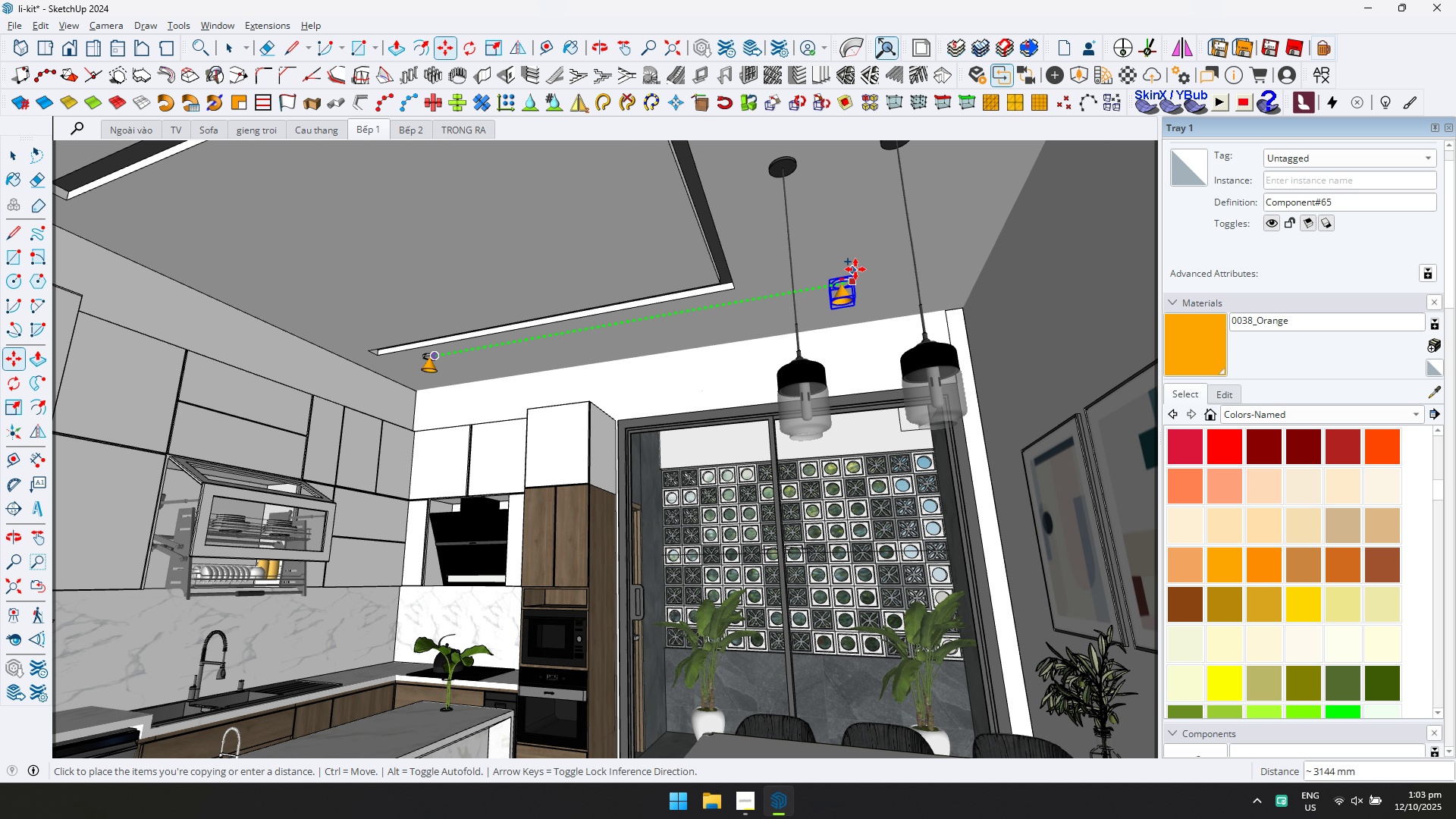 
left_click([864, 268])
 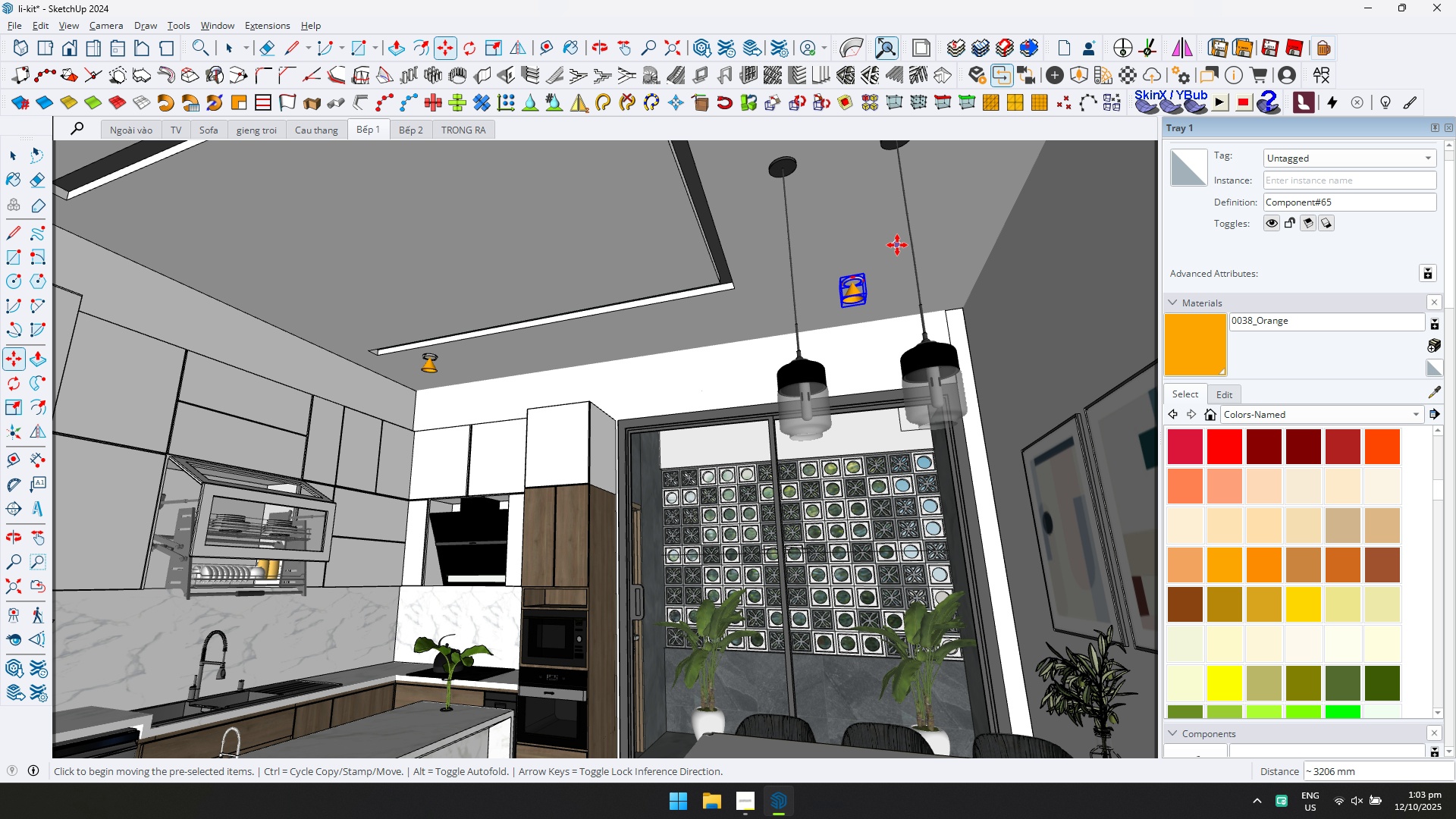 
key(Slash)
 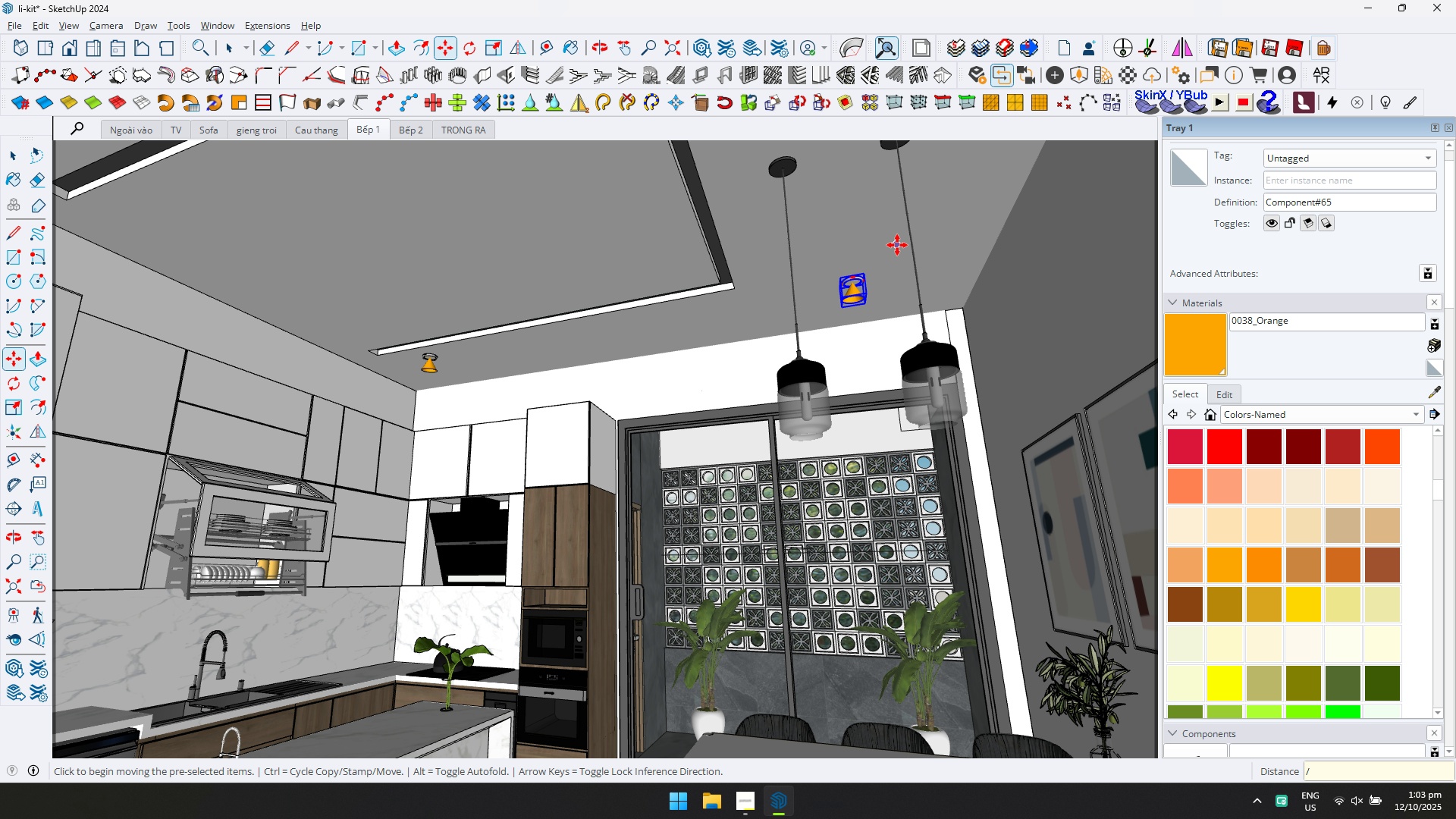 
key(3)
 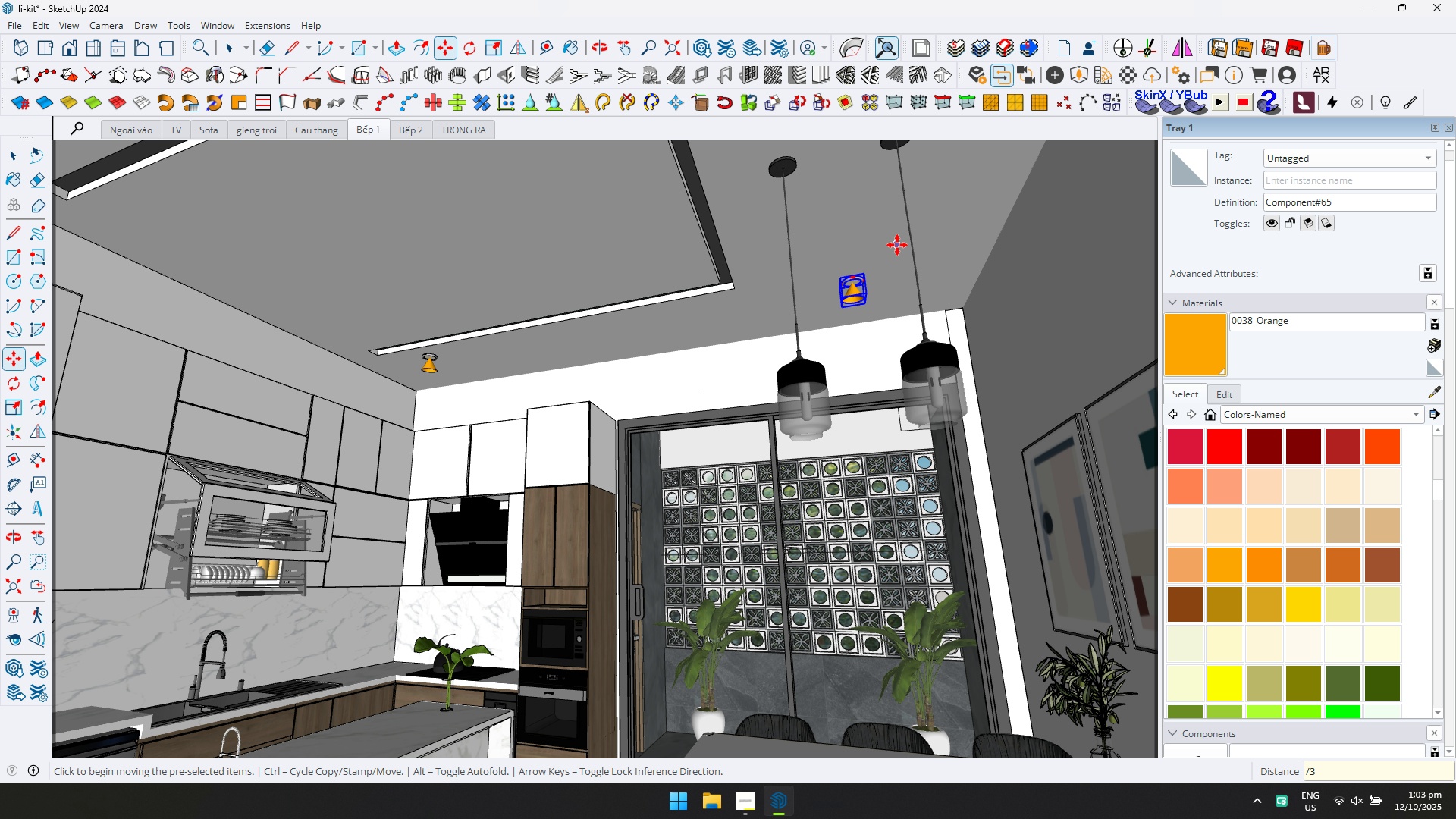 
key(Enter)
 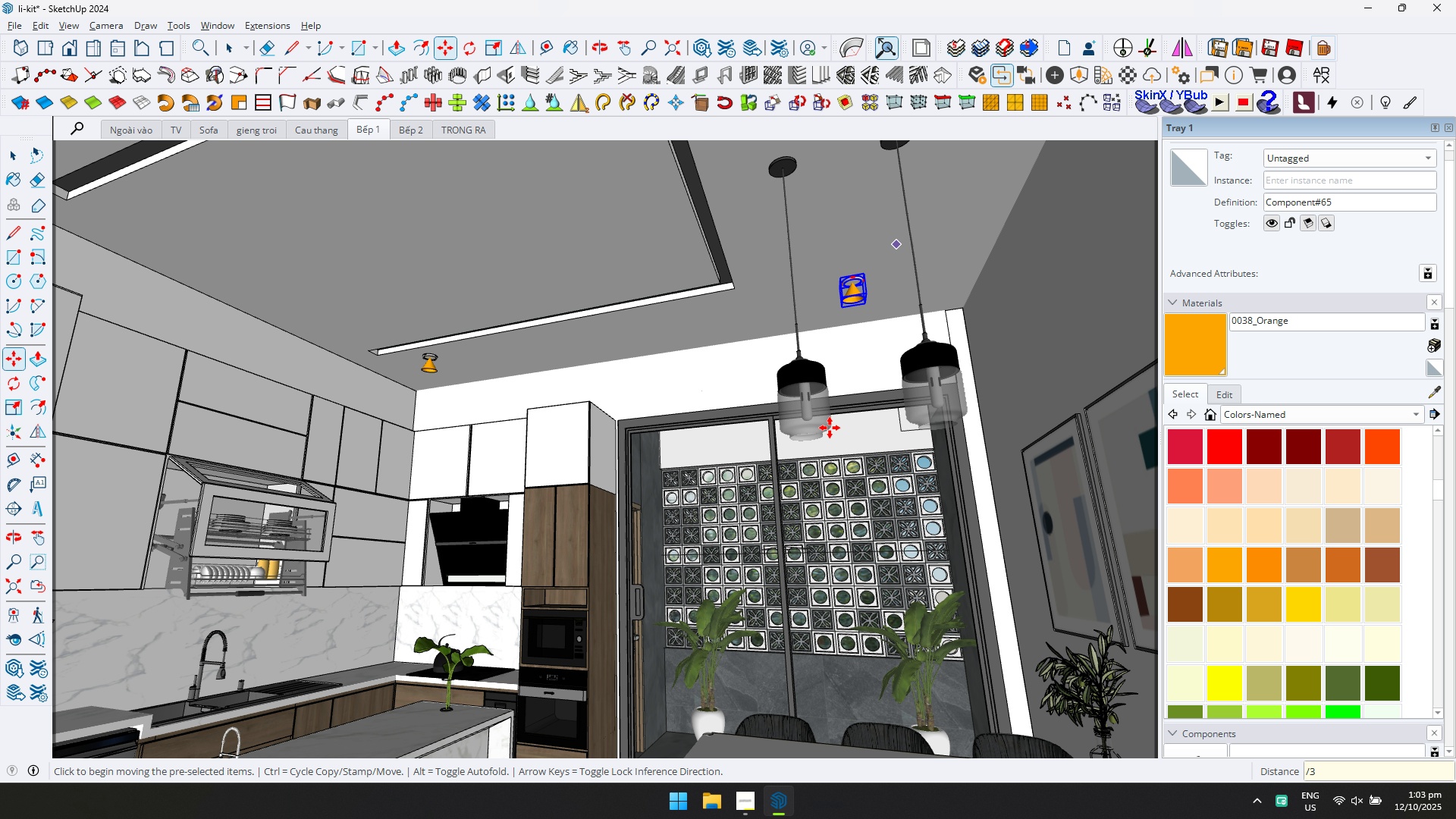 
scroll: coordinate [691, 348], scroll_direction: up, amount: 1.0
 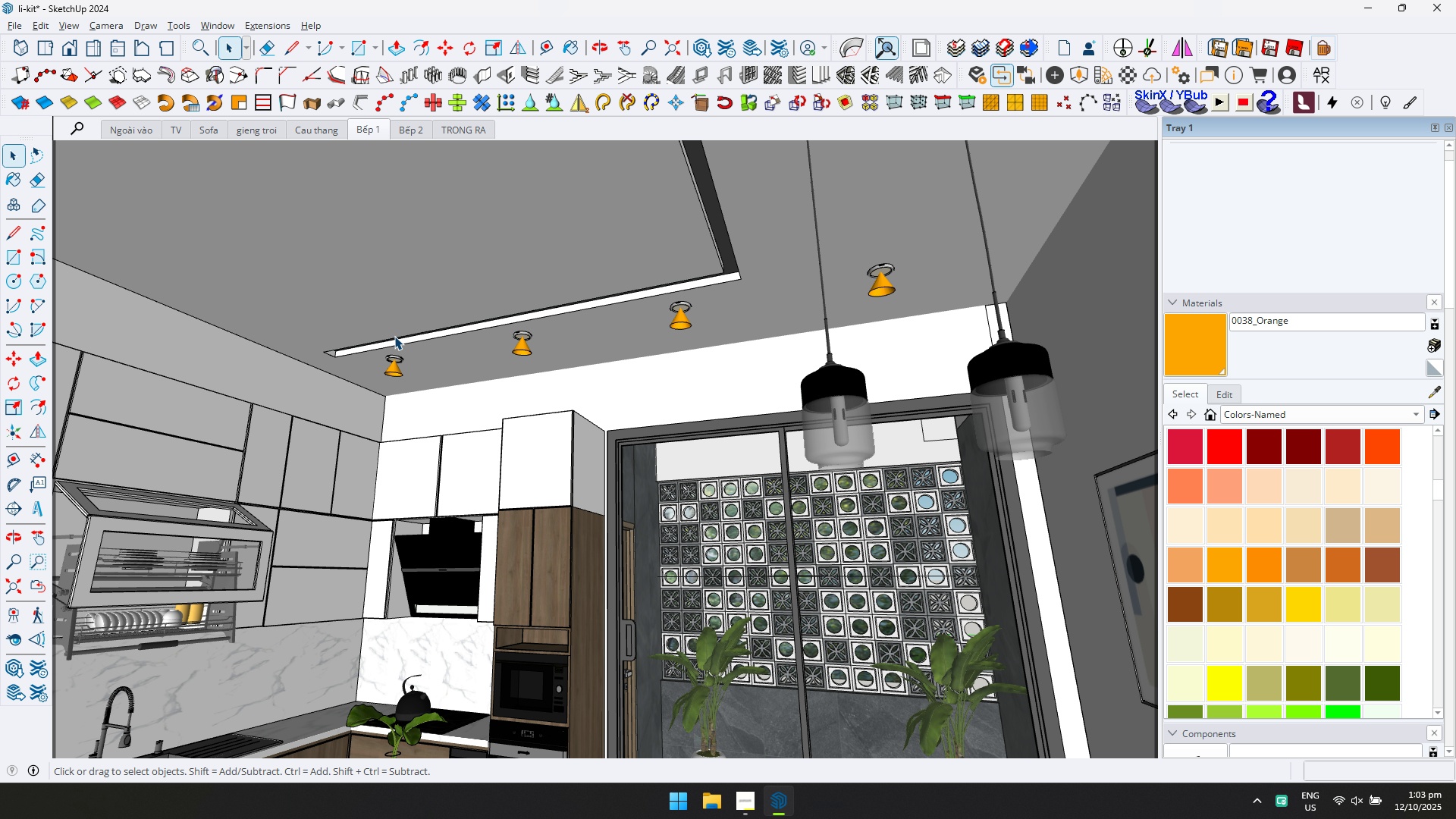 
hold_key(key=ControlLeft, duration=1.5)
 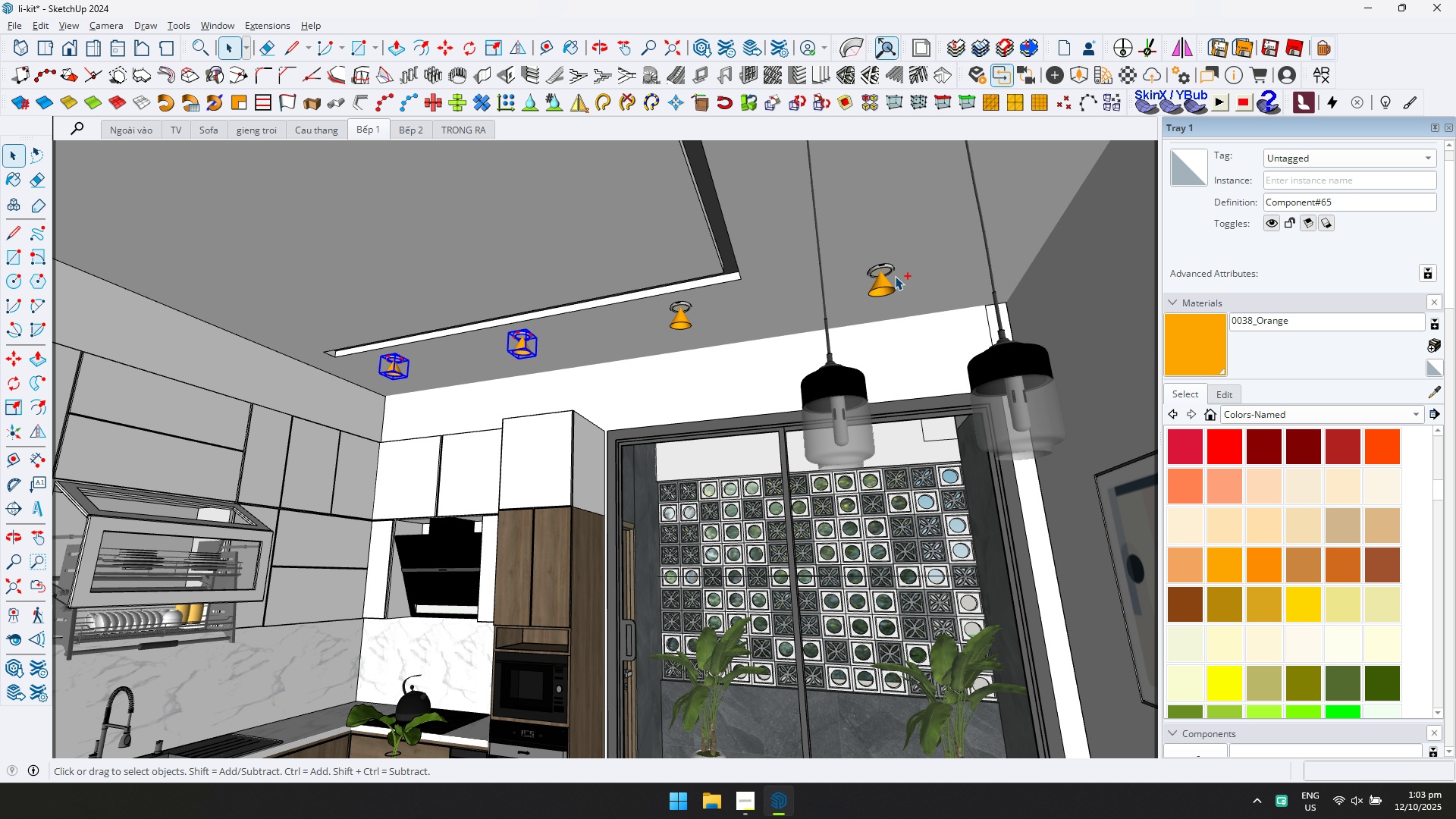 
hold_key(key=ControlLeft, duration=1.51)
left_click([886, 275])
 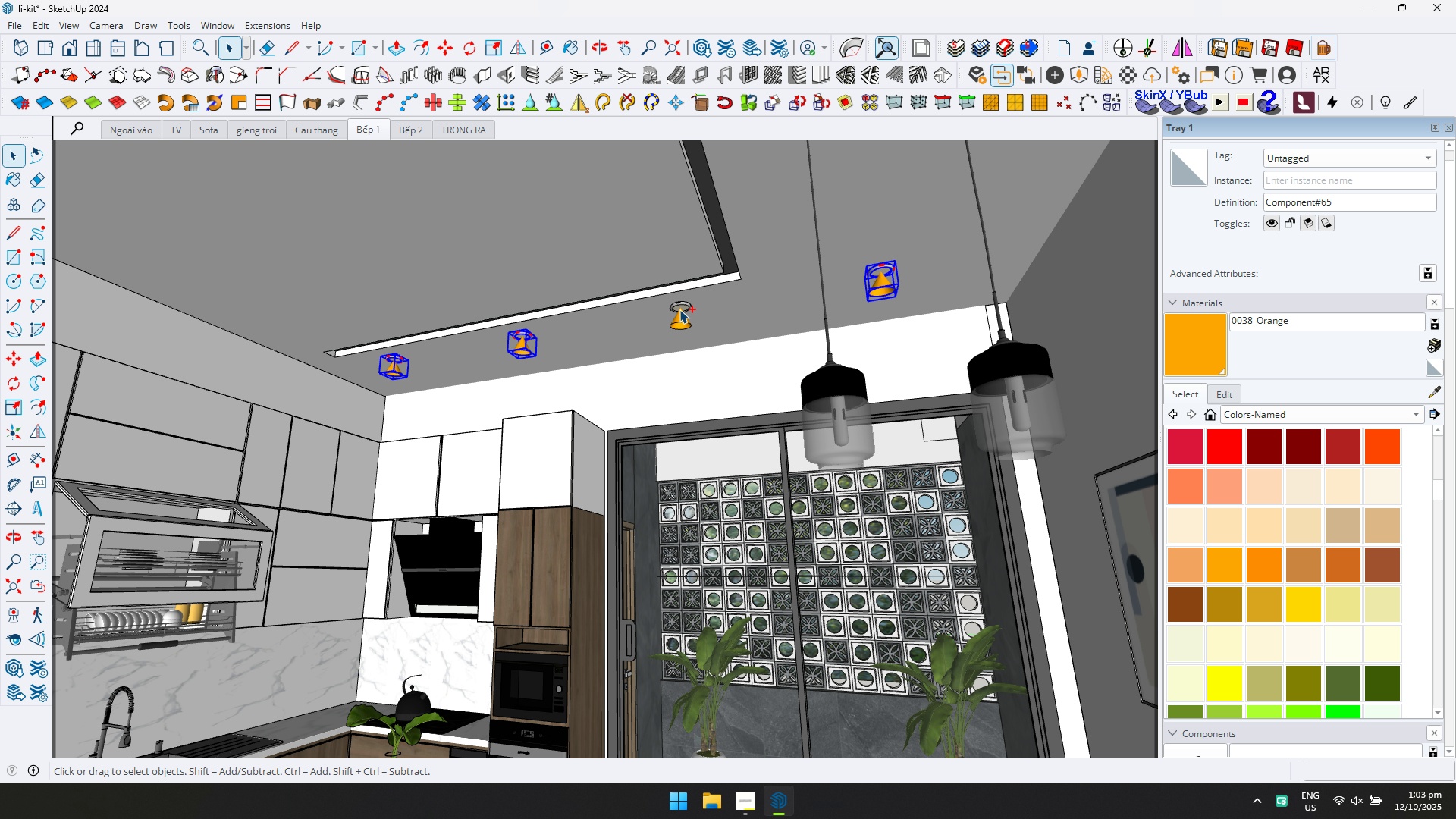 
hold_key(key=ControlLeft, duration=0.44)
left_click([682, 308])
 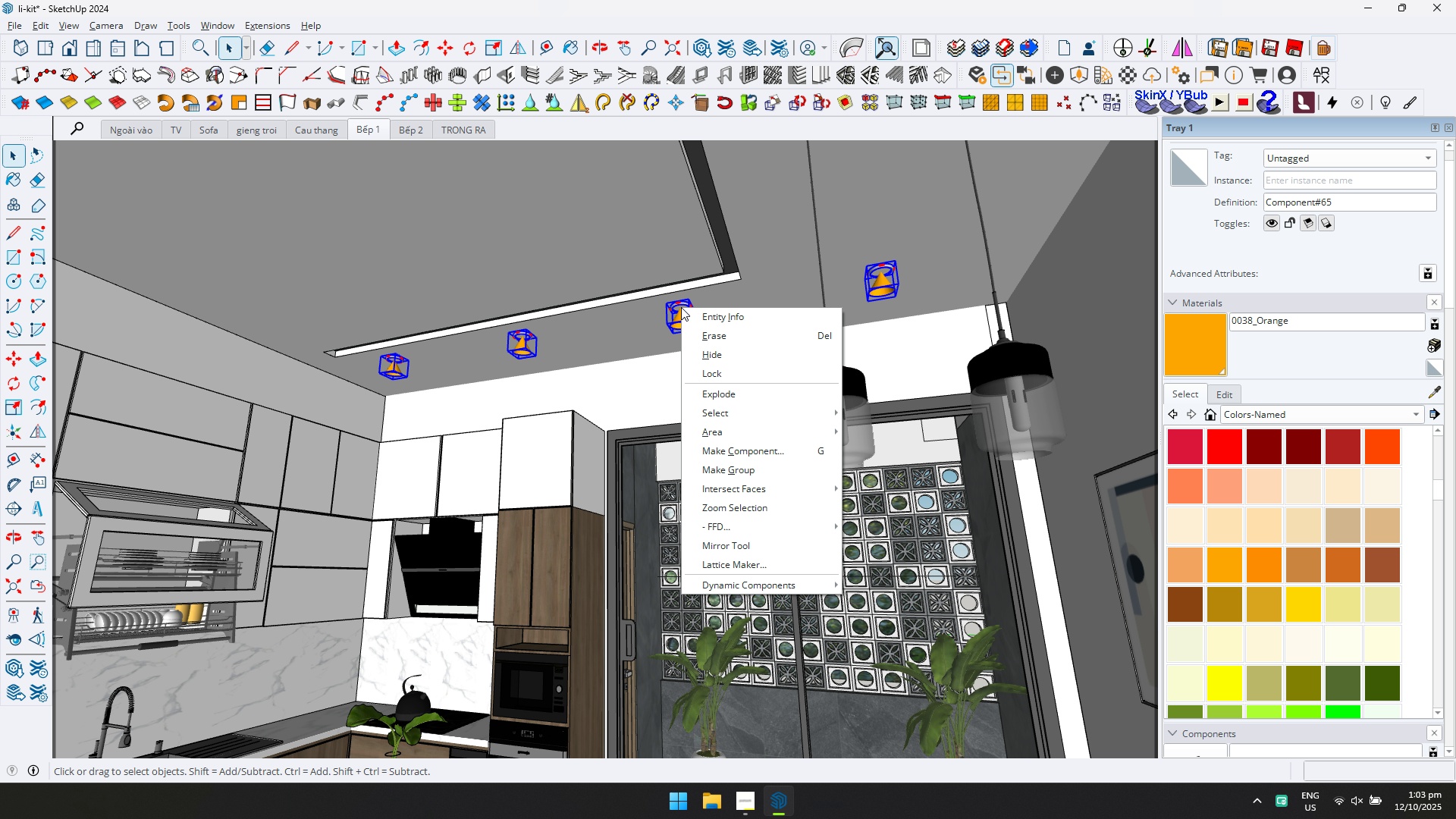 
right_click([681, 307])
 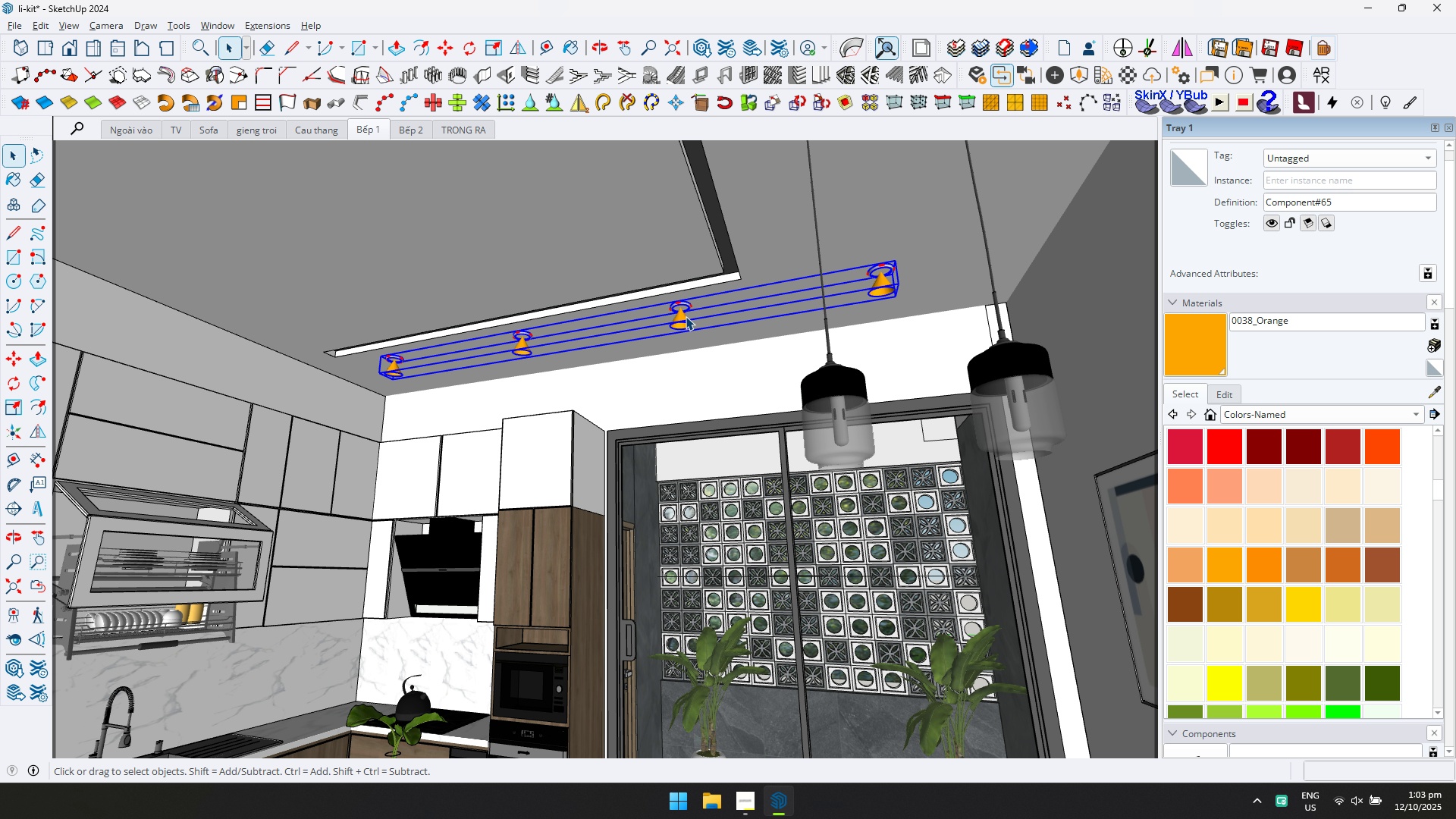 
double_click([685, 312])
 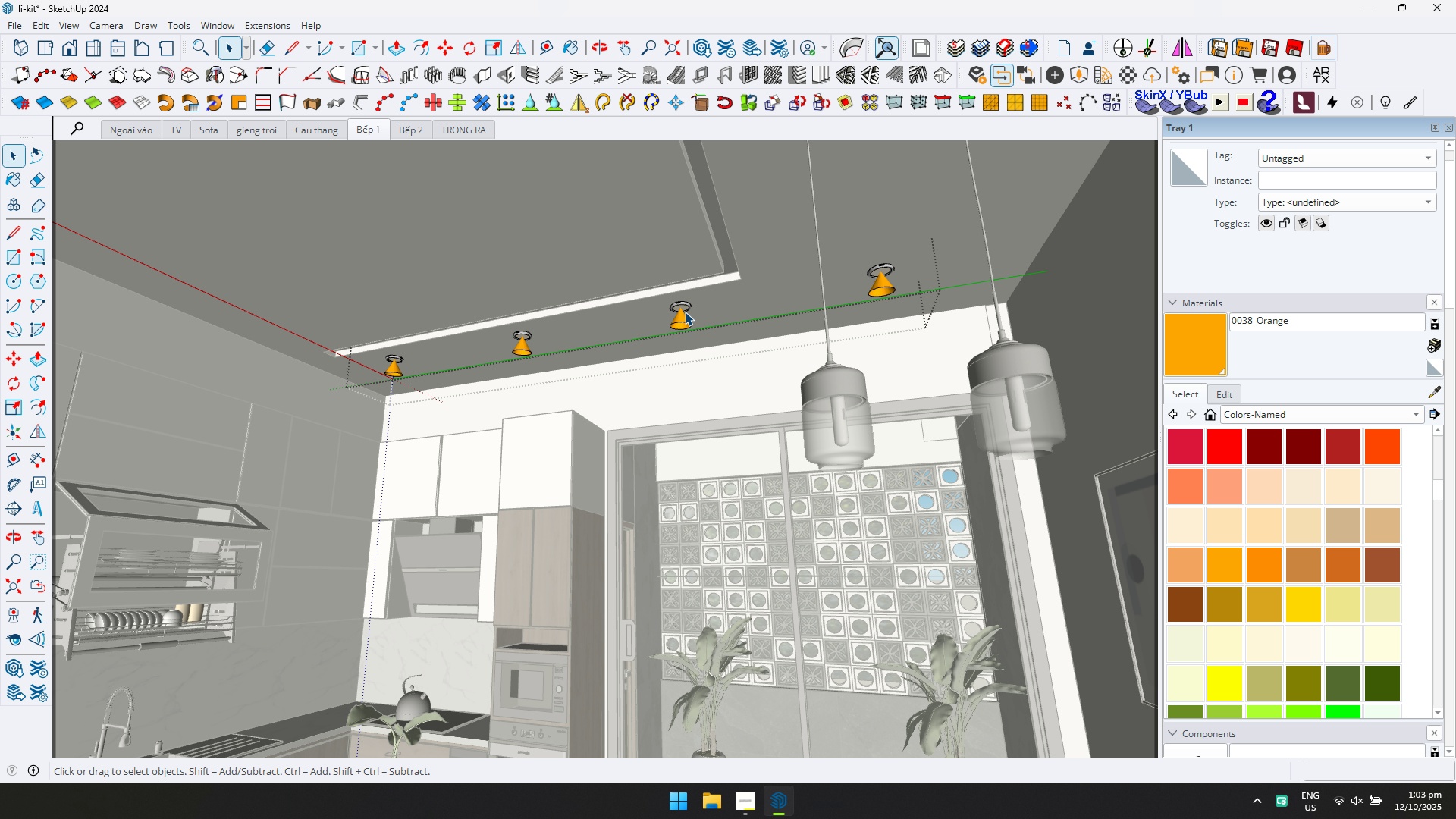 
scroll: coordinate [681, 318], scroll_direction: down, amount: 6.0
 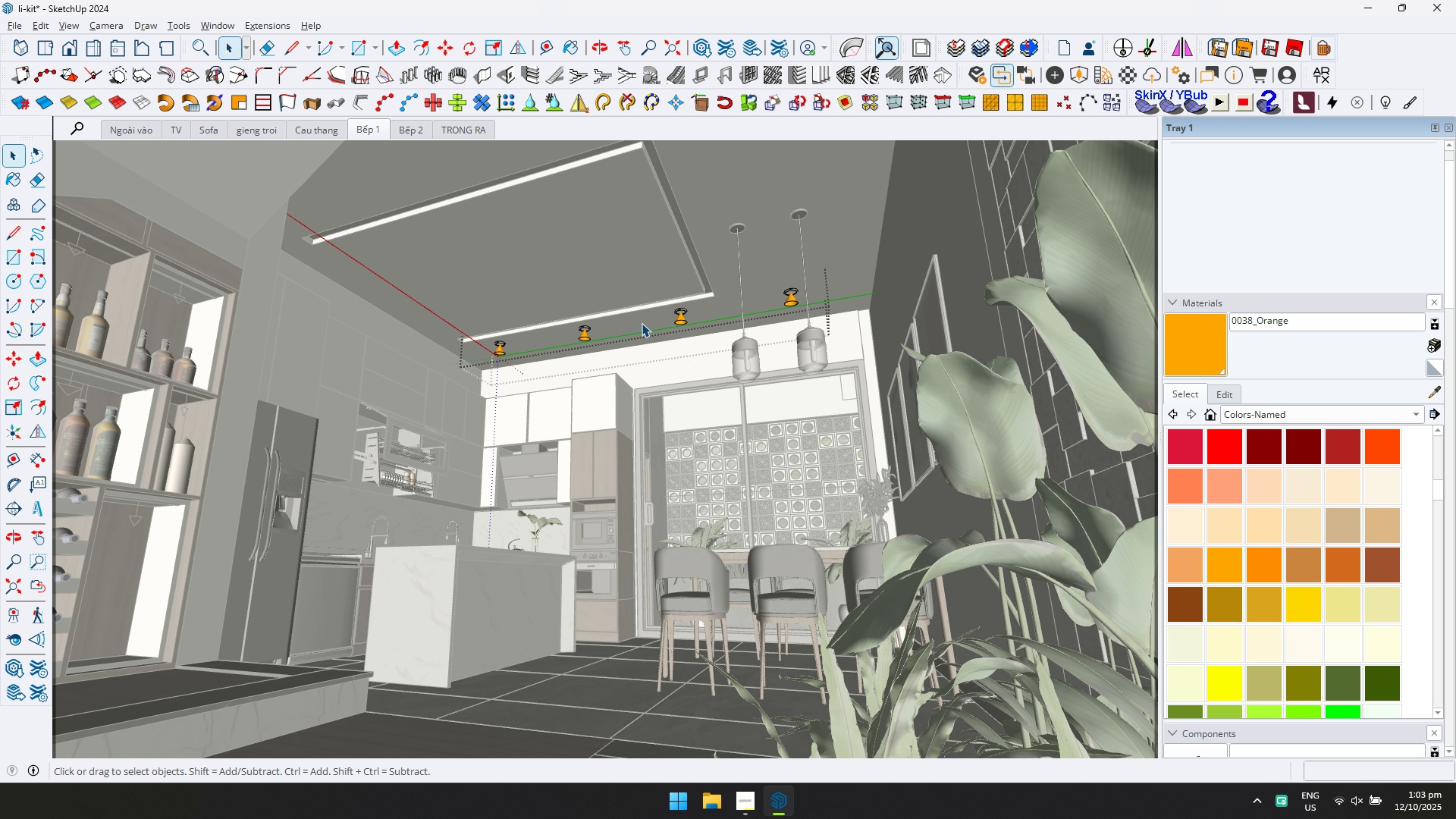 
hold_key(key=ShiftLeft, duration=0.39)
 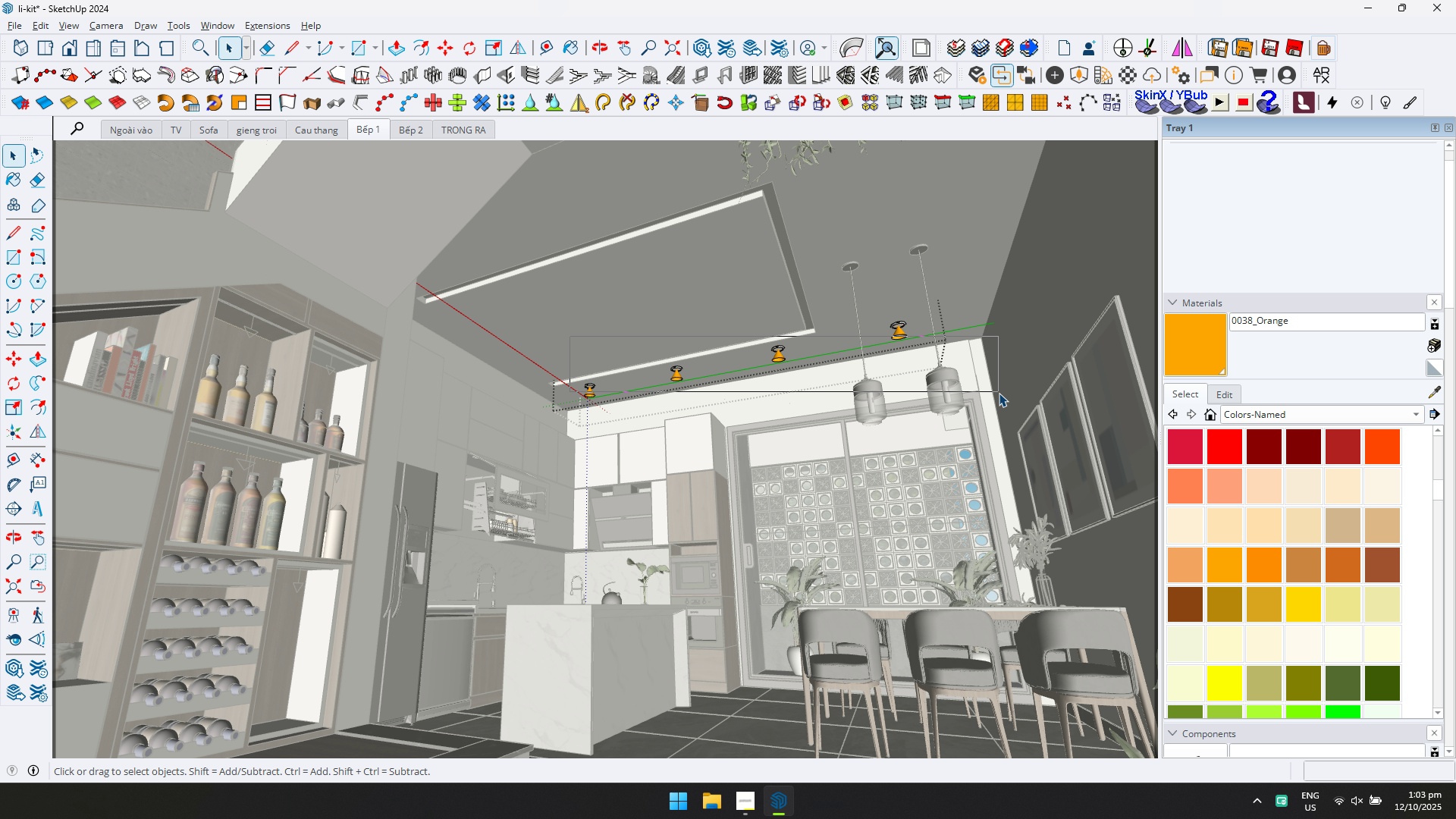 
hold_key(key=ControlLeft, duration=0.33)
 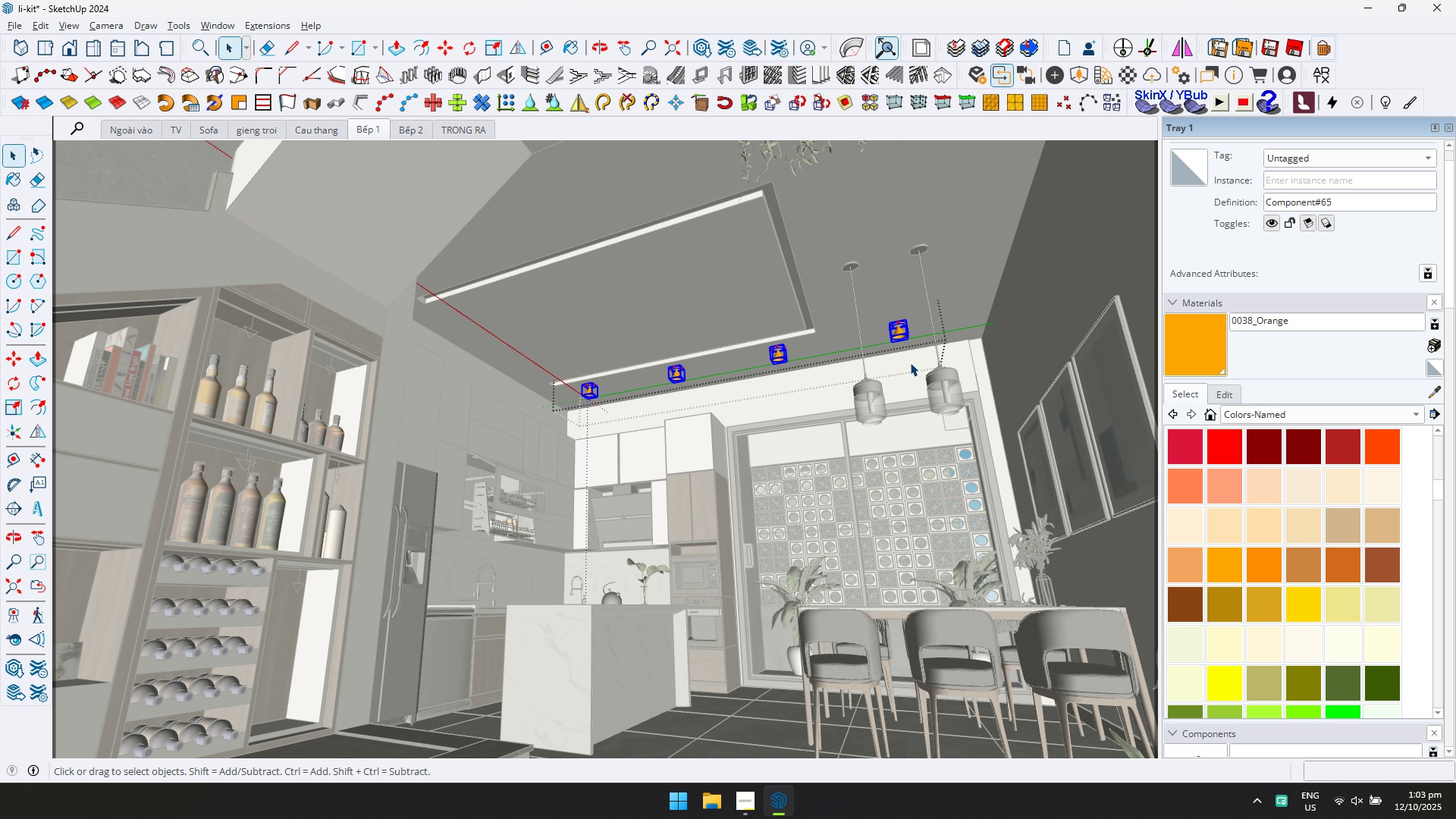 
key(M)
 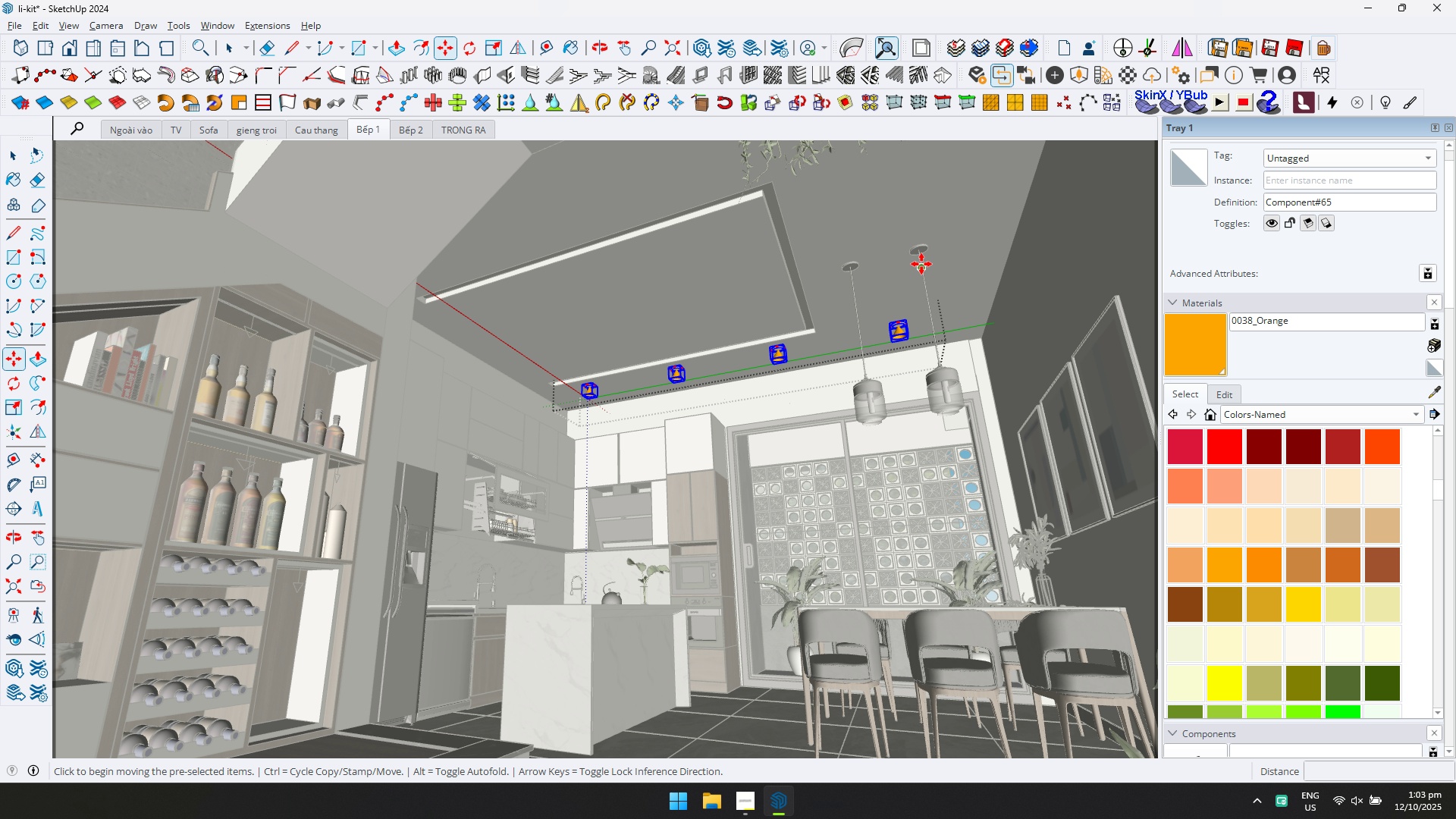 
key(Control+ControlLeft)
 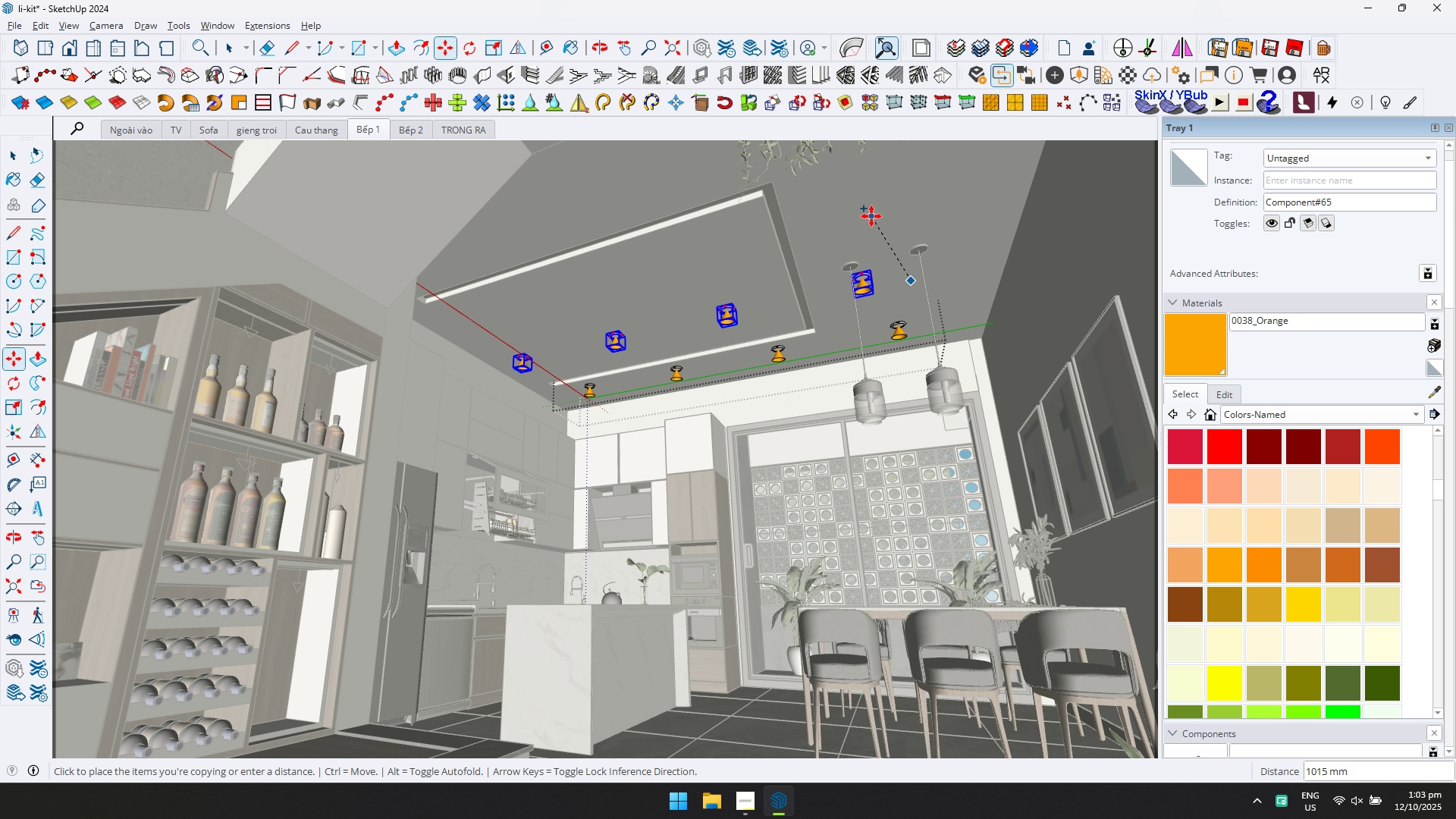 
key(ArrowLeft)
 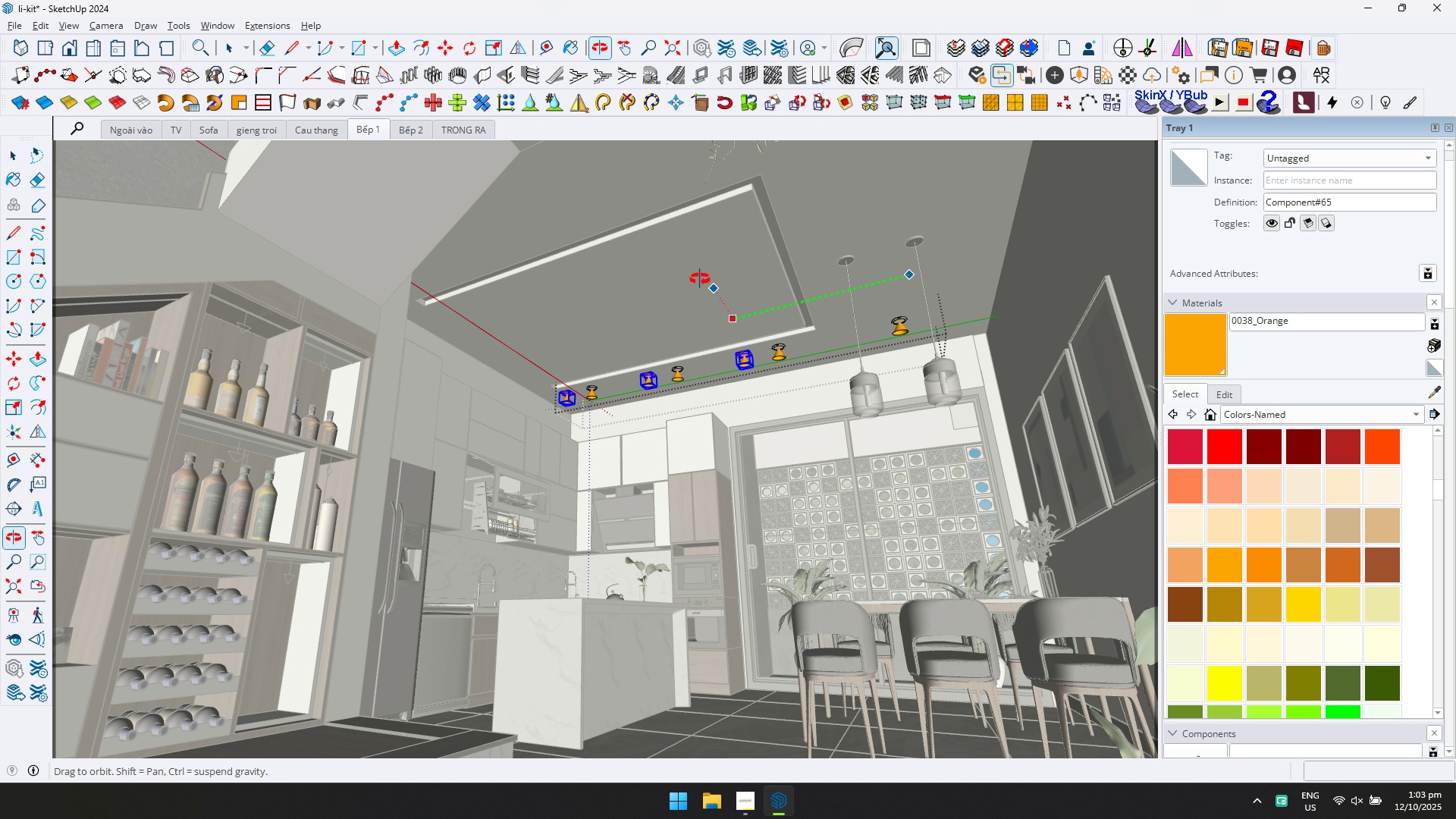 
key(ArrowRight)
 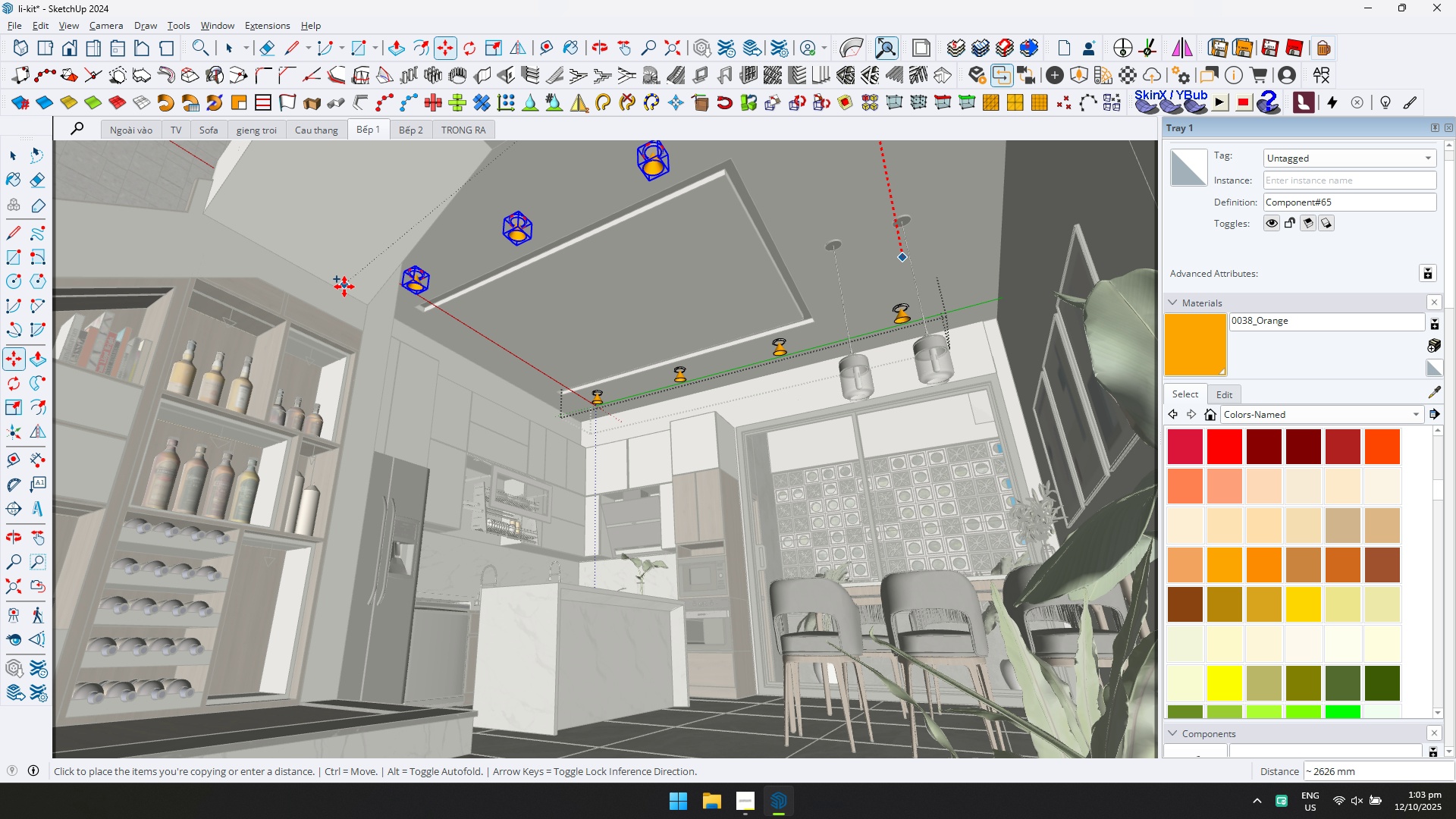 
scroll: coordinate [373, 280], scroll_direction: up, amount: 4.0
 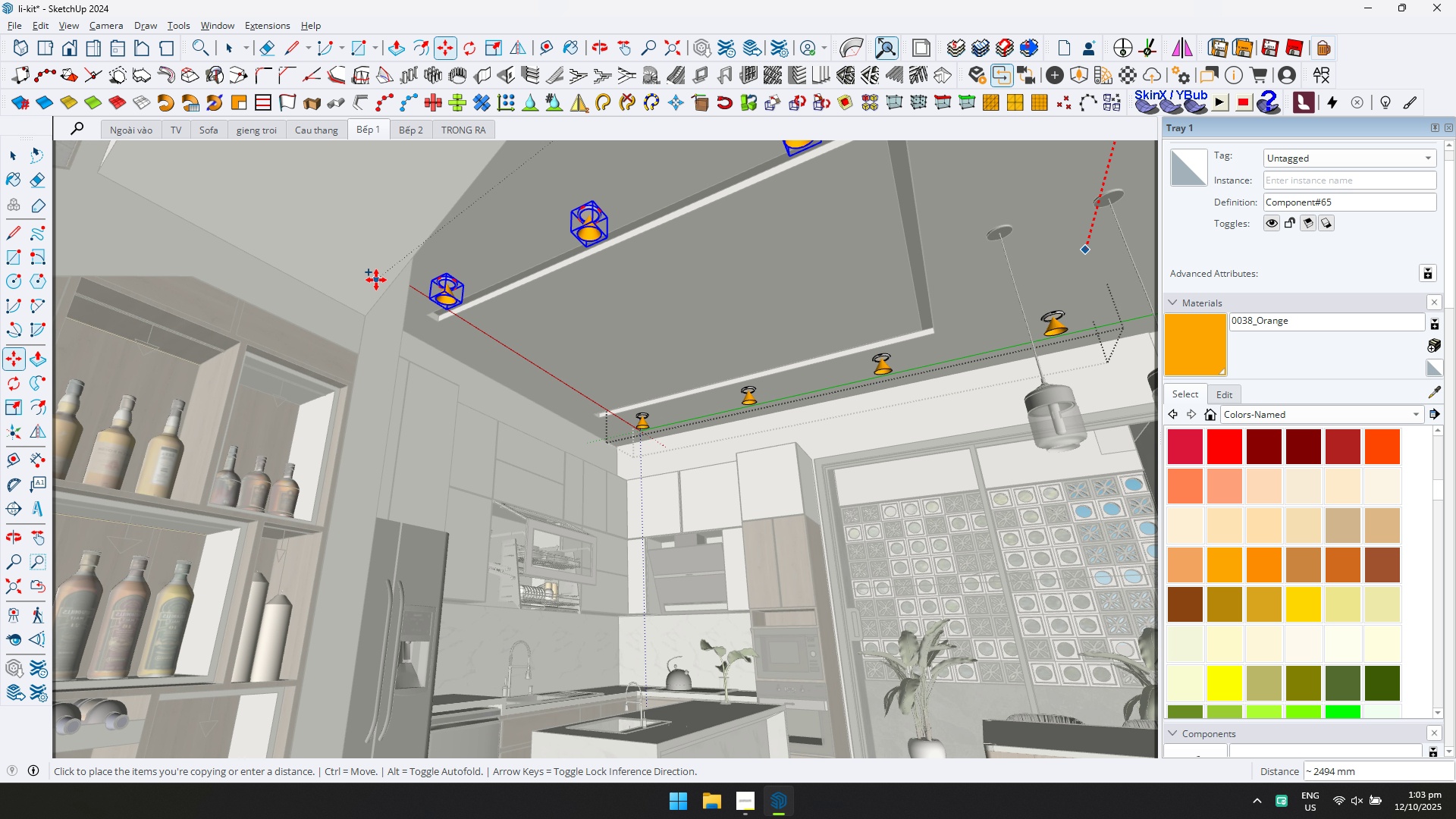 
hold_key(key=ShiftLeft, duration=0.31)
 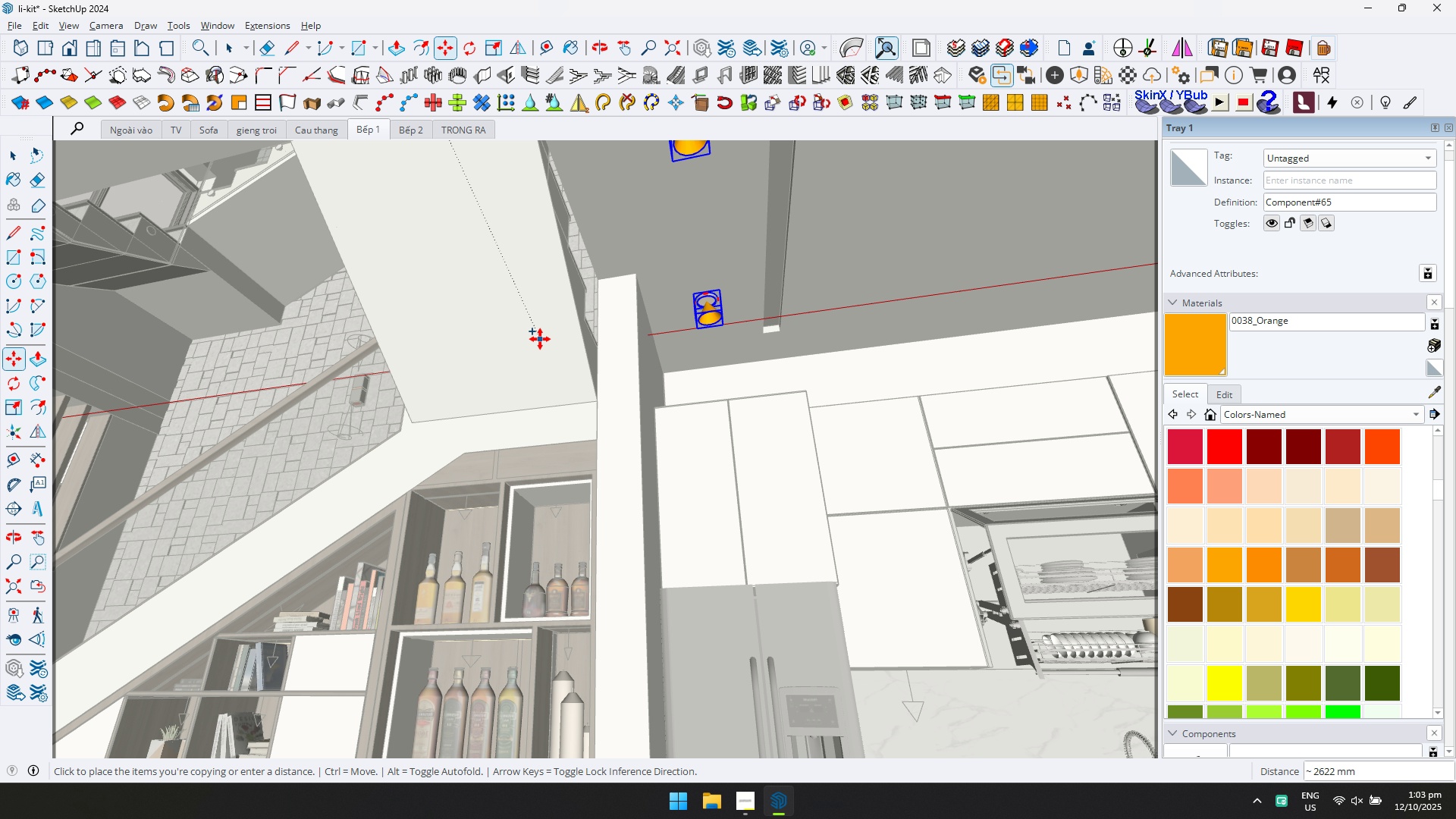 
left_click([538, 339])
 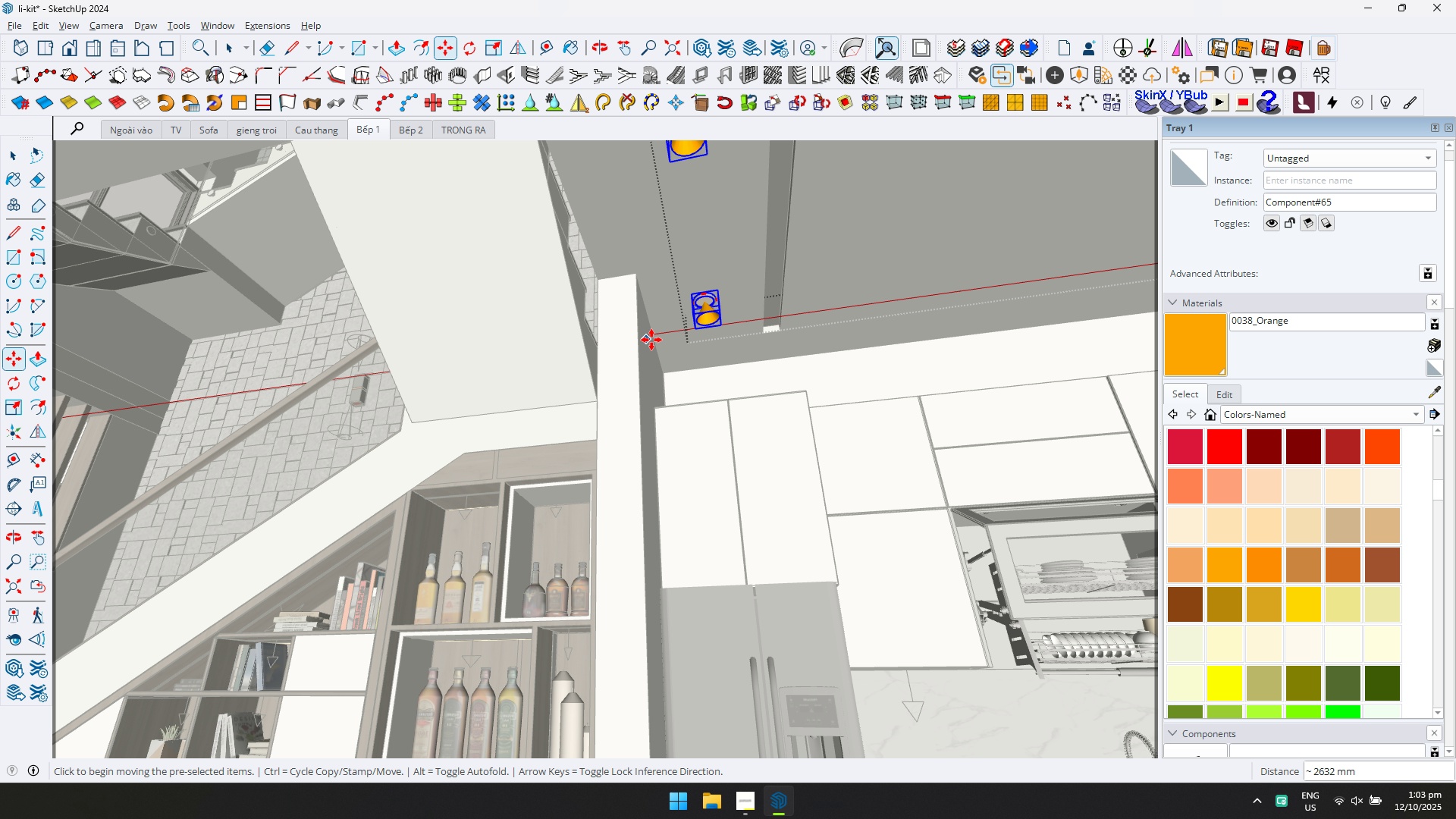 
hold_key(key=ShiftLeft, duration=0.34)
scroll: coordinate [651, 340], scroll_direction: down, amount: 3.0
 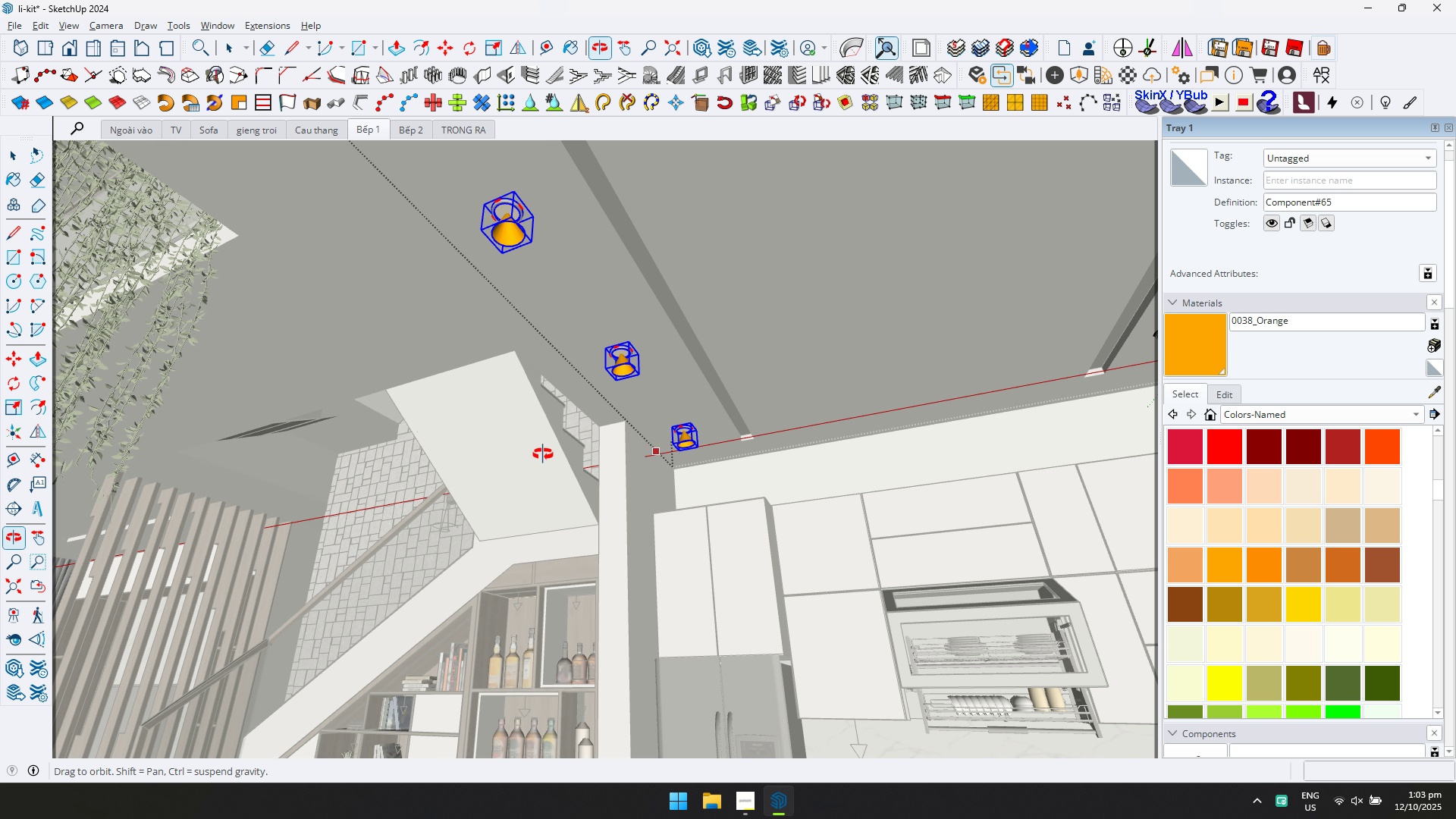 
hold_key(key=ShiftLeft, duration=0.32)
 